 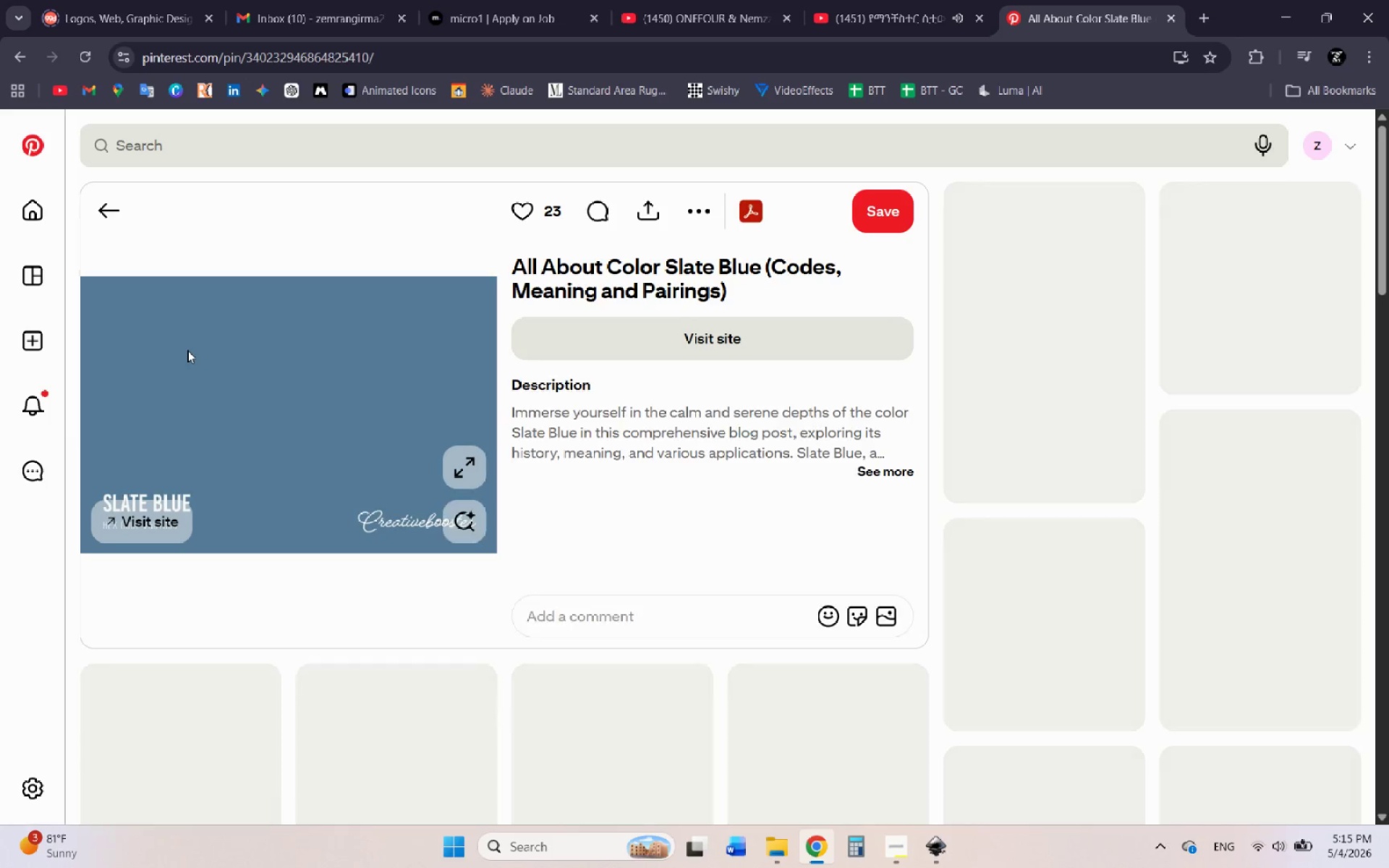 
right_click([187, 350])
 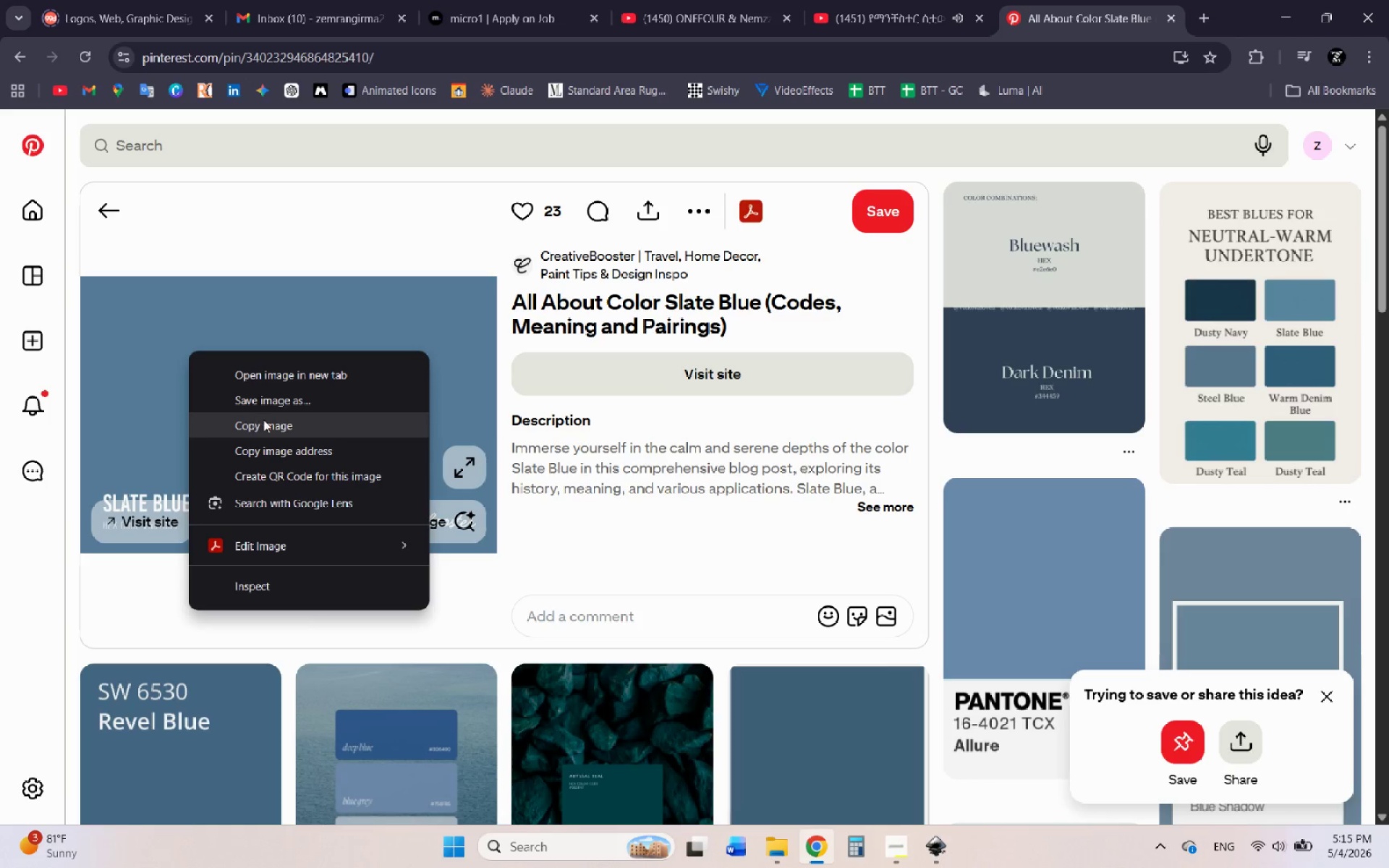 
left_click([263, 420])
 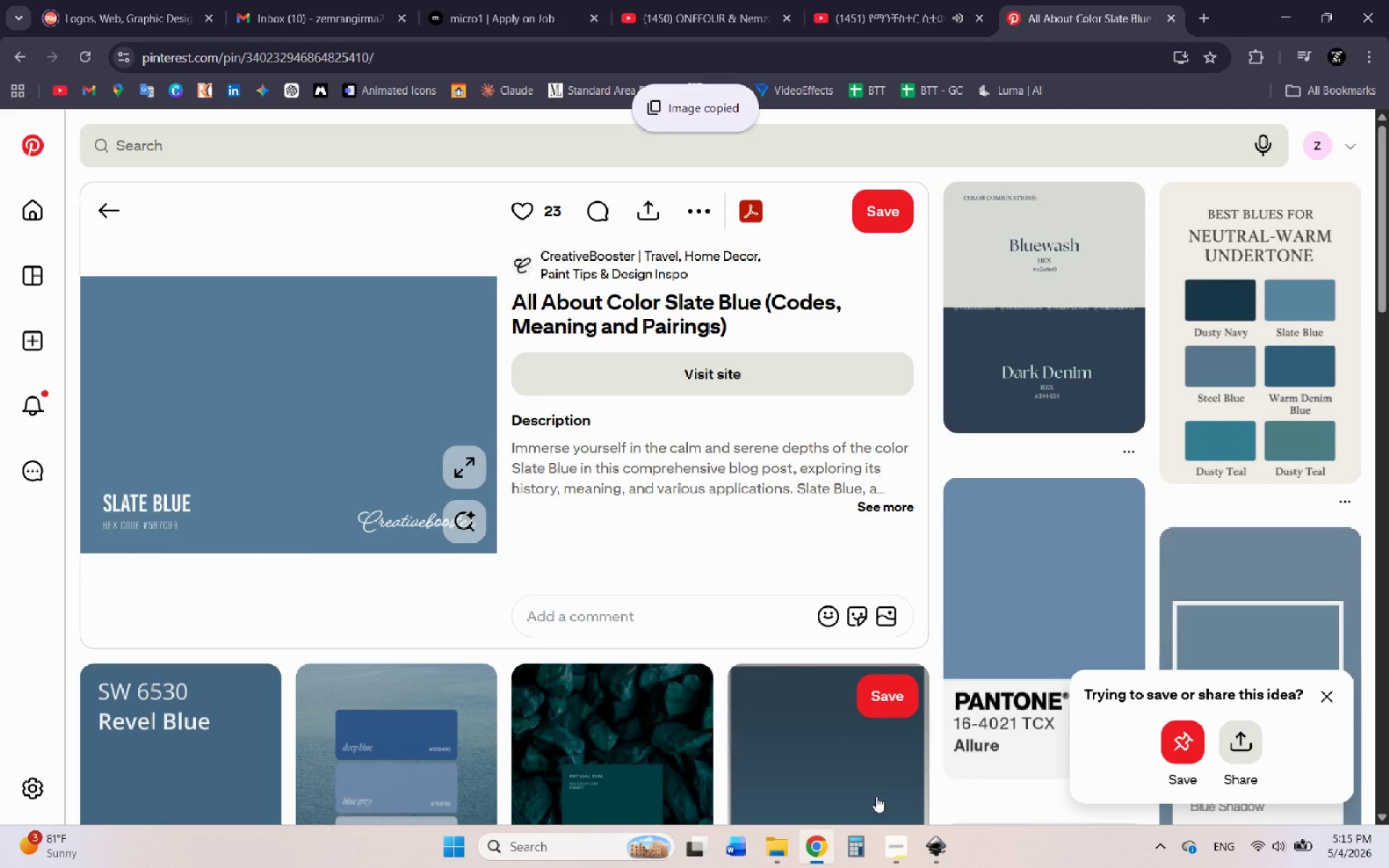 
left_click([938, 856])
 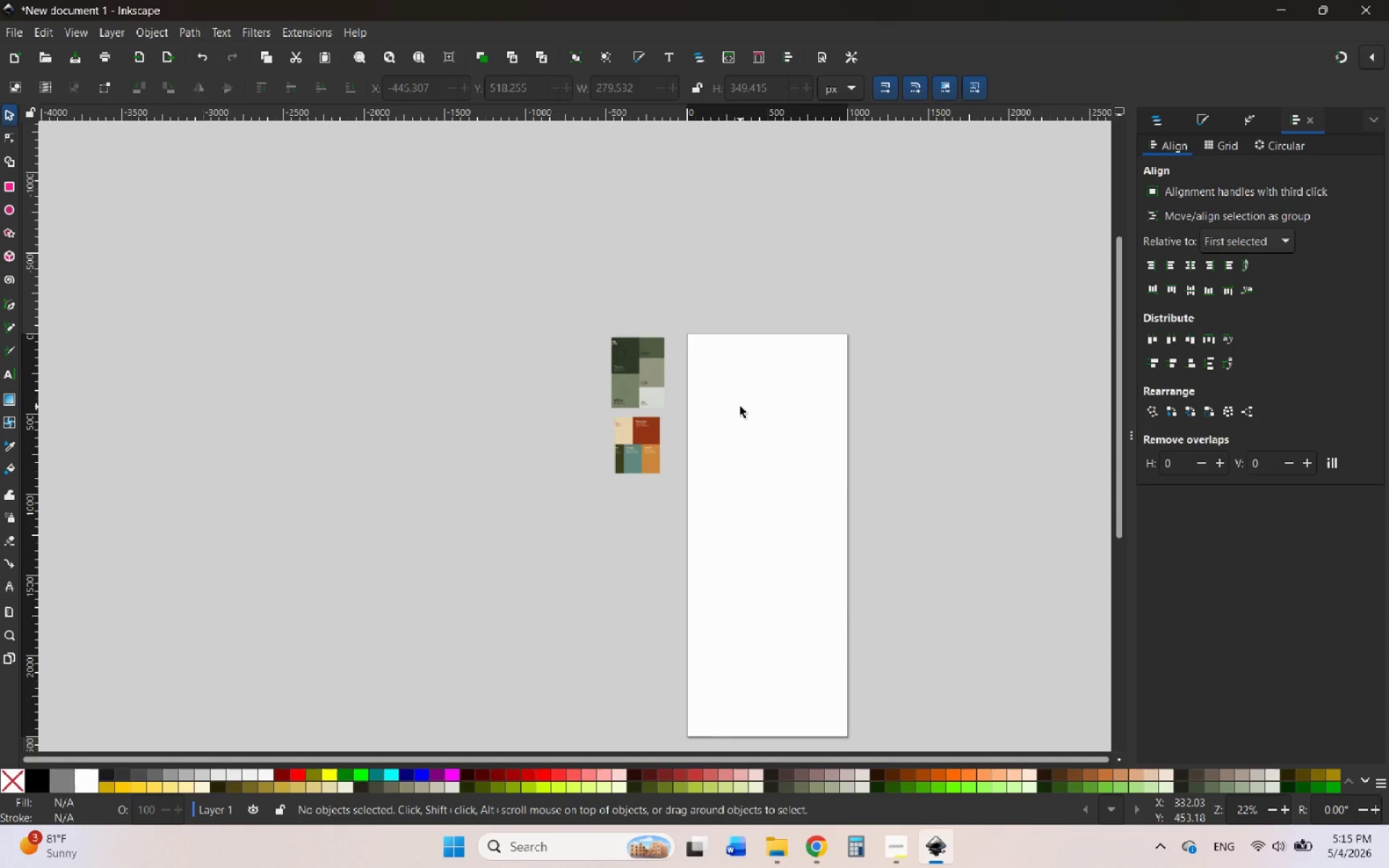 
key(Control+ControlLeft)
 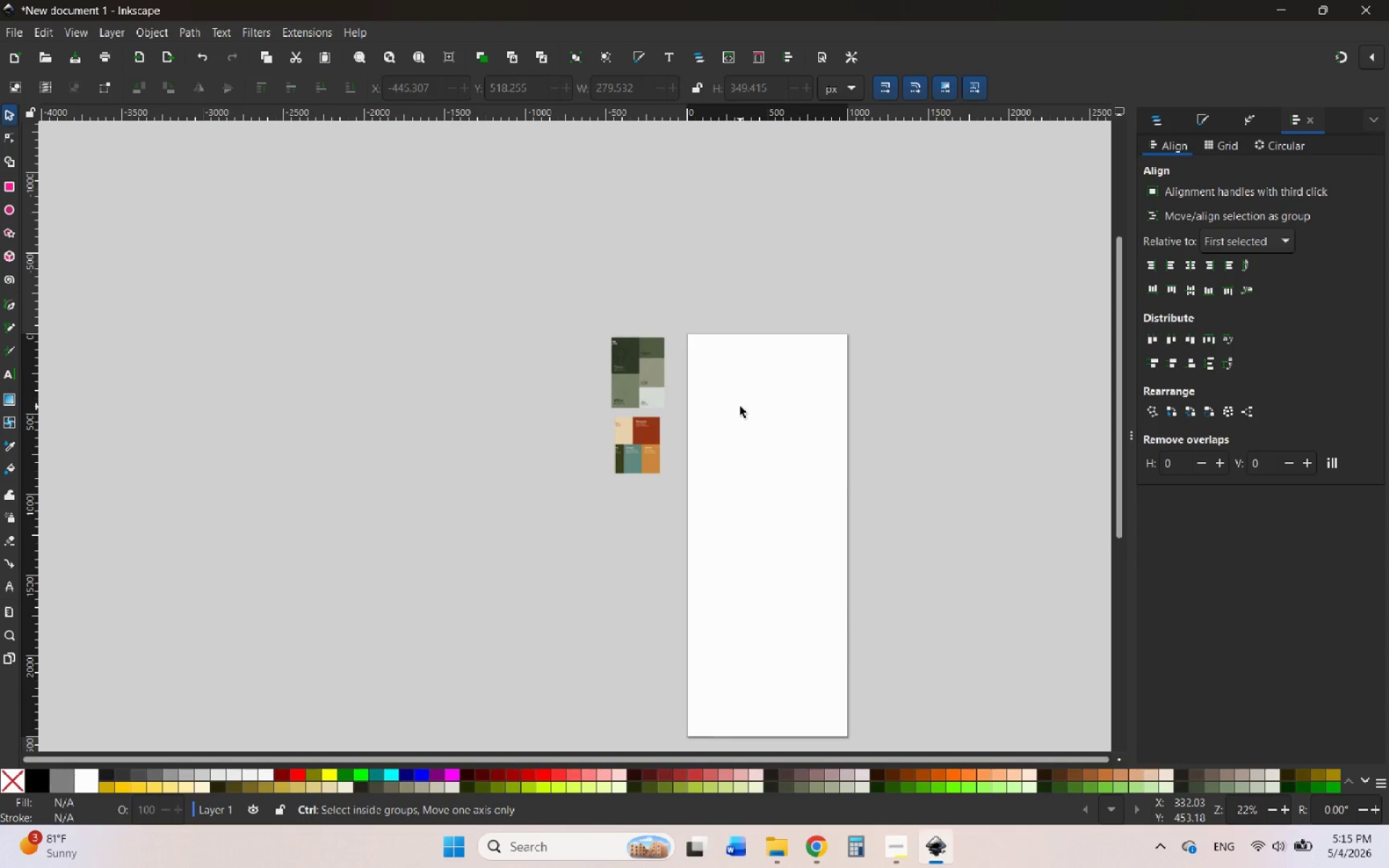 
key(Control+V)
 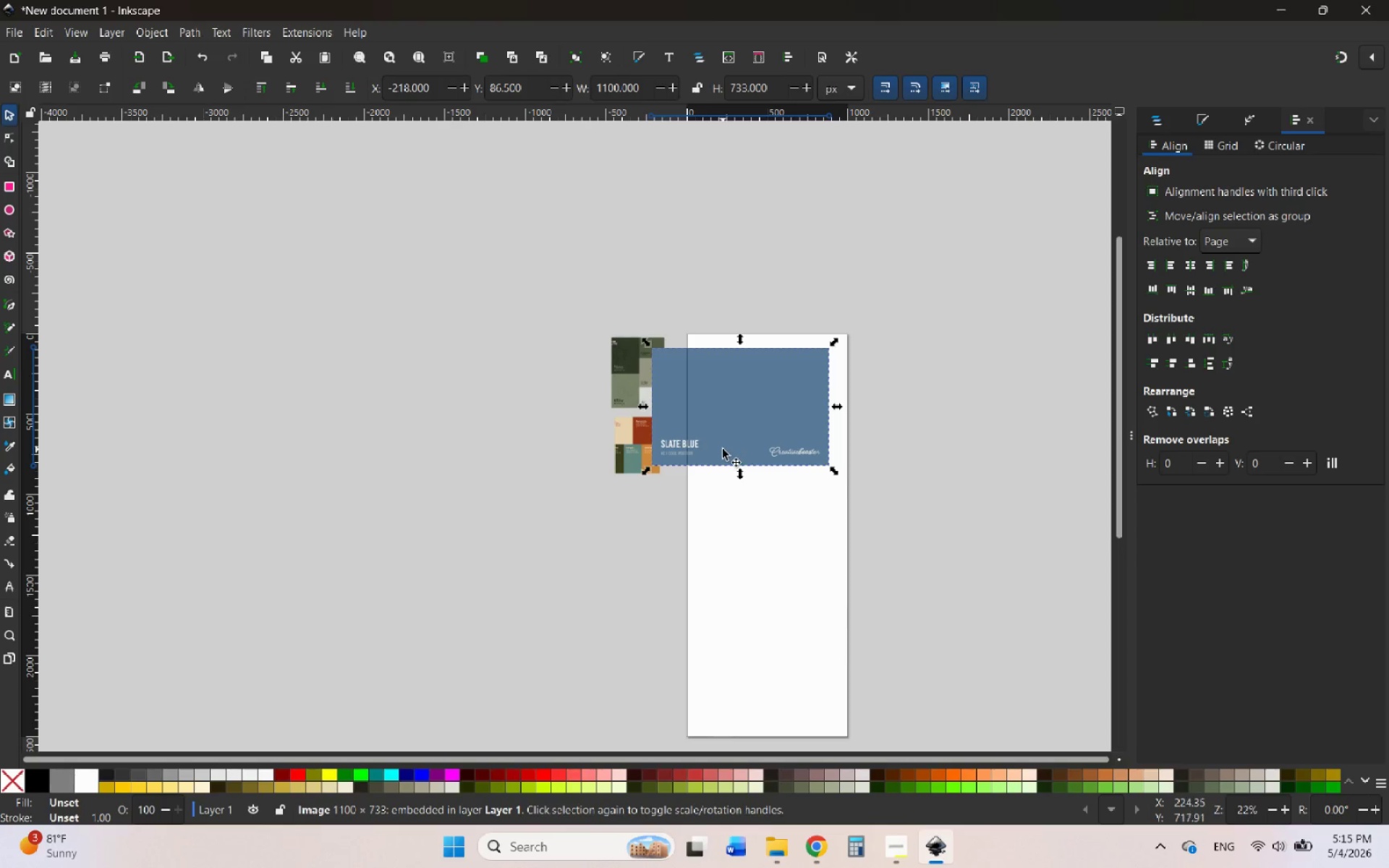 
hold_key(key=AltLeft, duration=0.34)
scroll: coordinate [723, 449], scroll_direction: down, amount: 1.0
 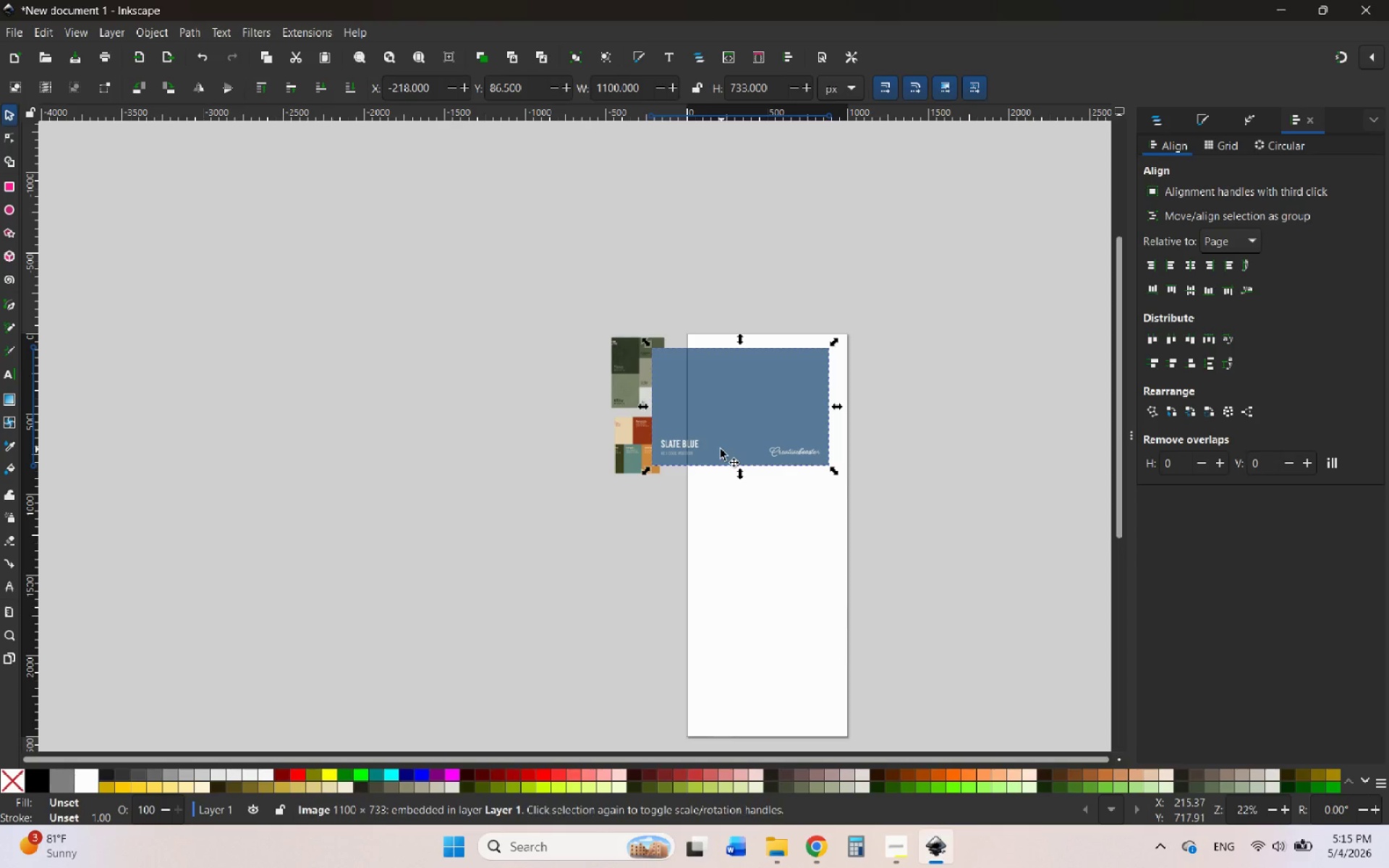 
hold_key(key=ControlLeft, duration=0.89)
 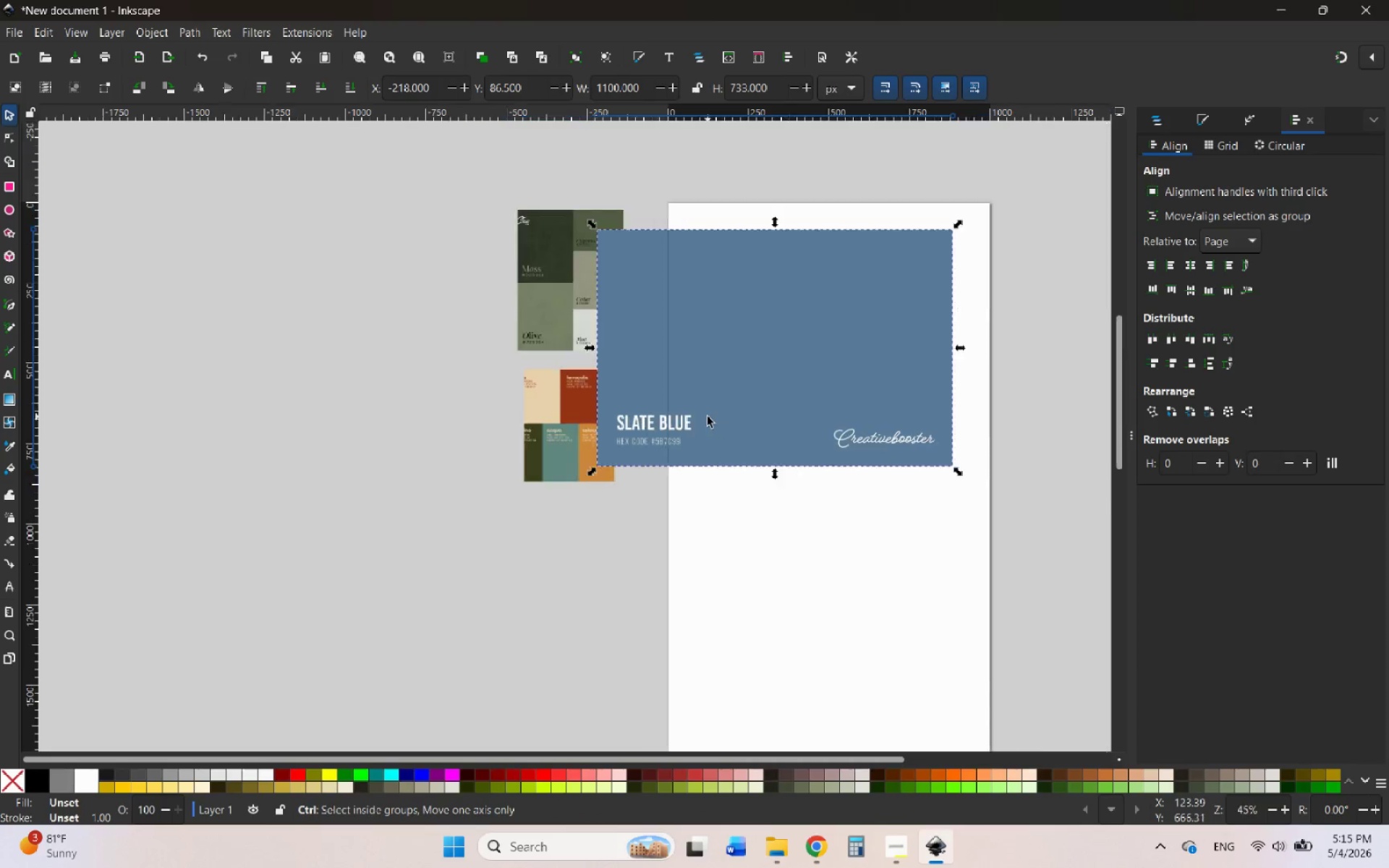 
hold_key(key=ControlLeft, duration=0.56)
 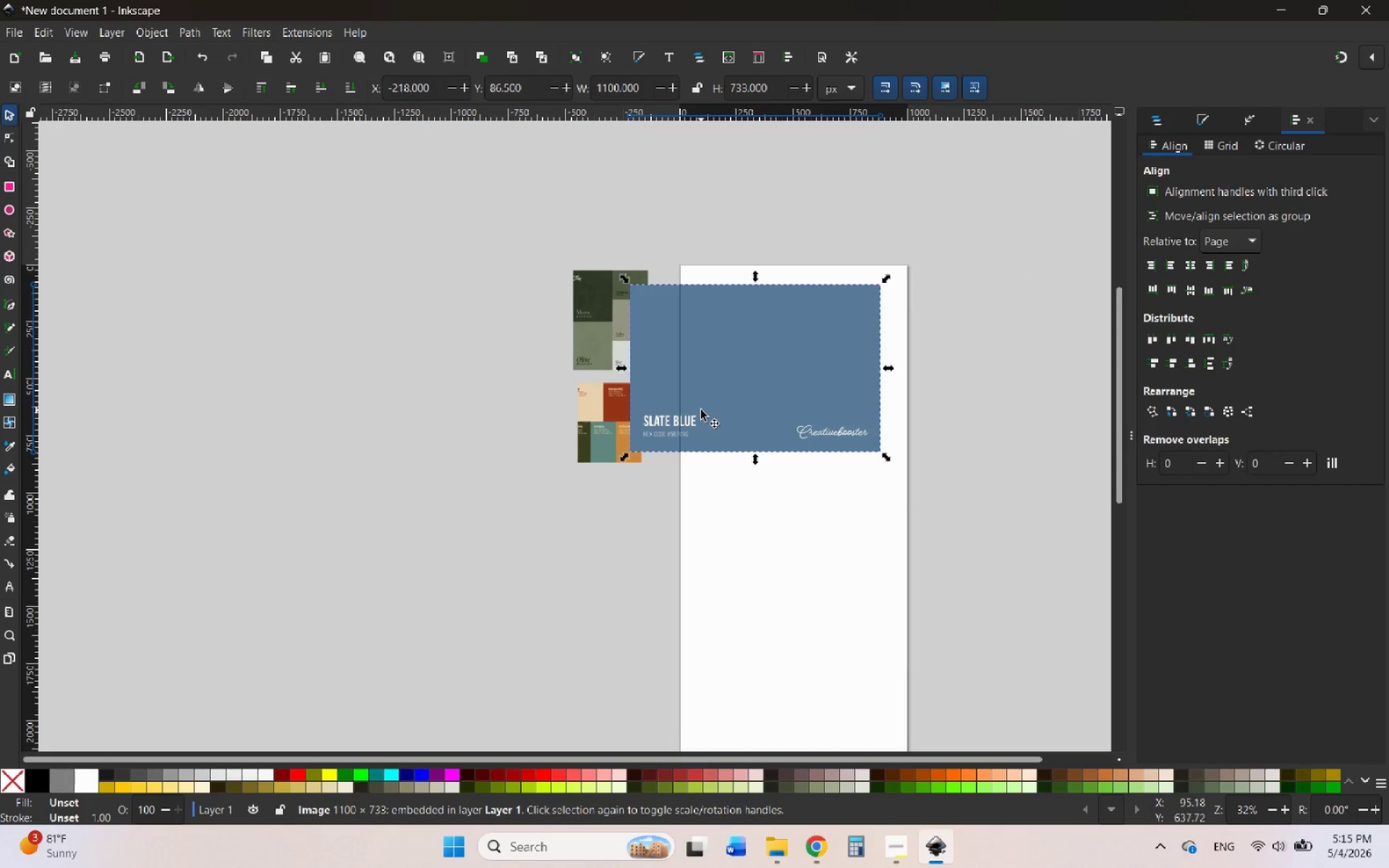 
scroll: coordinate [703, 449], scroll_direction: up, amount: 3.0
 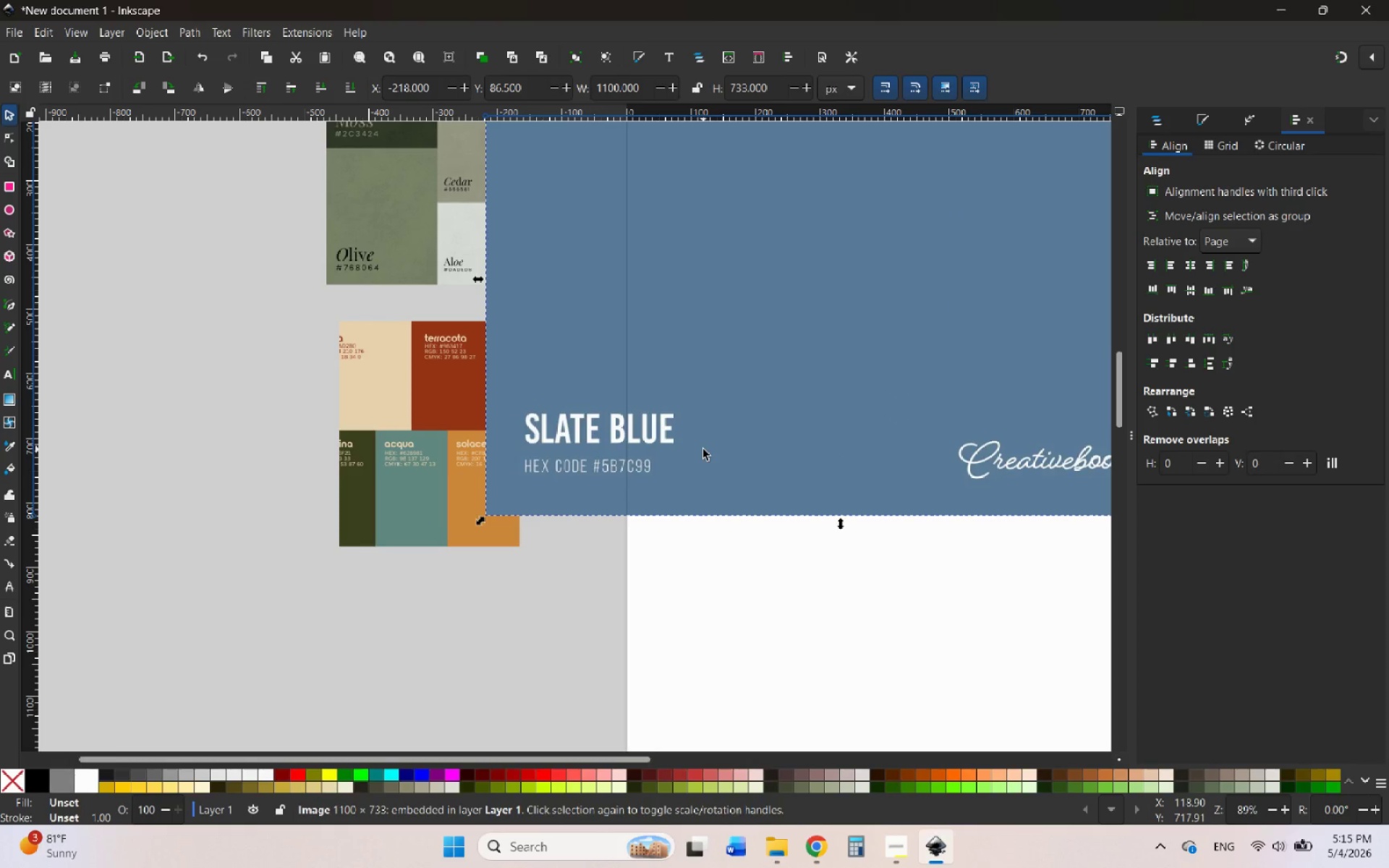 
scroll: coordinate [708, 417], scroll_direction: down, amount: 2.0
 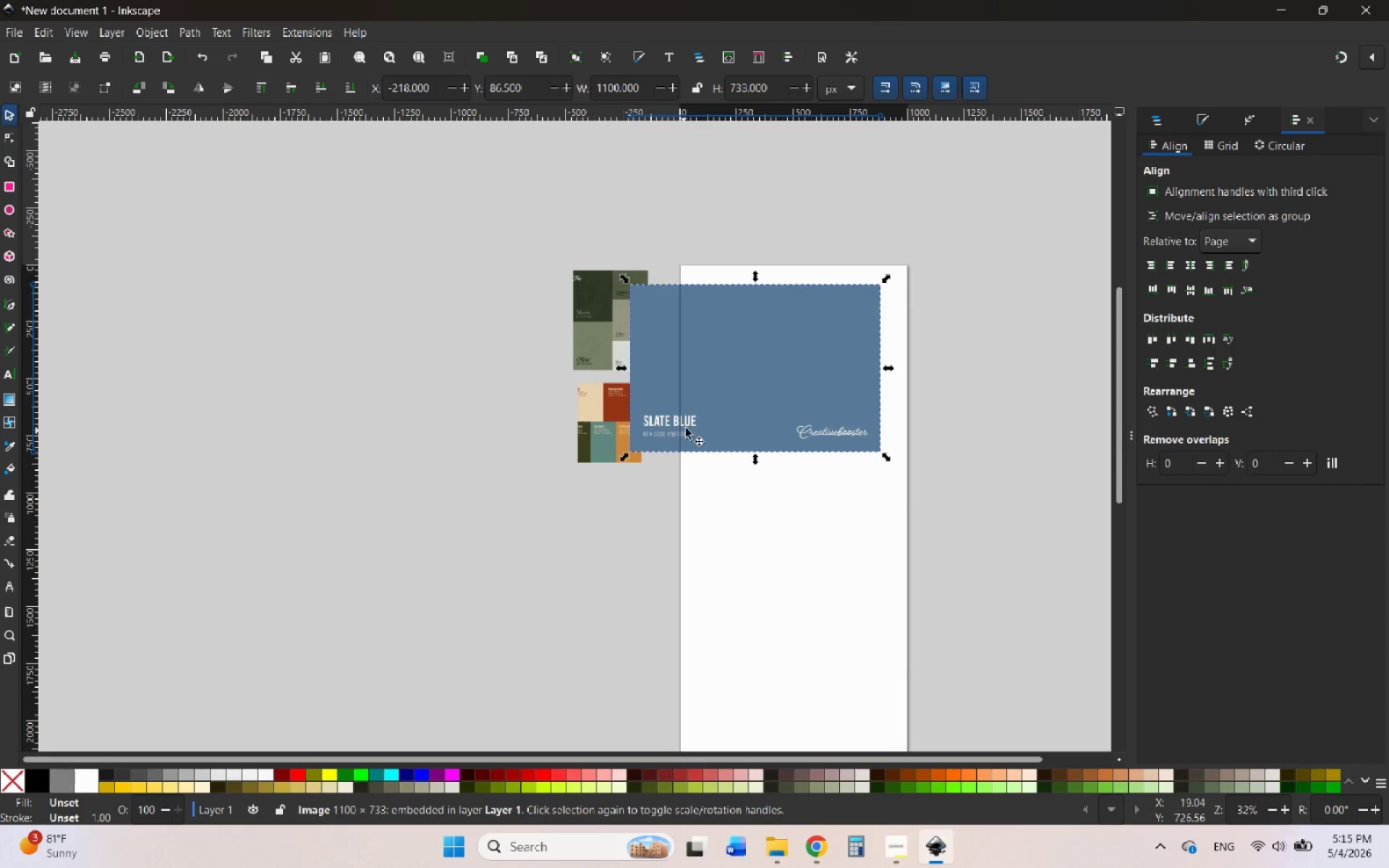 
left_click_drag(start_coordinate=[701, 410], to_coordinate=[639, 597])
 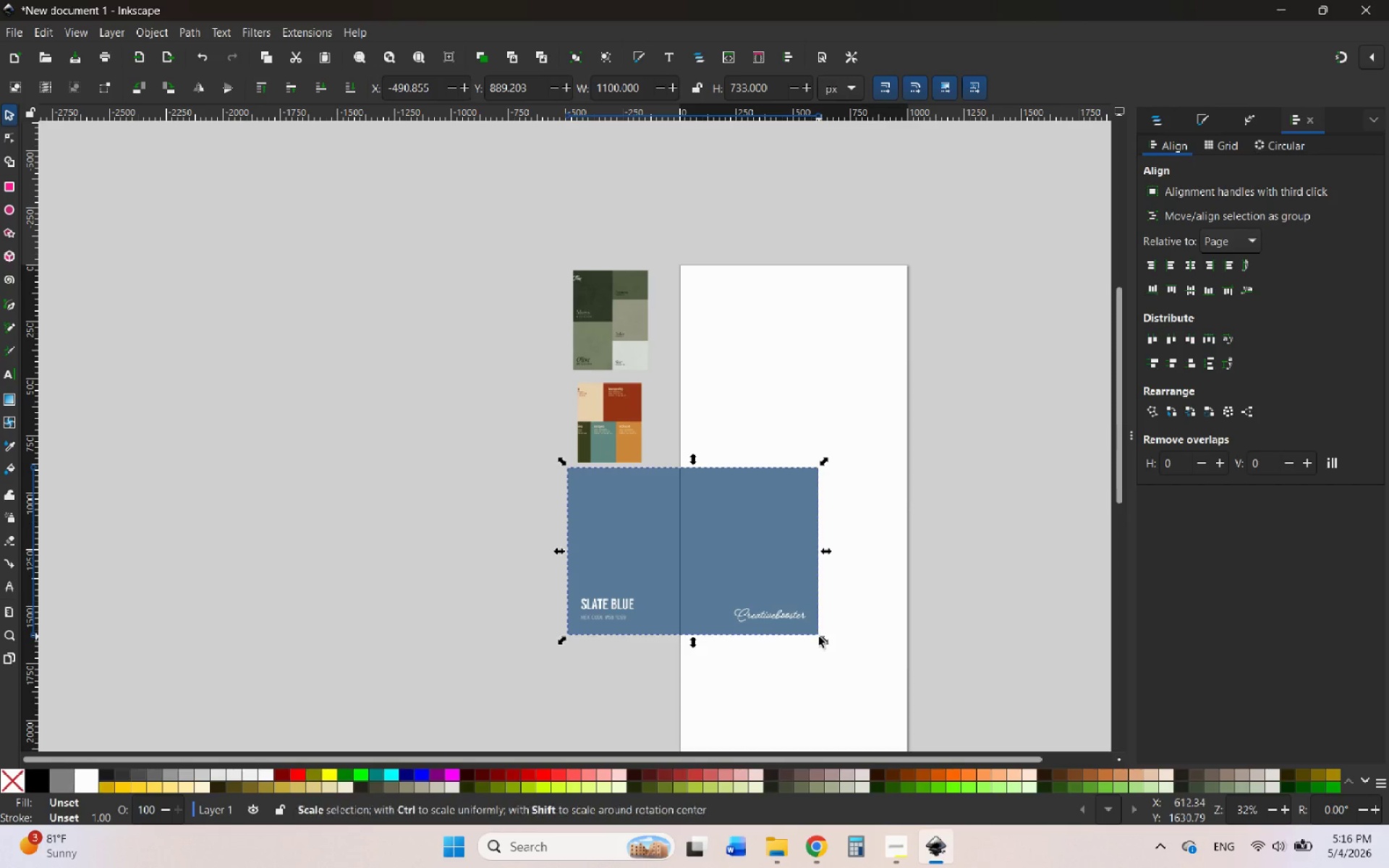 
left_click_drag(start_coordinate=[819, 637], to_coordinate=[655, 532])
 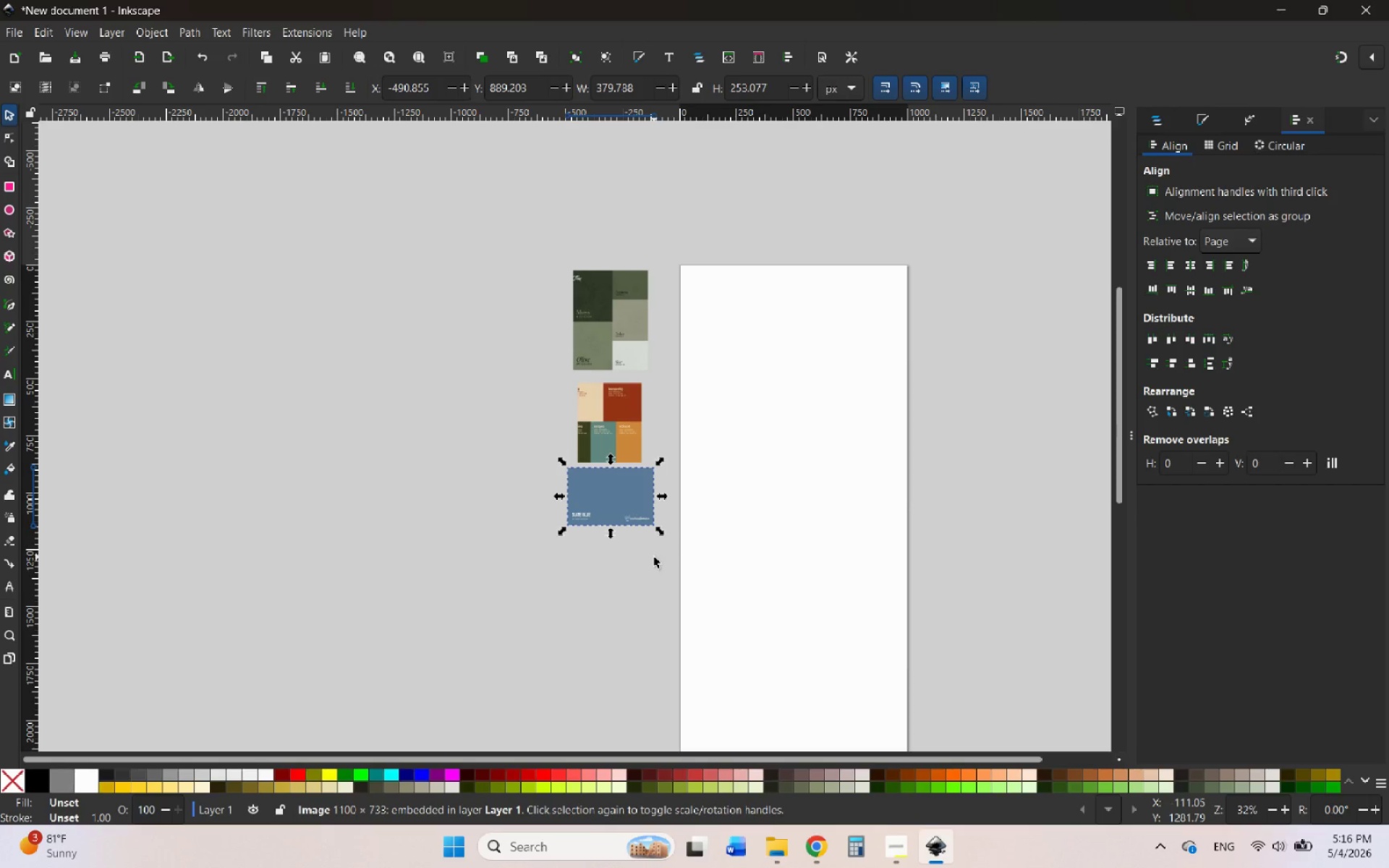 
hold_key(key=ControlLeft, duration=2.58)
 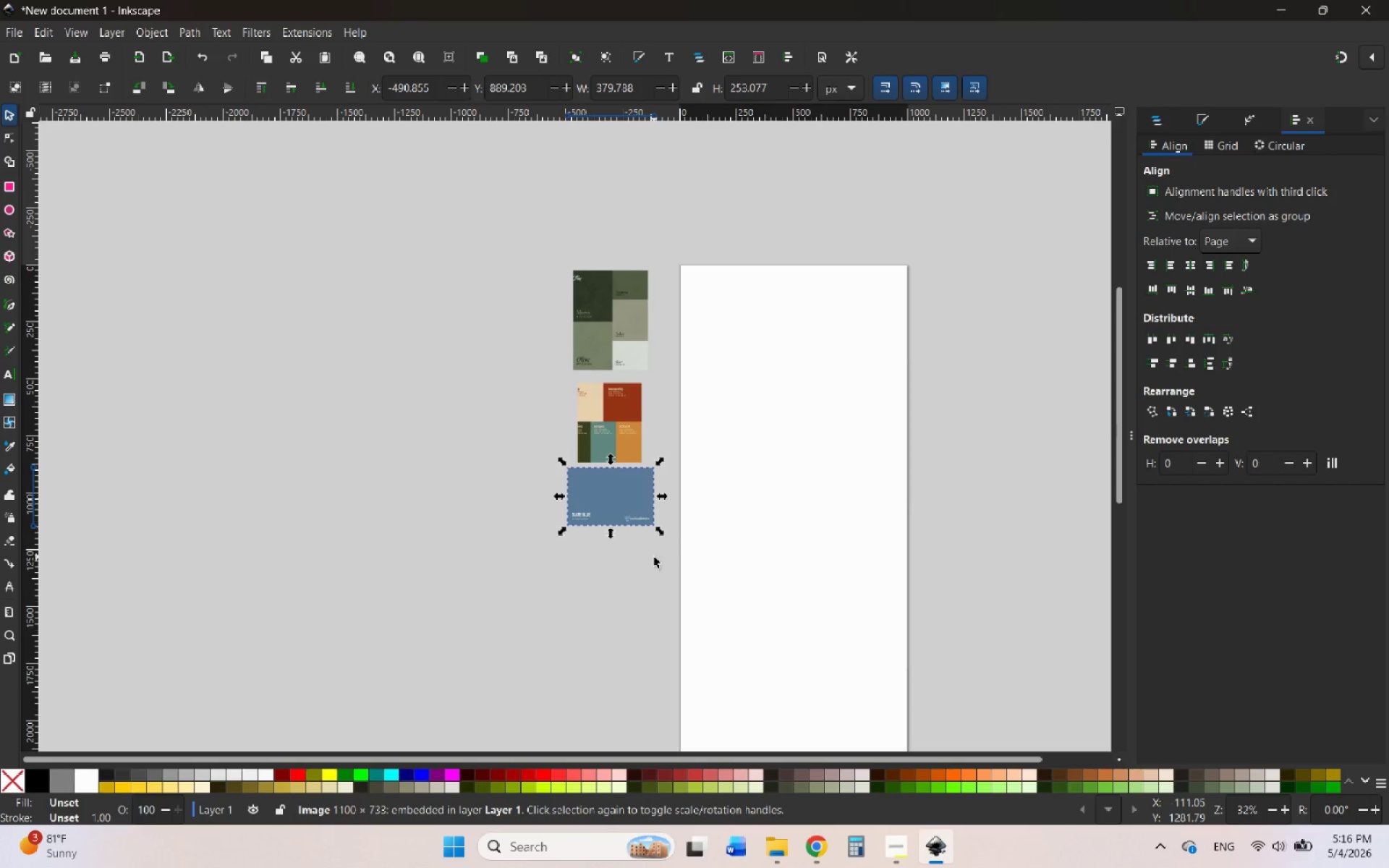 
left_click([654, 557])
 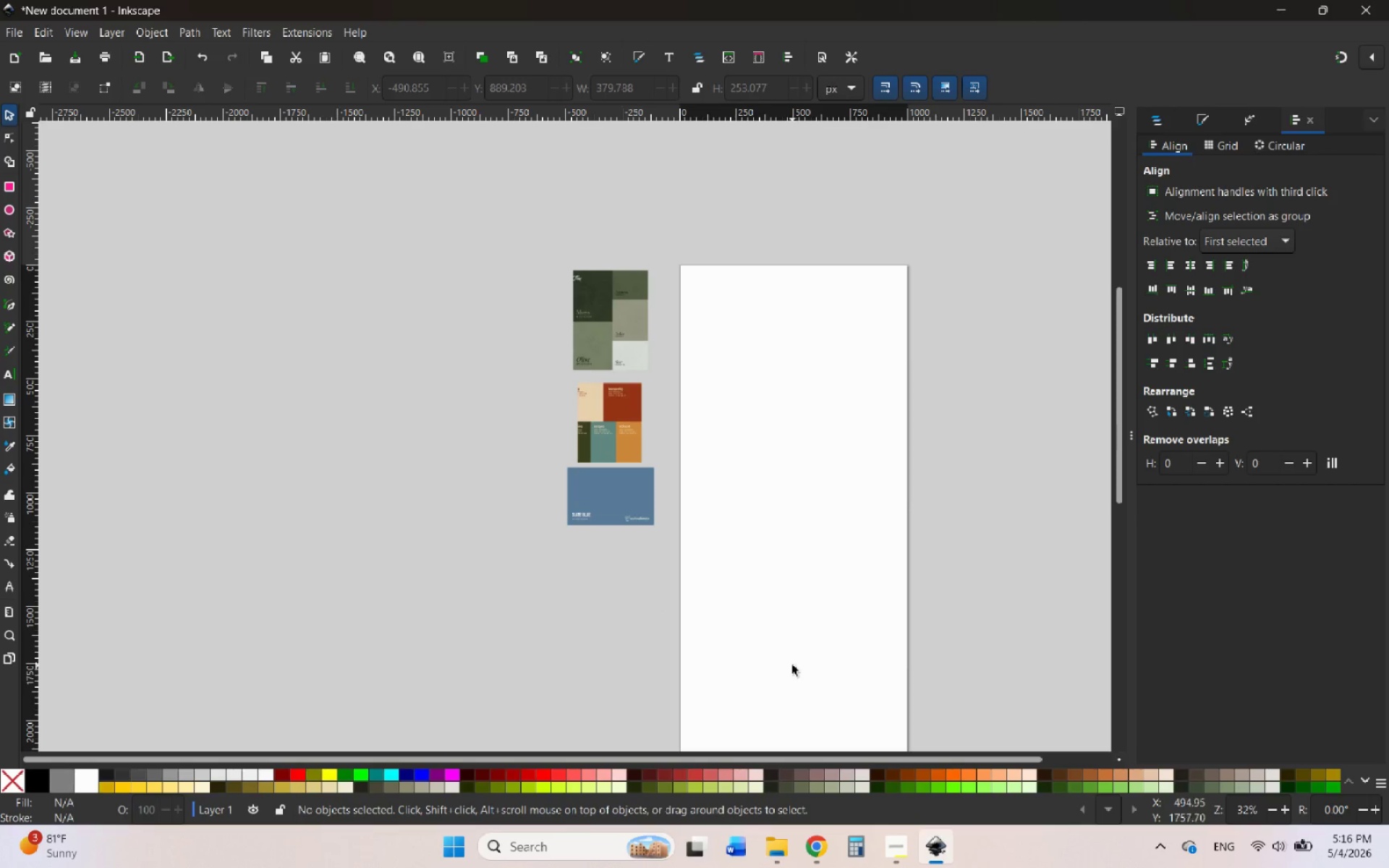 
wait(30.96)
 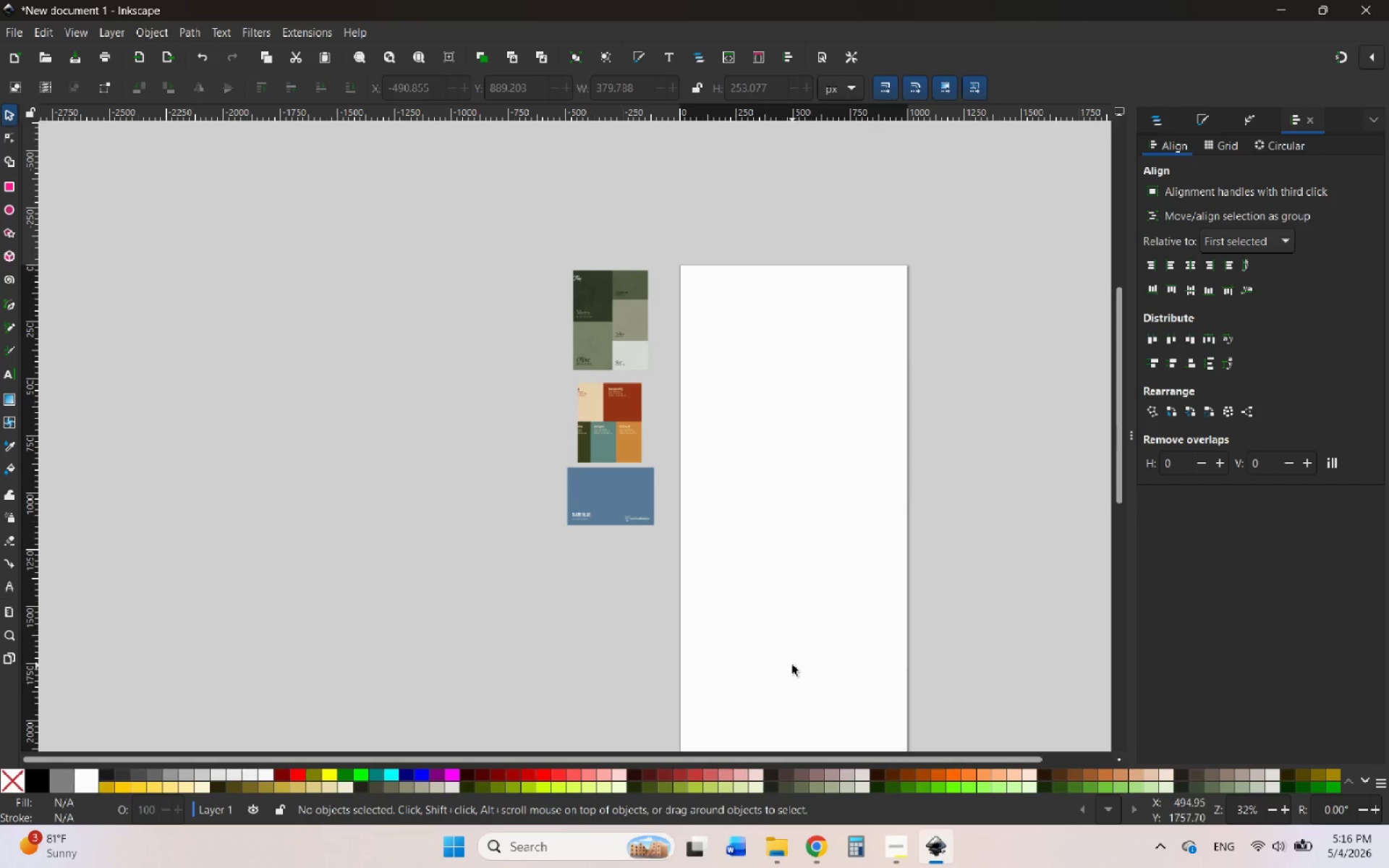 
mouse_move([812, 821])
 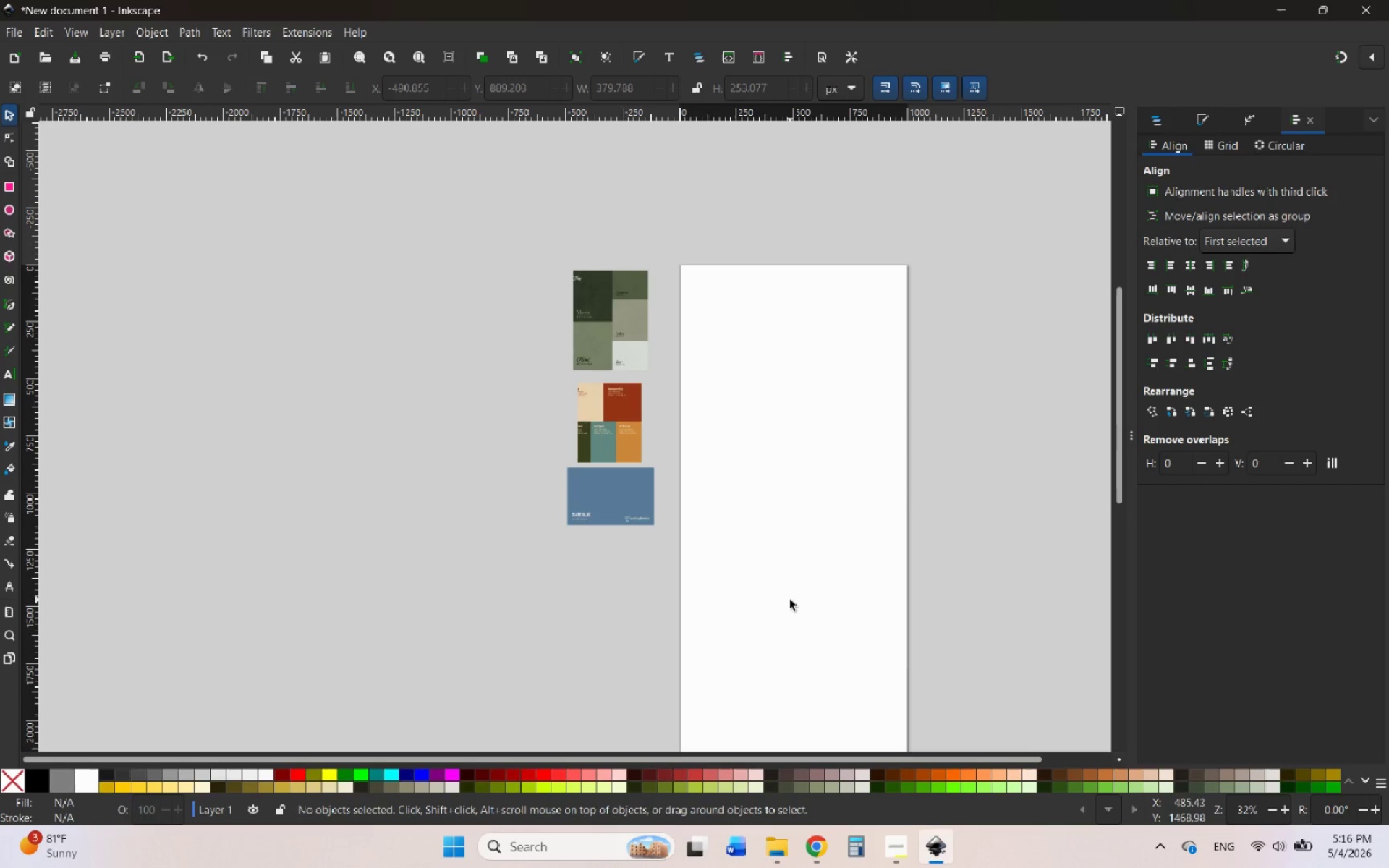 
hold_key(key=AltLeft, duration=1.28)
scroll: coordinate [781, 551], scroll_direction: down, amount: 1.0
 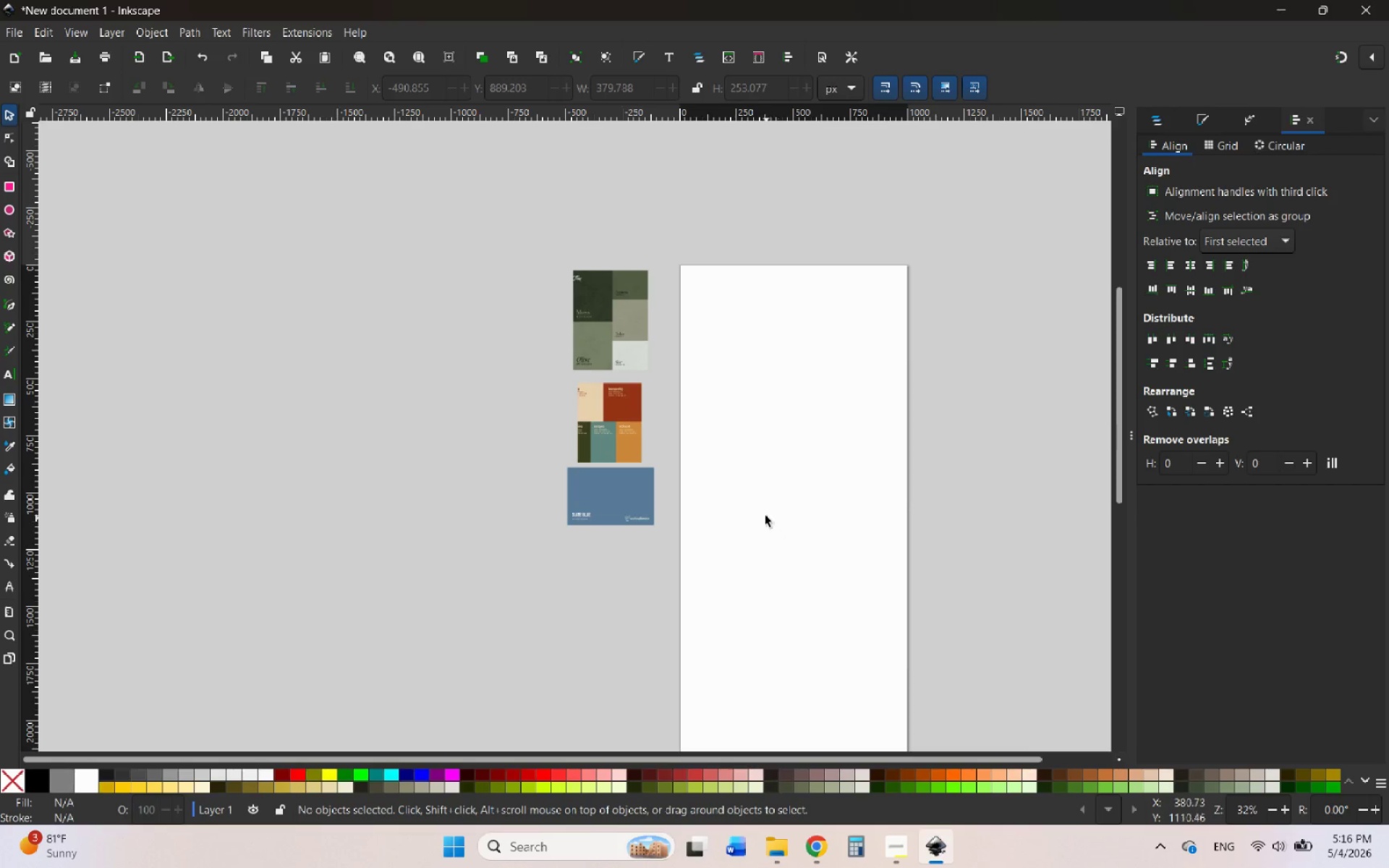 
hold_key(key=ControlLeft, duration=1.33)
scroll: coordinate [739, 500], scroll_direction: none, amount: 0.0
 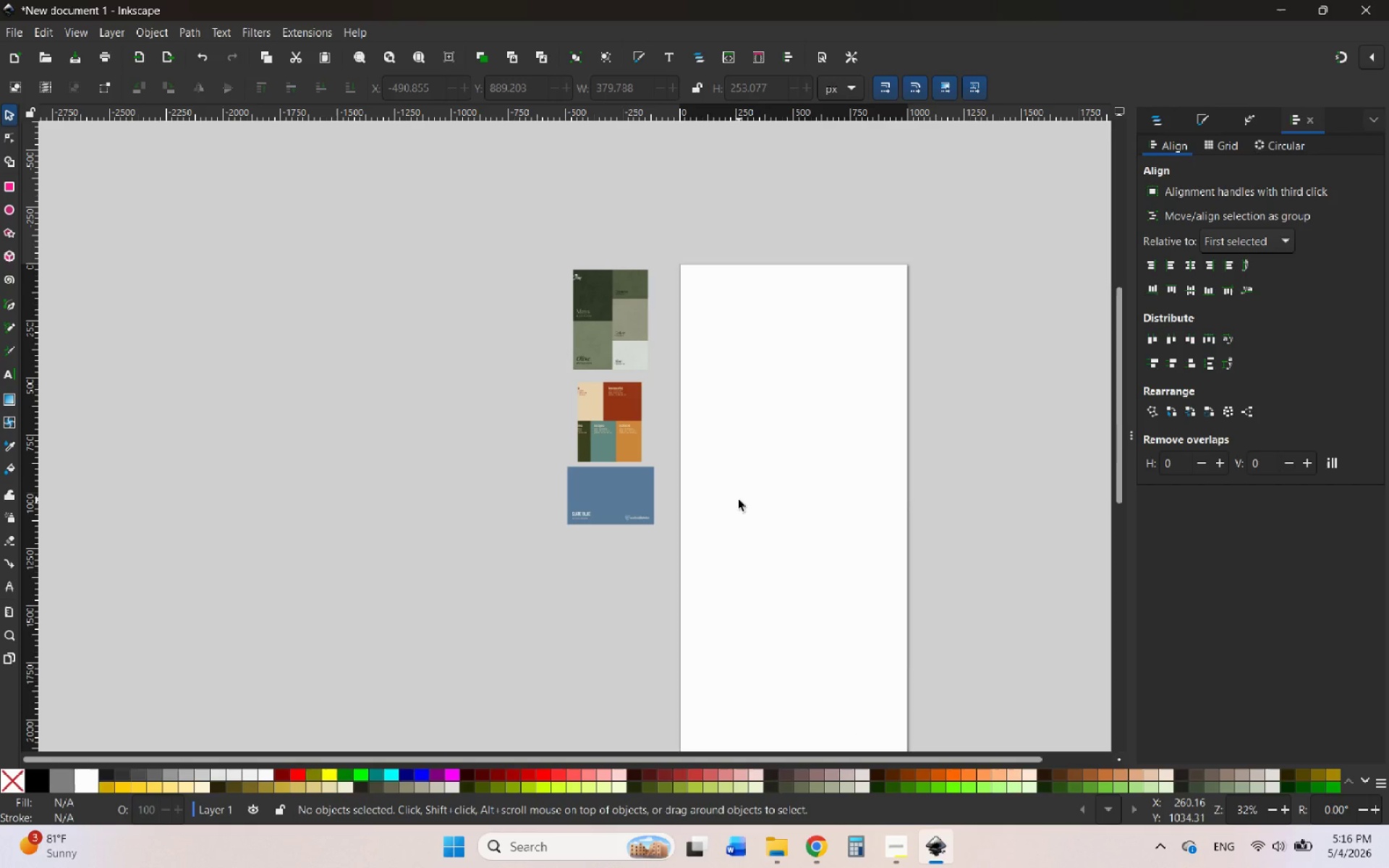 
hold_key(key=ControlLeft, duration=0.88)
scroll: coordinate [739, 500], scroll_direction: up, amount: 1.0
 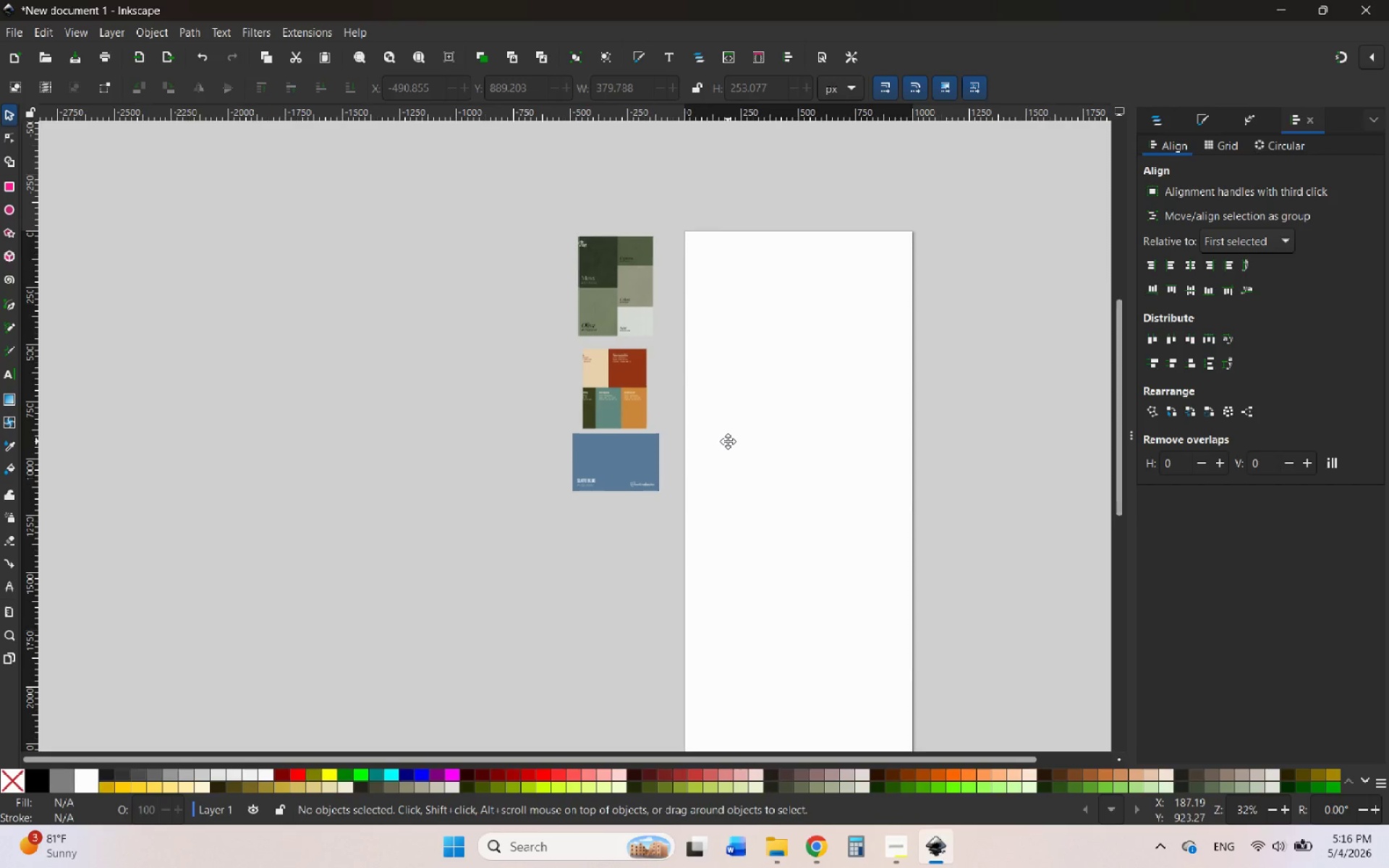 
hold_key(key=ControlLeft, duration=0.86)
scroll: coordinate [638, 357], scroll_direction: up, amount: 2.0
 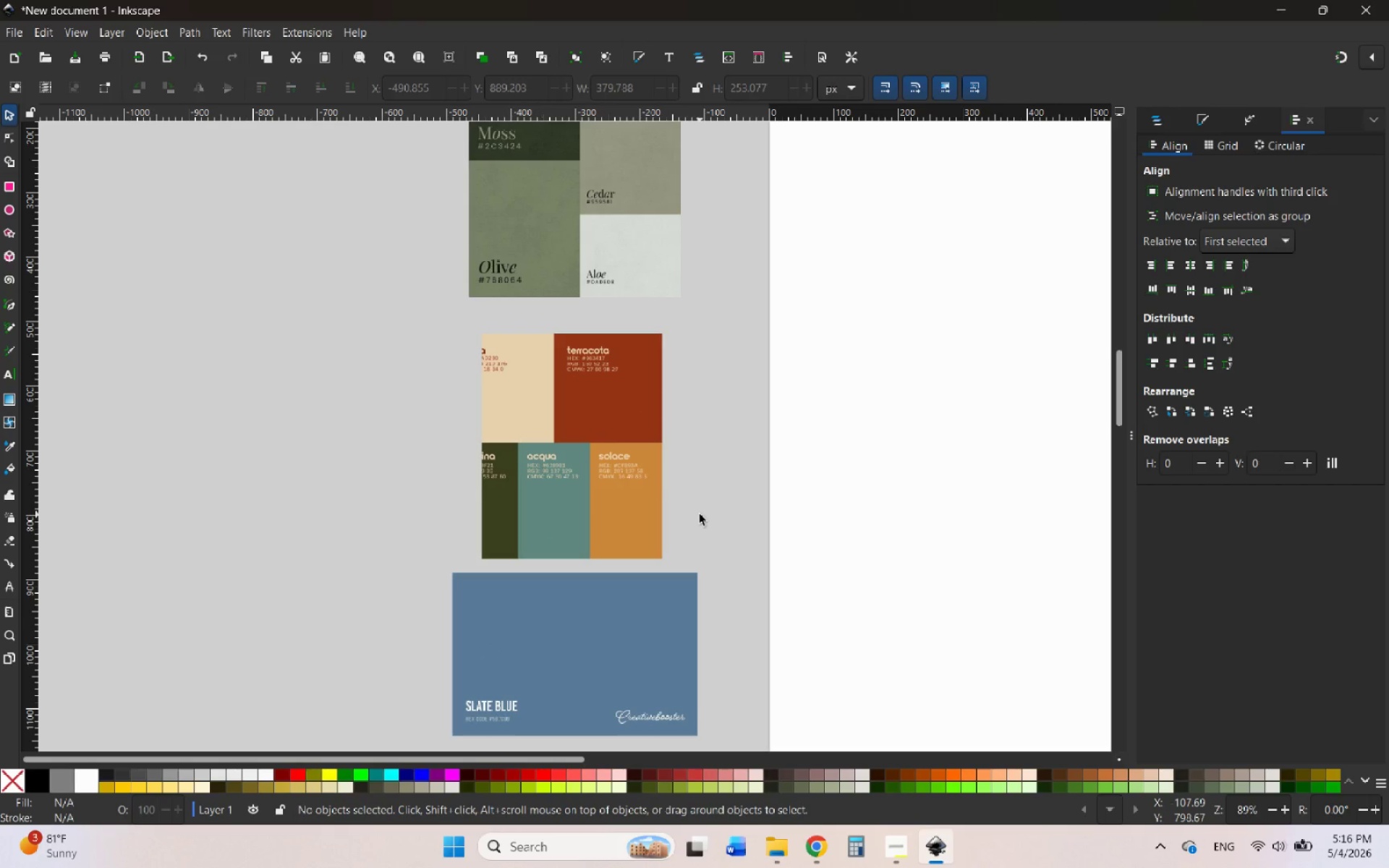 
scroll: coordinate [715, 485], scroll_direction: down, amount: 1.0
 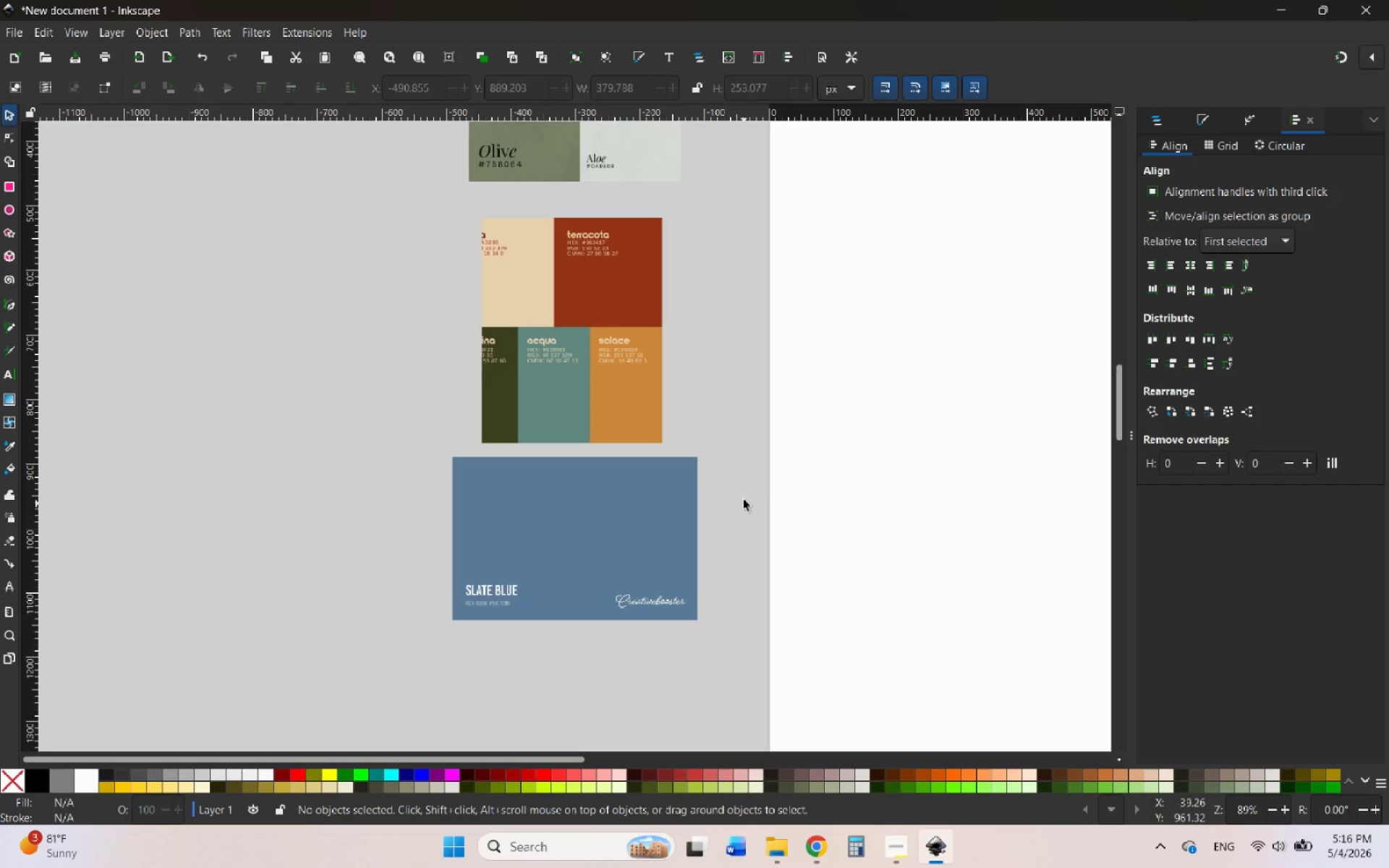 
wait(7.03)
 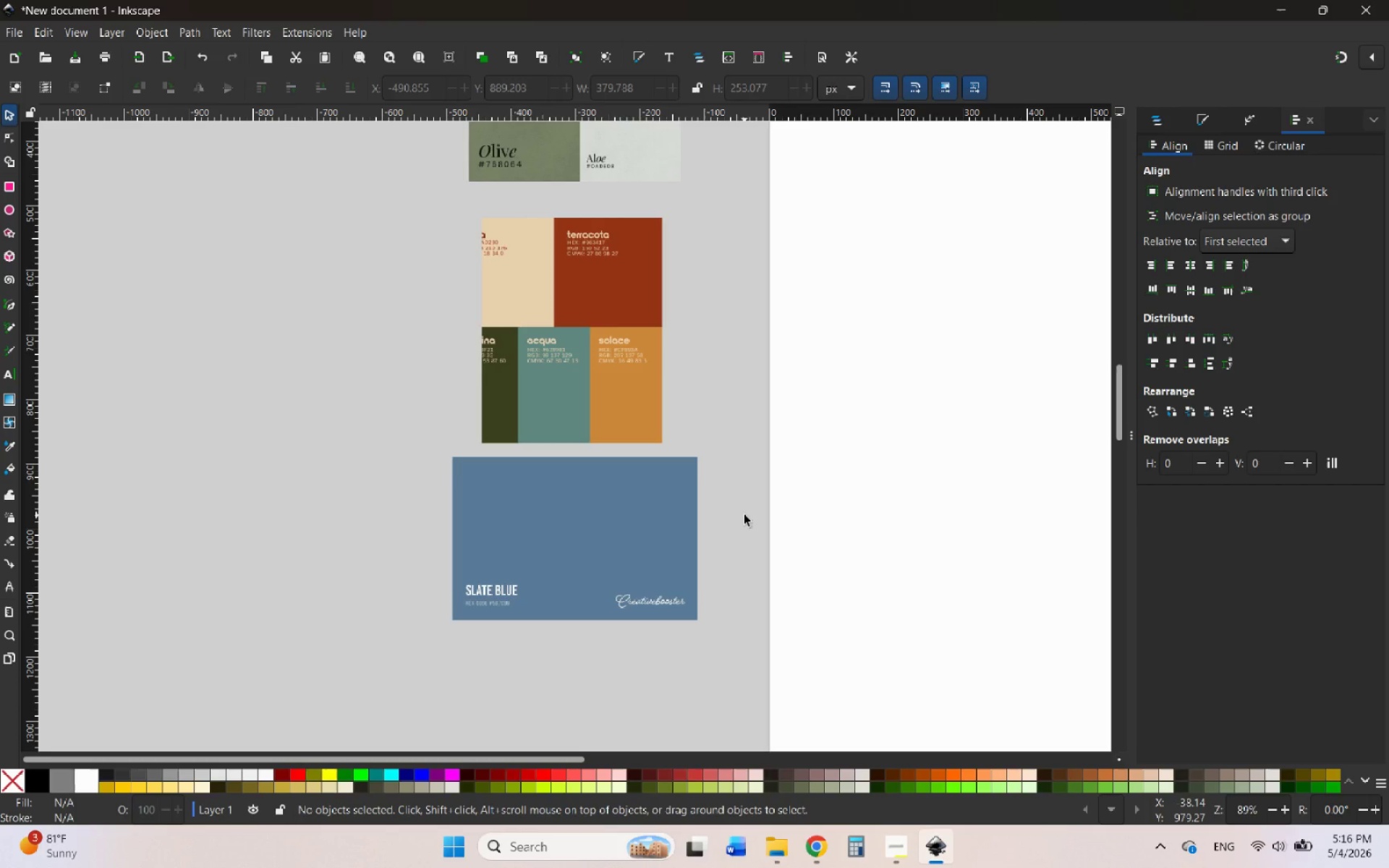 
hold_key(key=ControlLeft, duration=0.48)
scroll: coordinate [553, 570], scroll_direction: down, amount: 2.0
 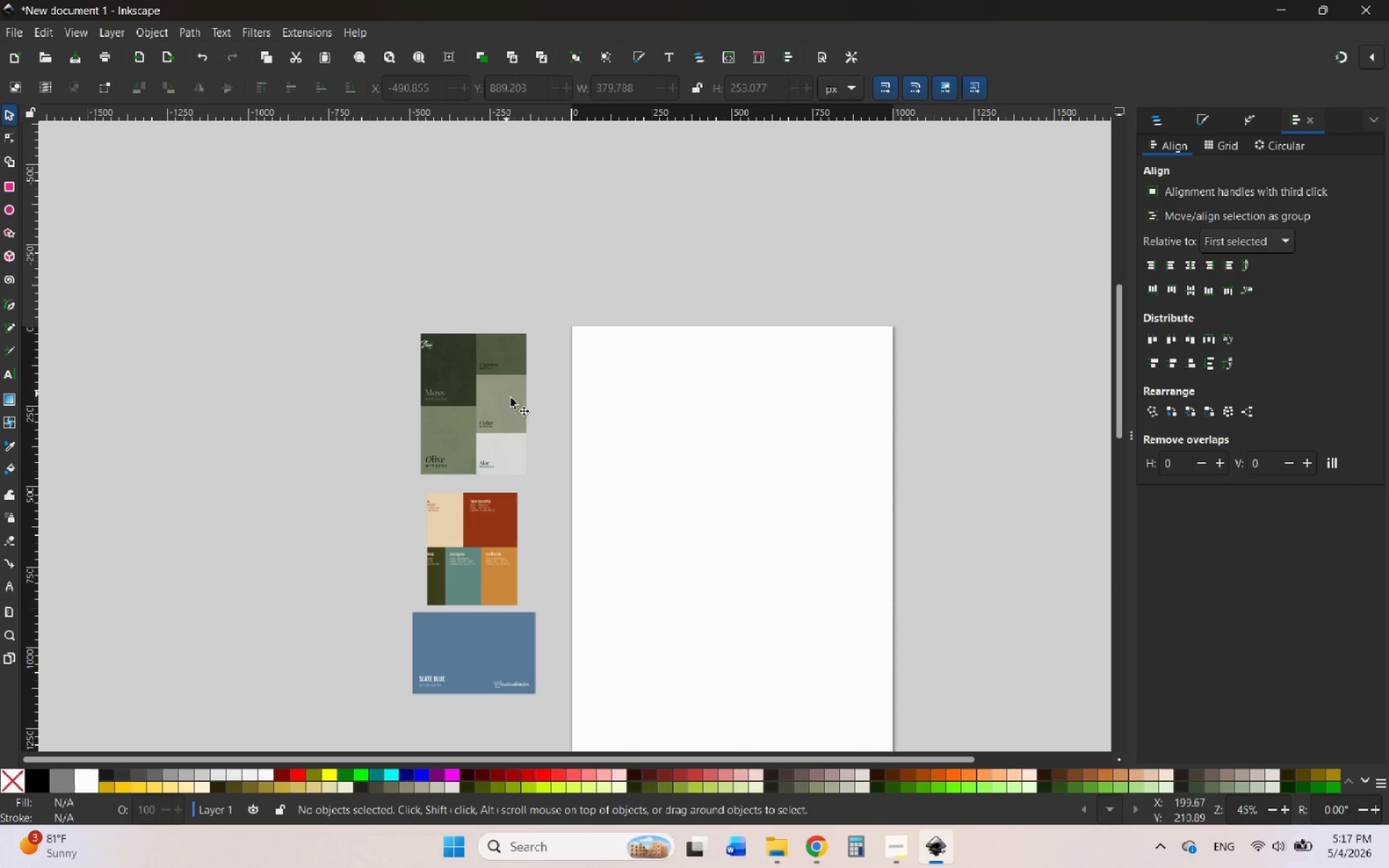 
hold_key(key=AltLeft, duration=0.86)
scroll: coordinate [491, 622], scroll_direction: none, amount: 0.0
 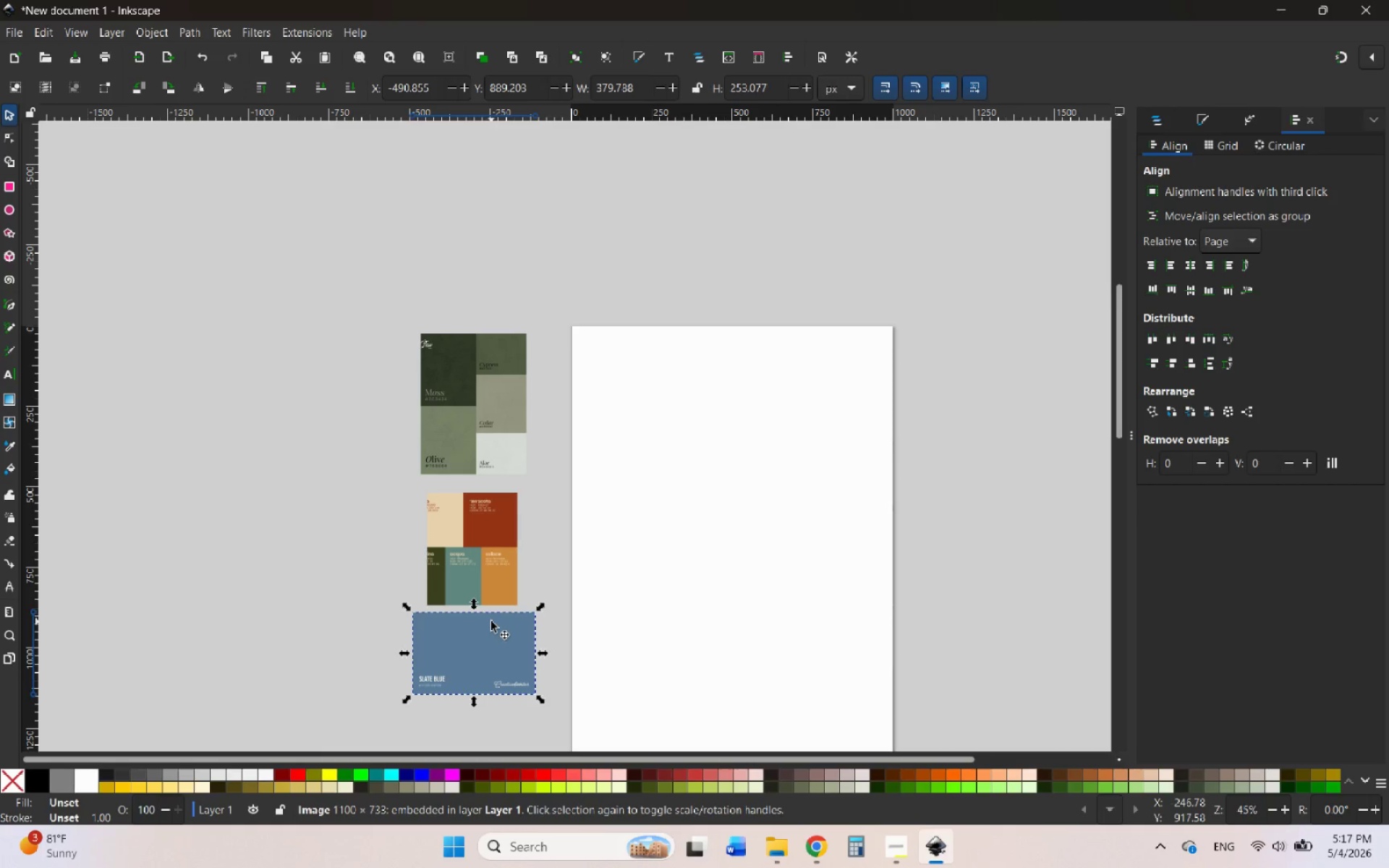 
left_click([493, 637])
 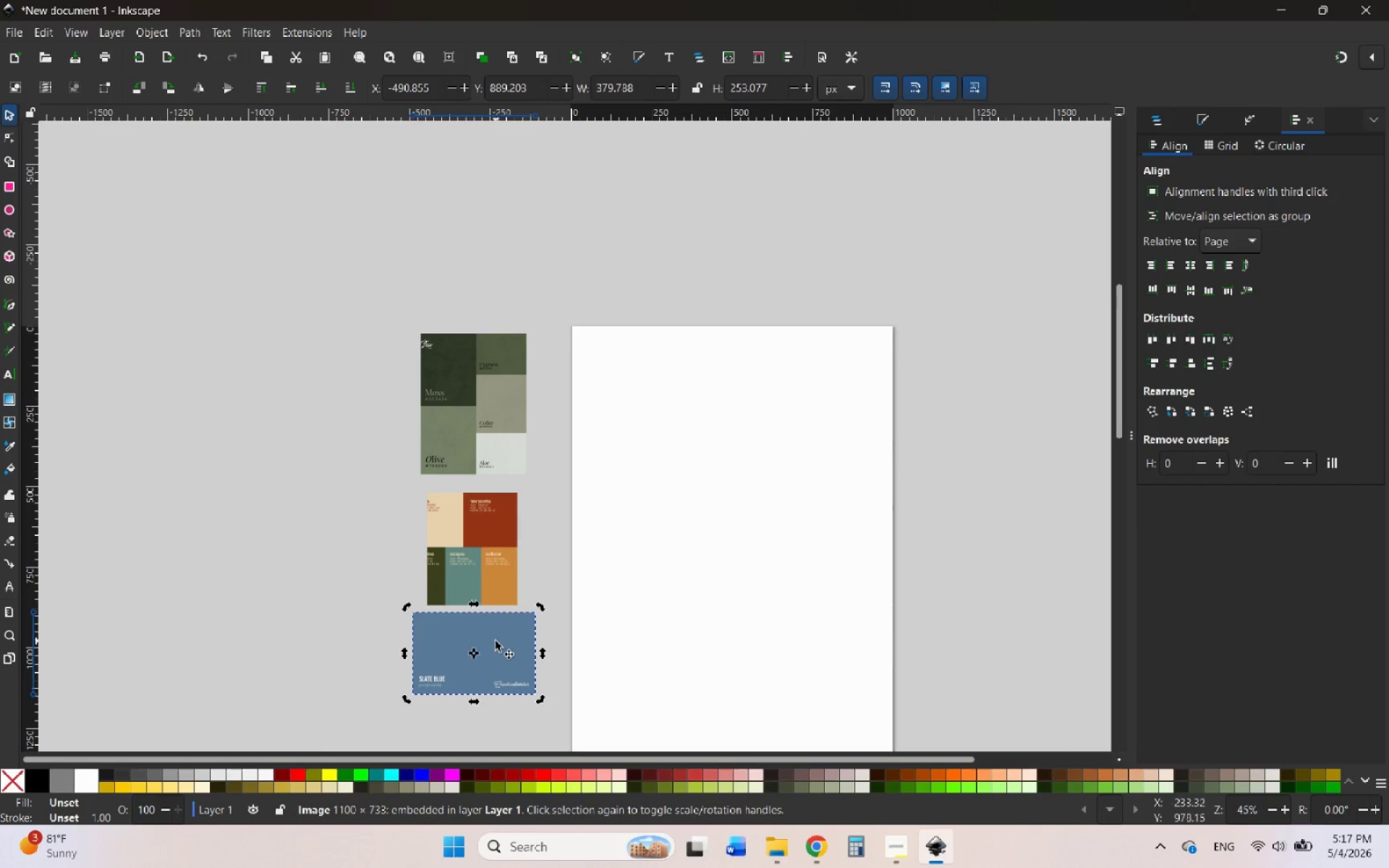 
left_click_drag(start_coordinate=[496, 641], to_coordinate=[483, 247])
 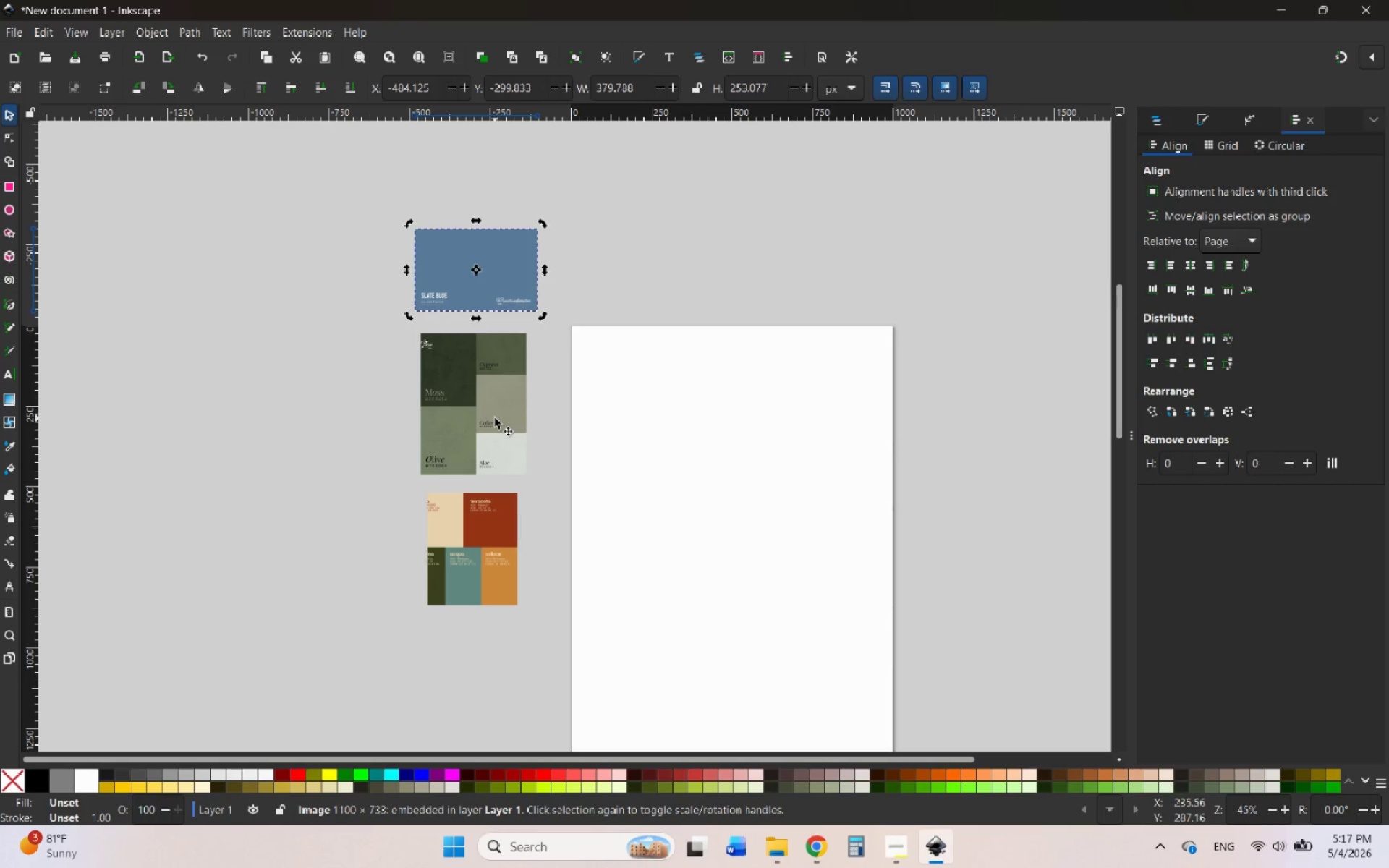 
left_click_drag(start_coordinate=[495, 418], to_coordinate=[359, 309])
 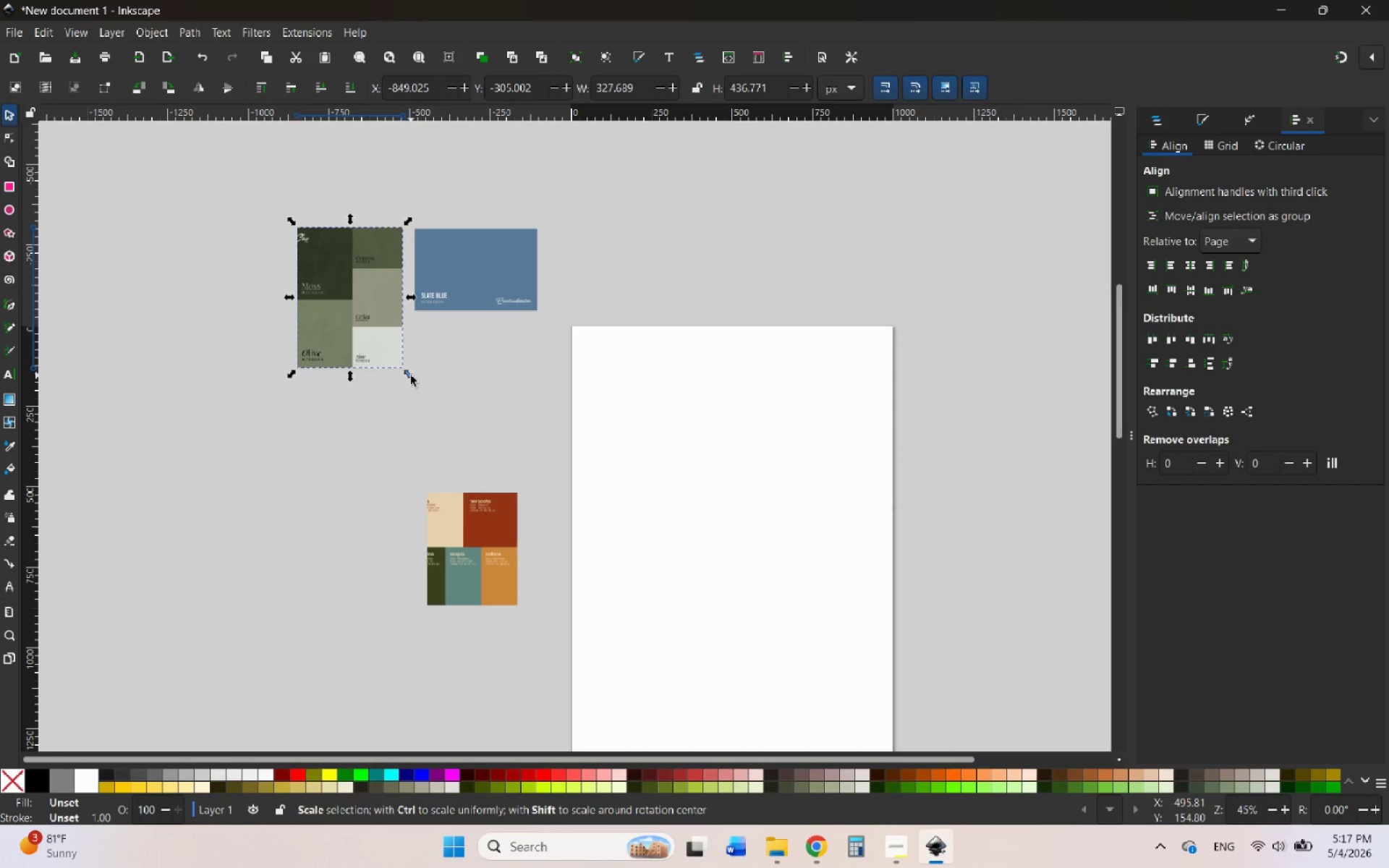 
hold_key(key=ShiftLeft, duration=0.88)
left_click_drag(start_coordinate=[411, 375], to_coordinate=[388, 349])
 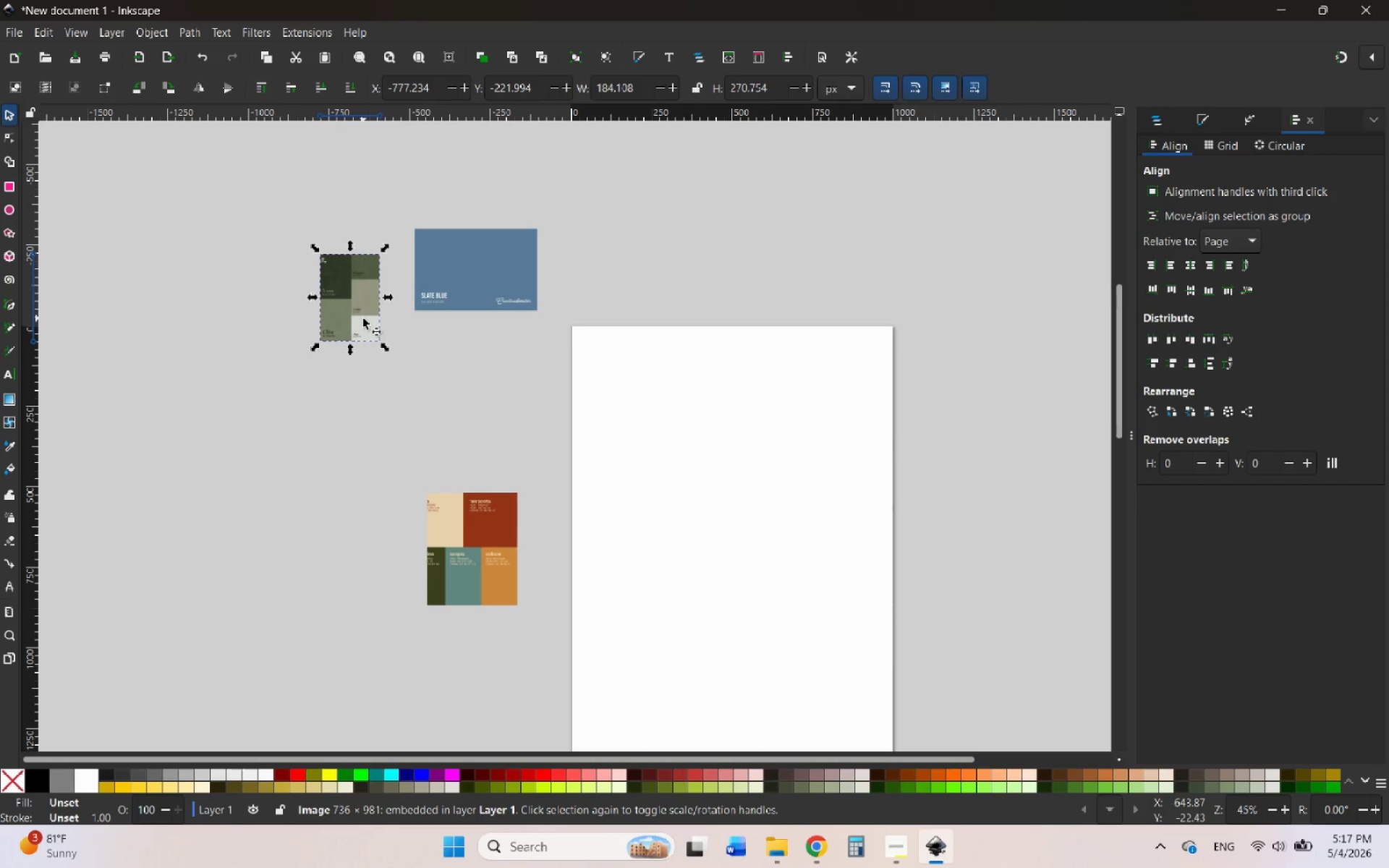 
key(Control+Z)
 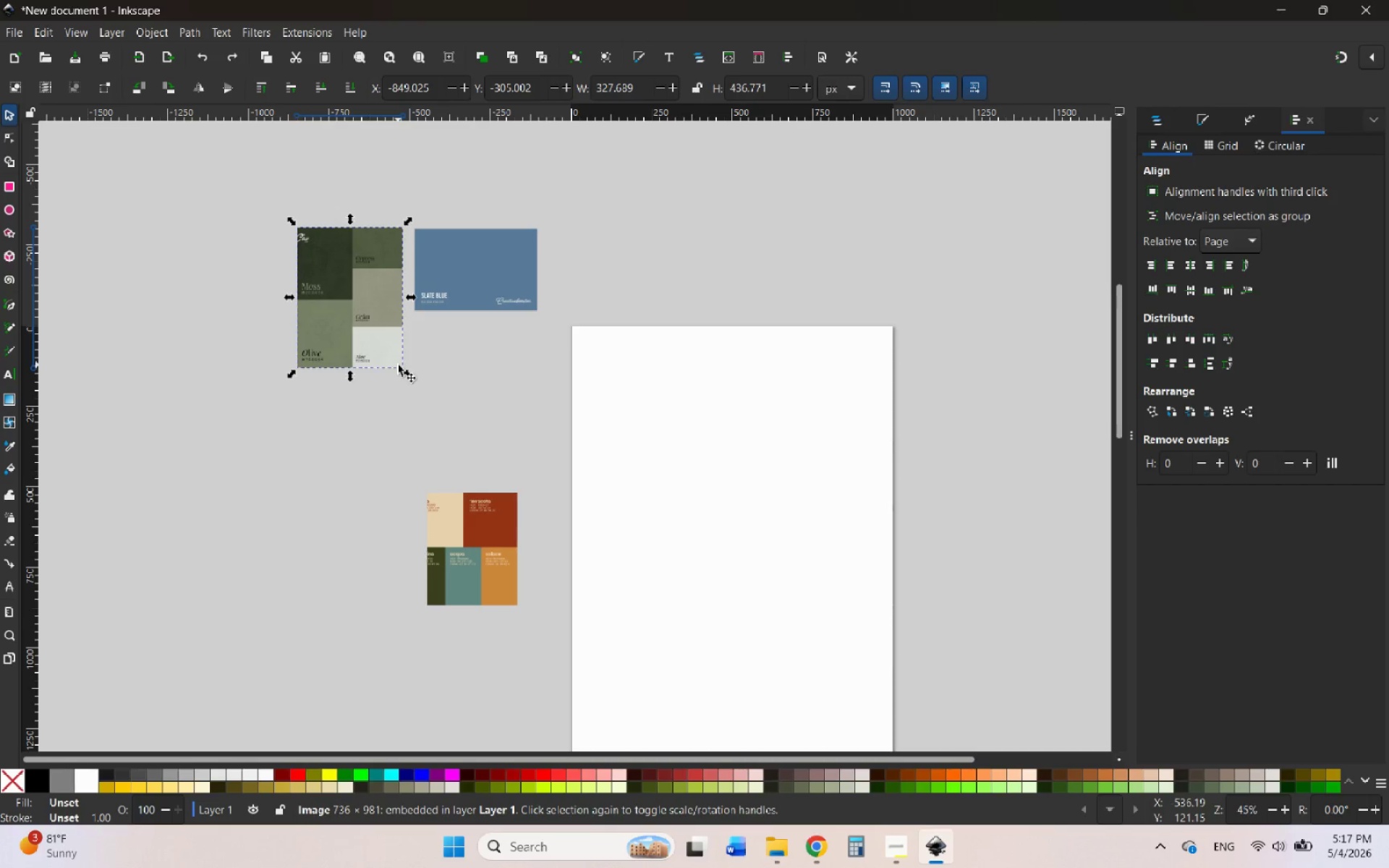 
hold_key(key=ControlLeft, duration=2.42)
left_click_drag(start_coordinate=[407, 373], to_coordinate=[375, 336])
 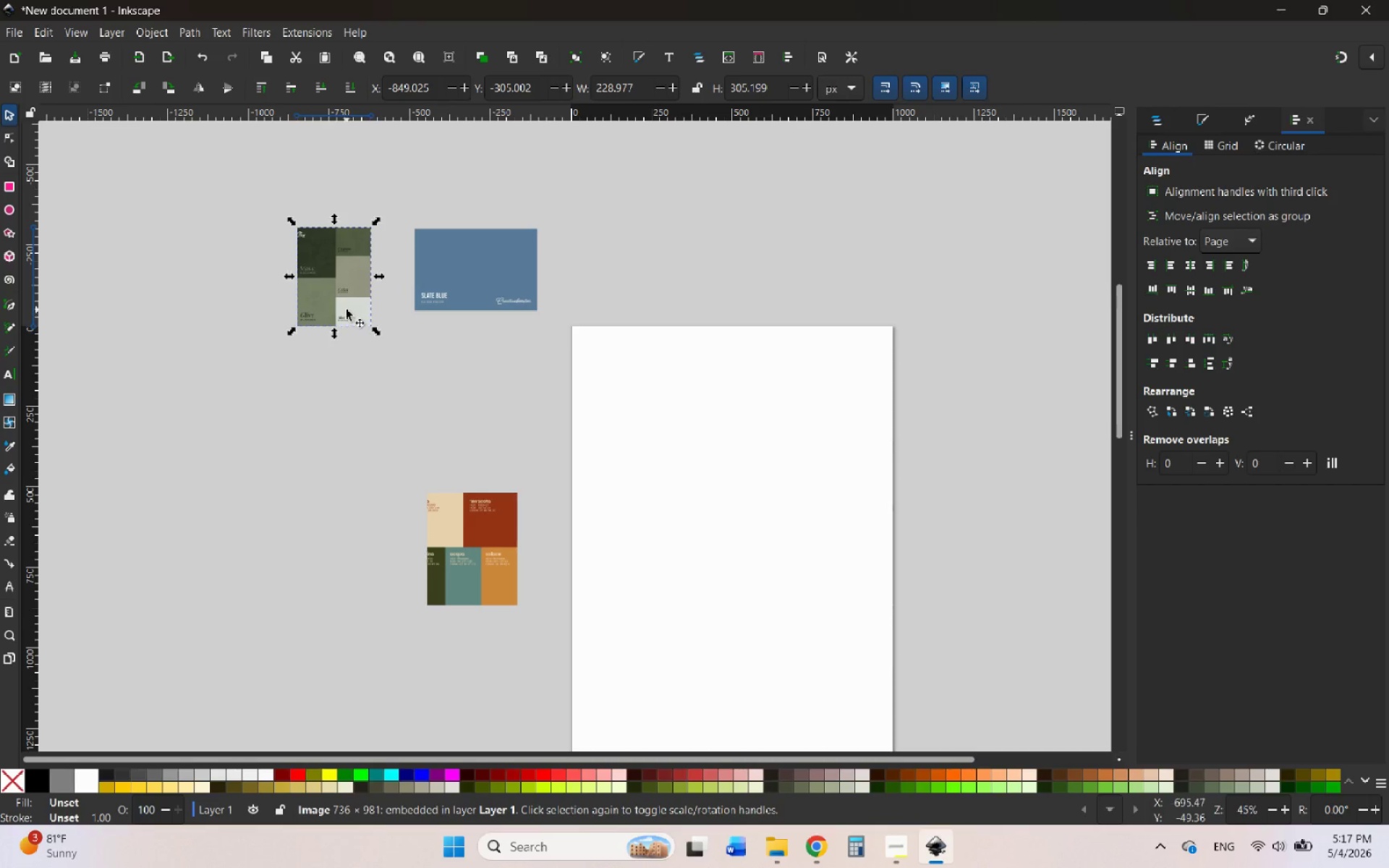 
left_click_drag(start_coordinate=[347, 310], to_coordinate=[384, 302])
 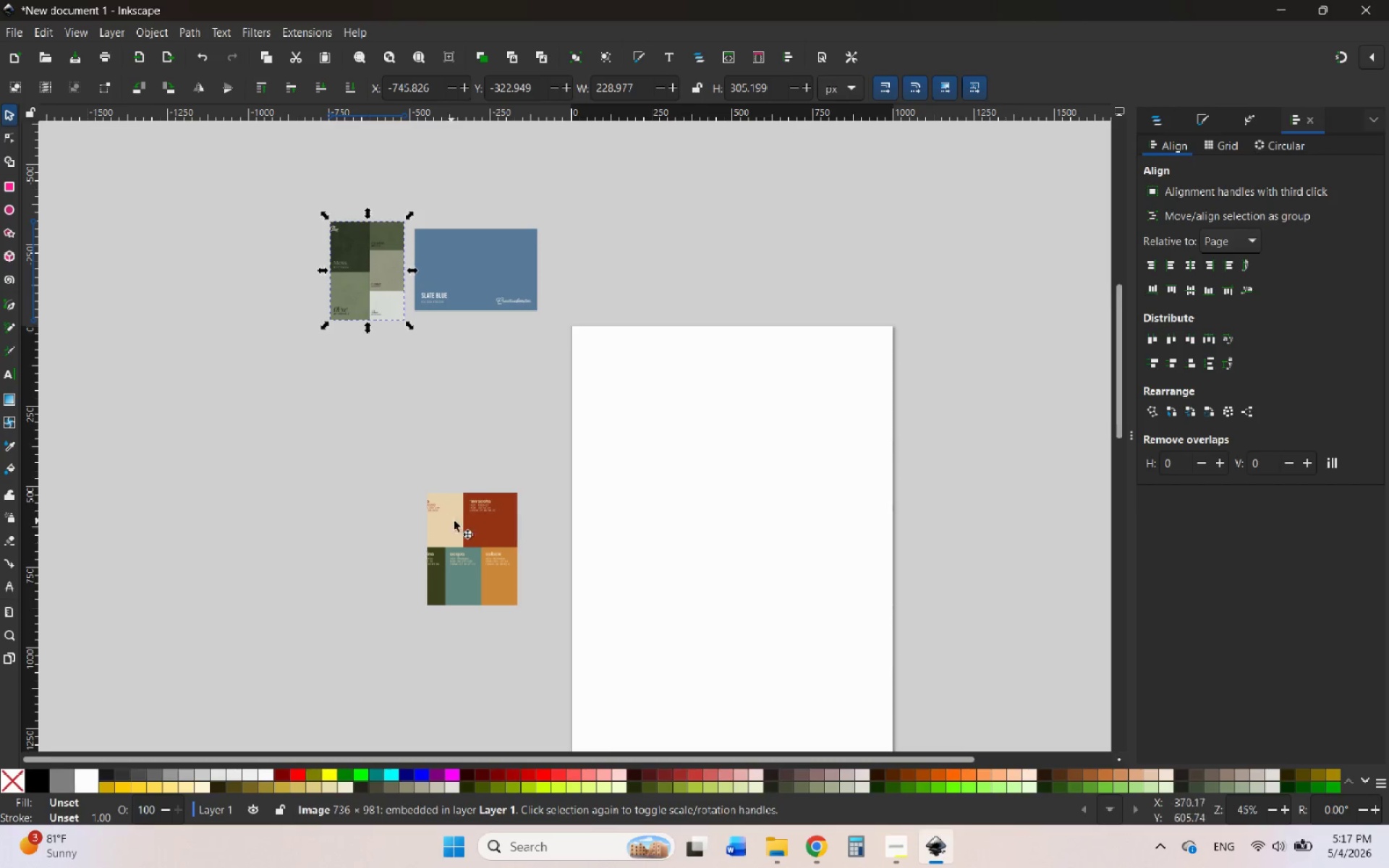 
left_click_drag(start_coordinate=[472, 522], to_coordinate=[464, 341])
 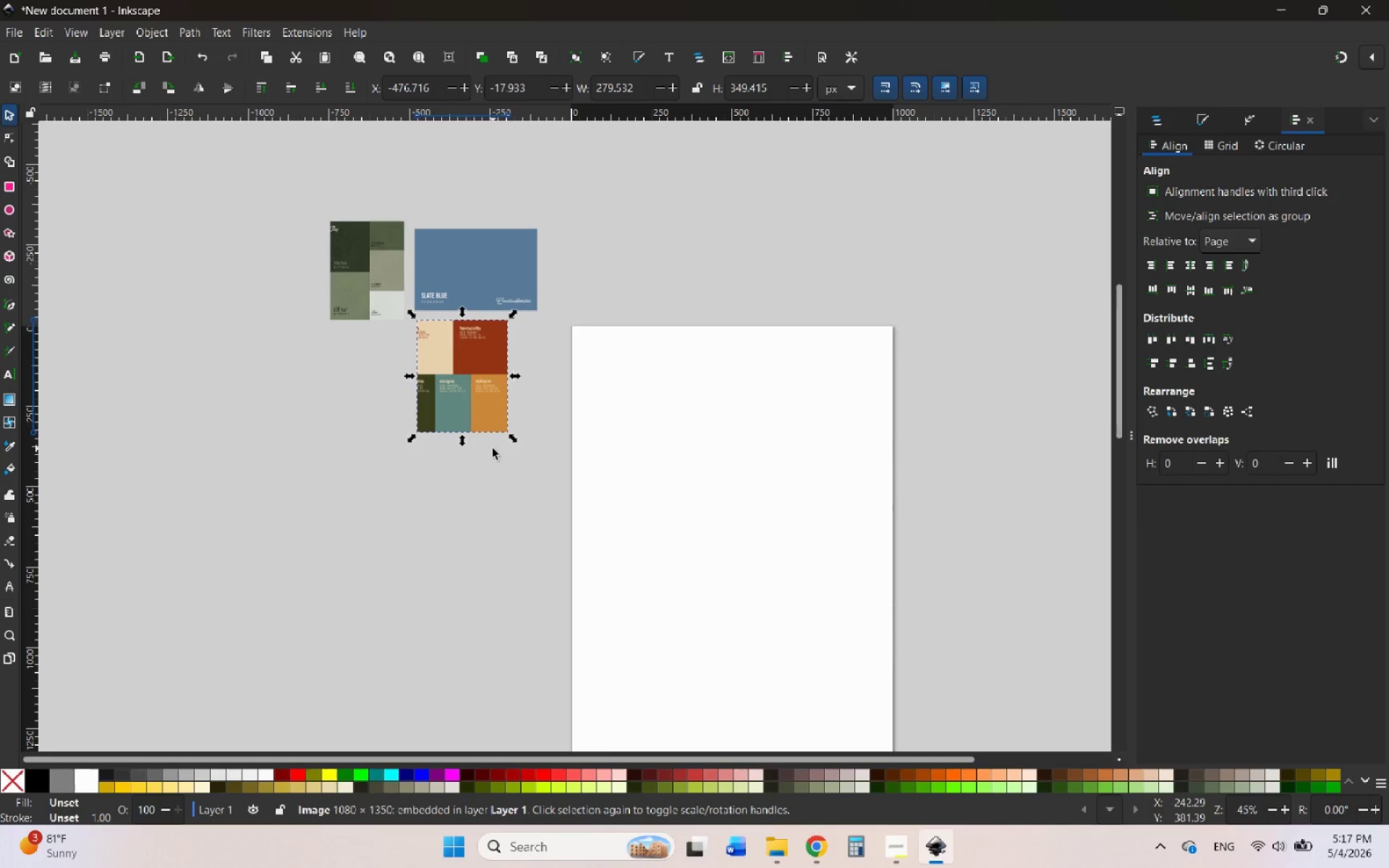 
hold_key(key=ControlLeft, duration=1.3)
 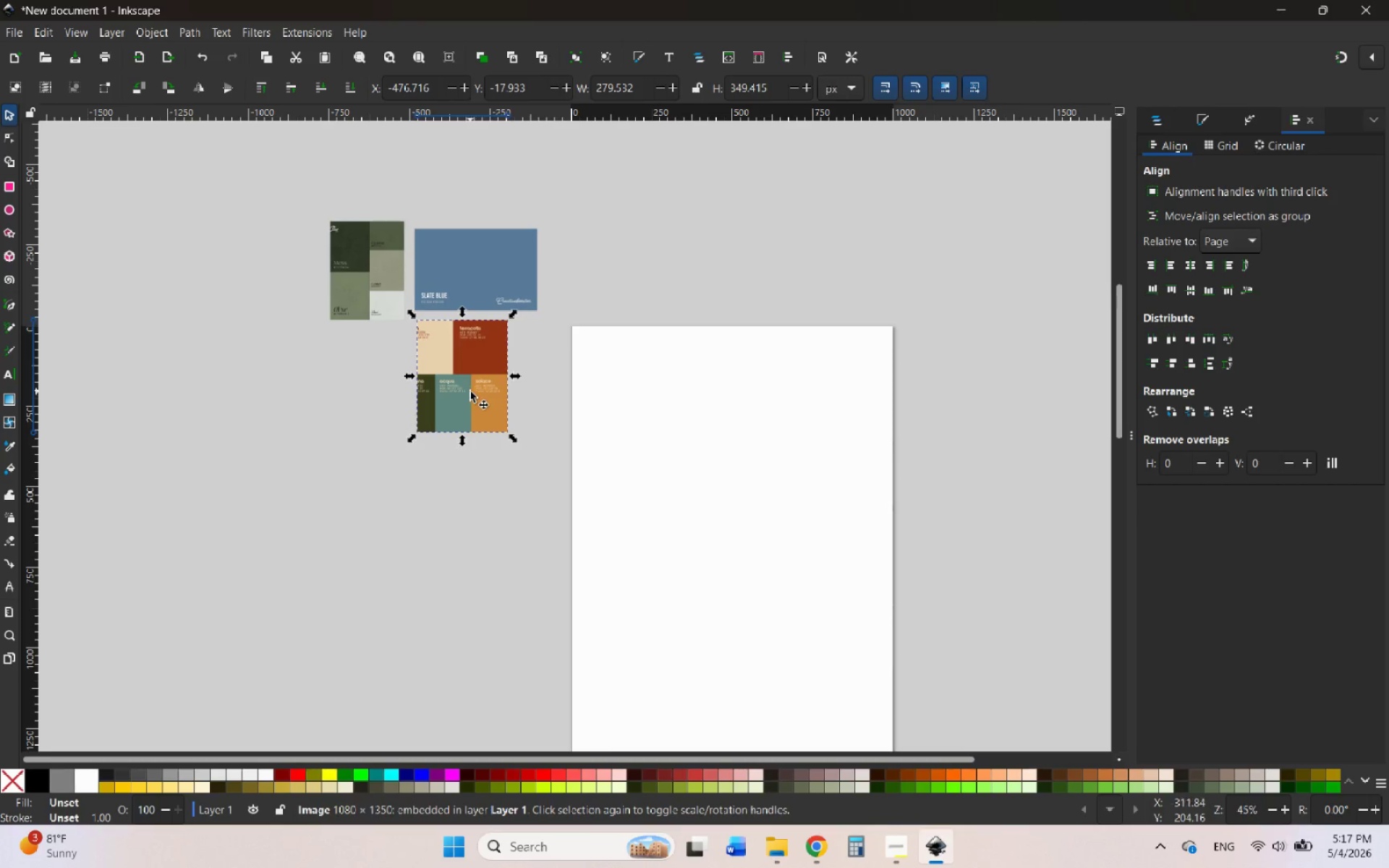 
left_click_drag(start_coordinate=[470, 391], to_coordinate=[505, 385])
 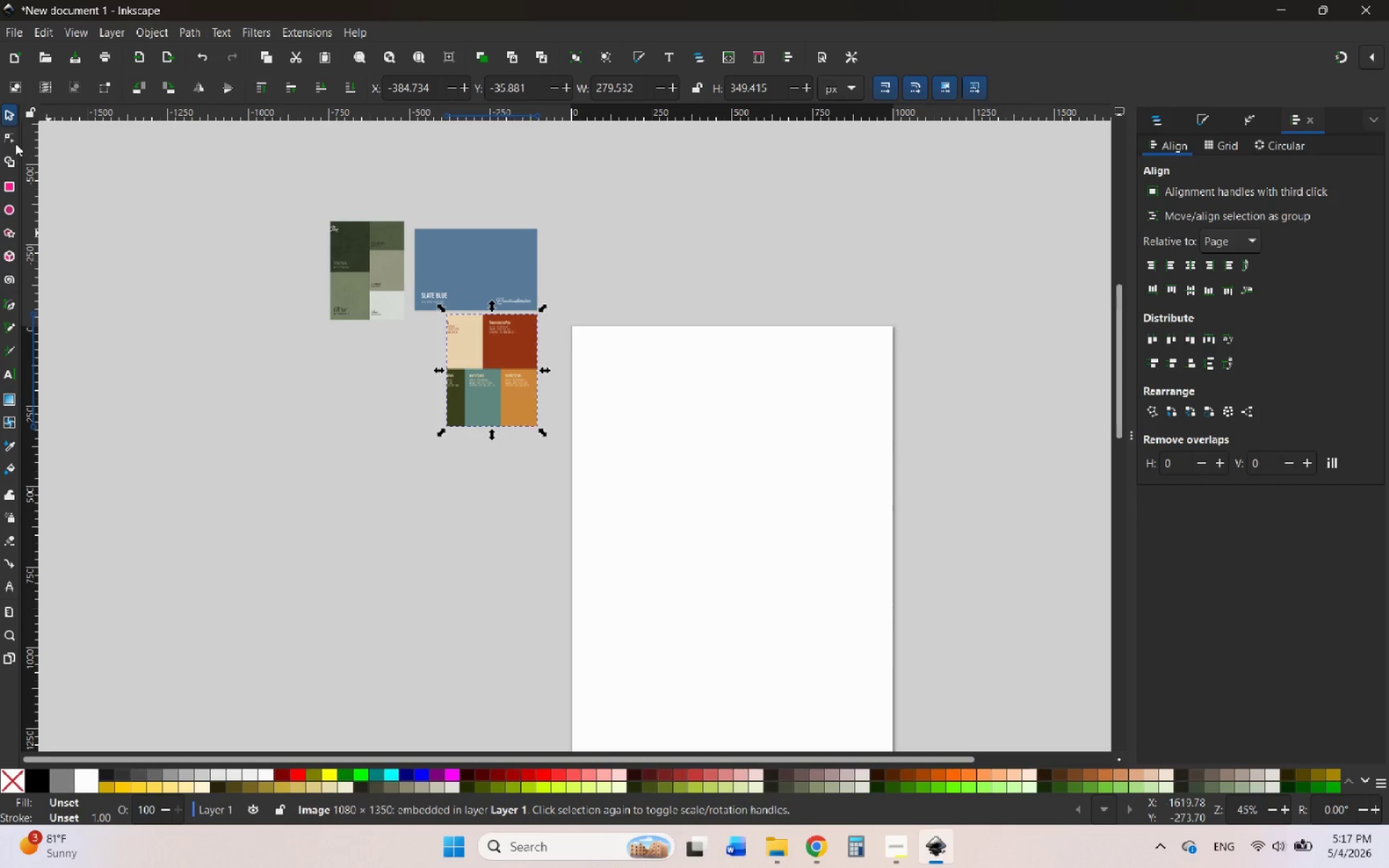 
left_click([7, 111])
 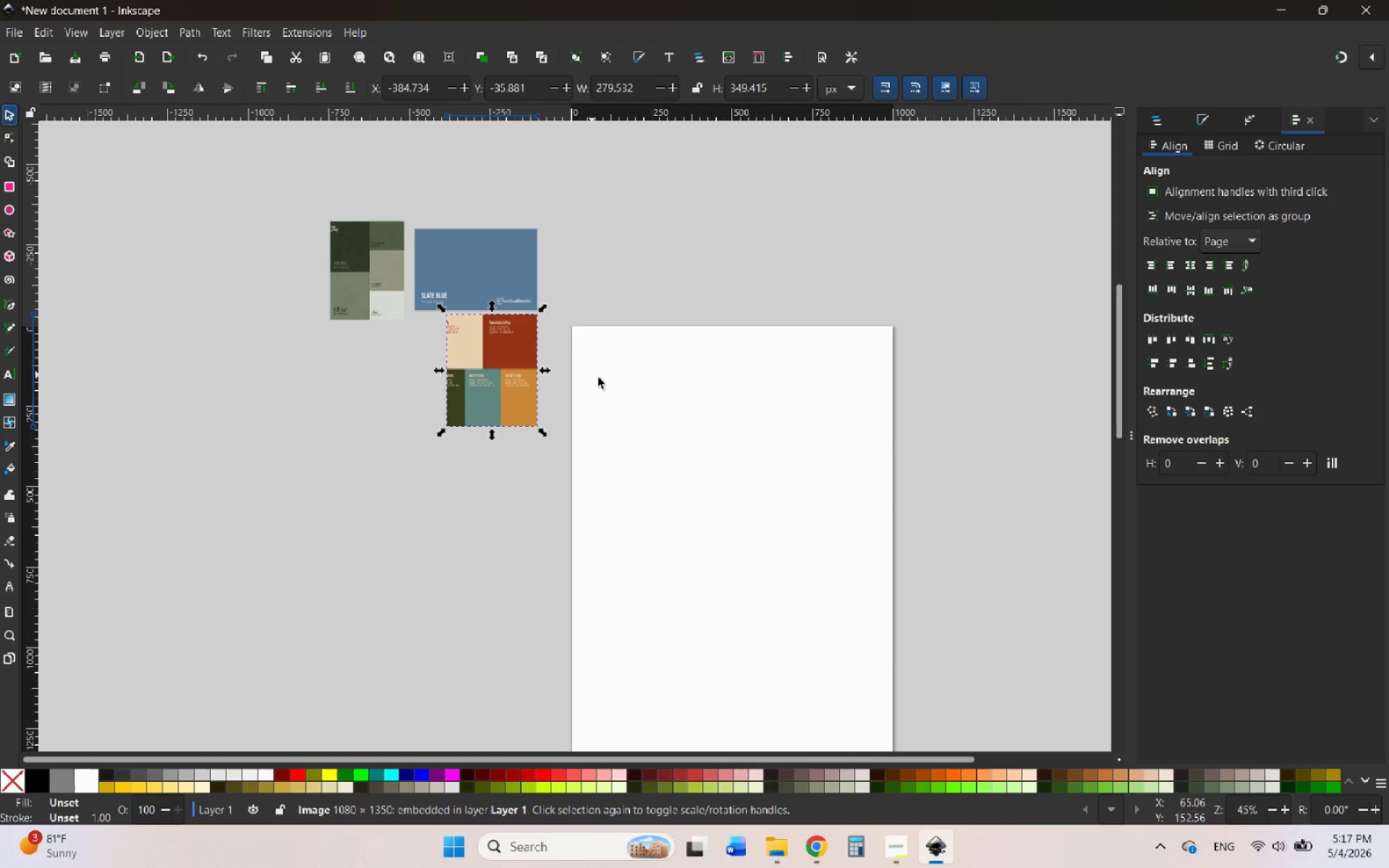 
left_click([651, 409])
 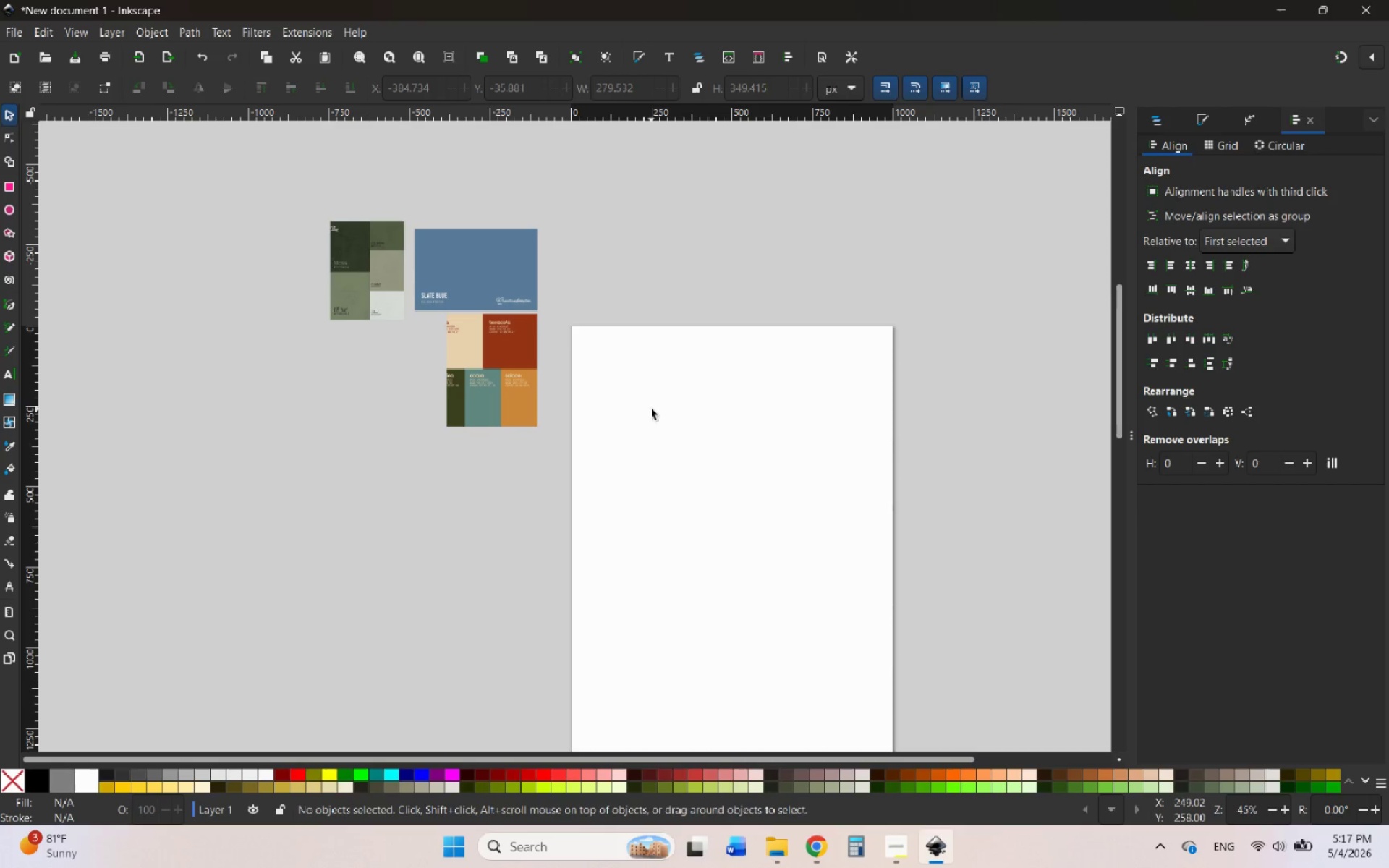 
hold_key(key=ControlLeft, duration=1.47)
scroll: coordinate [628, 357], scroll_direction: up, amount: 3.0
 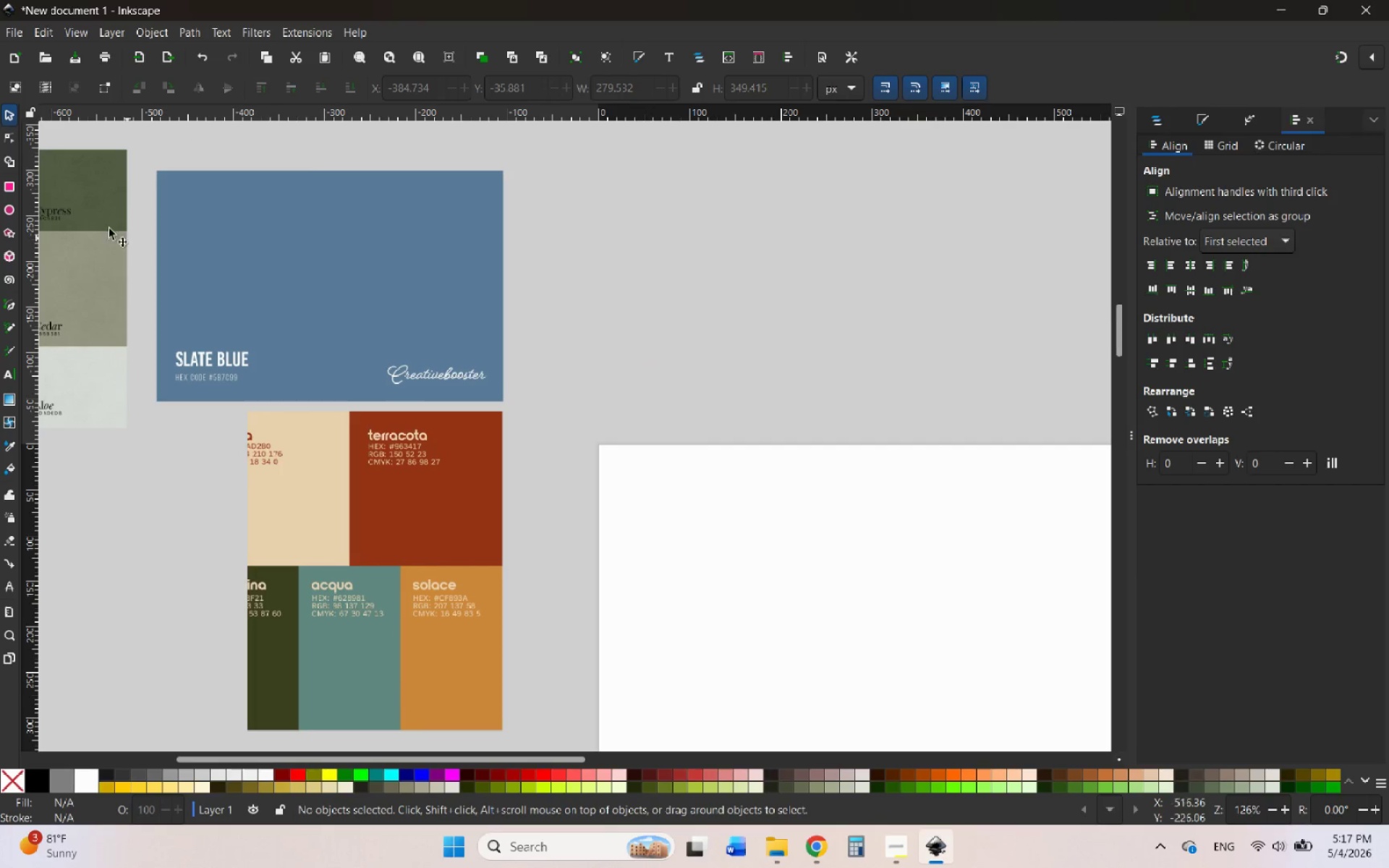 
left_click([9, 187])
 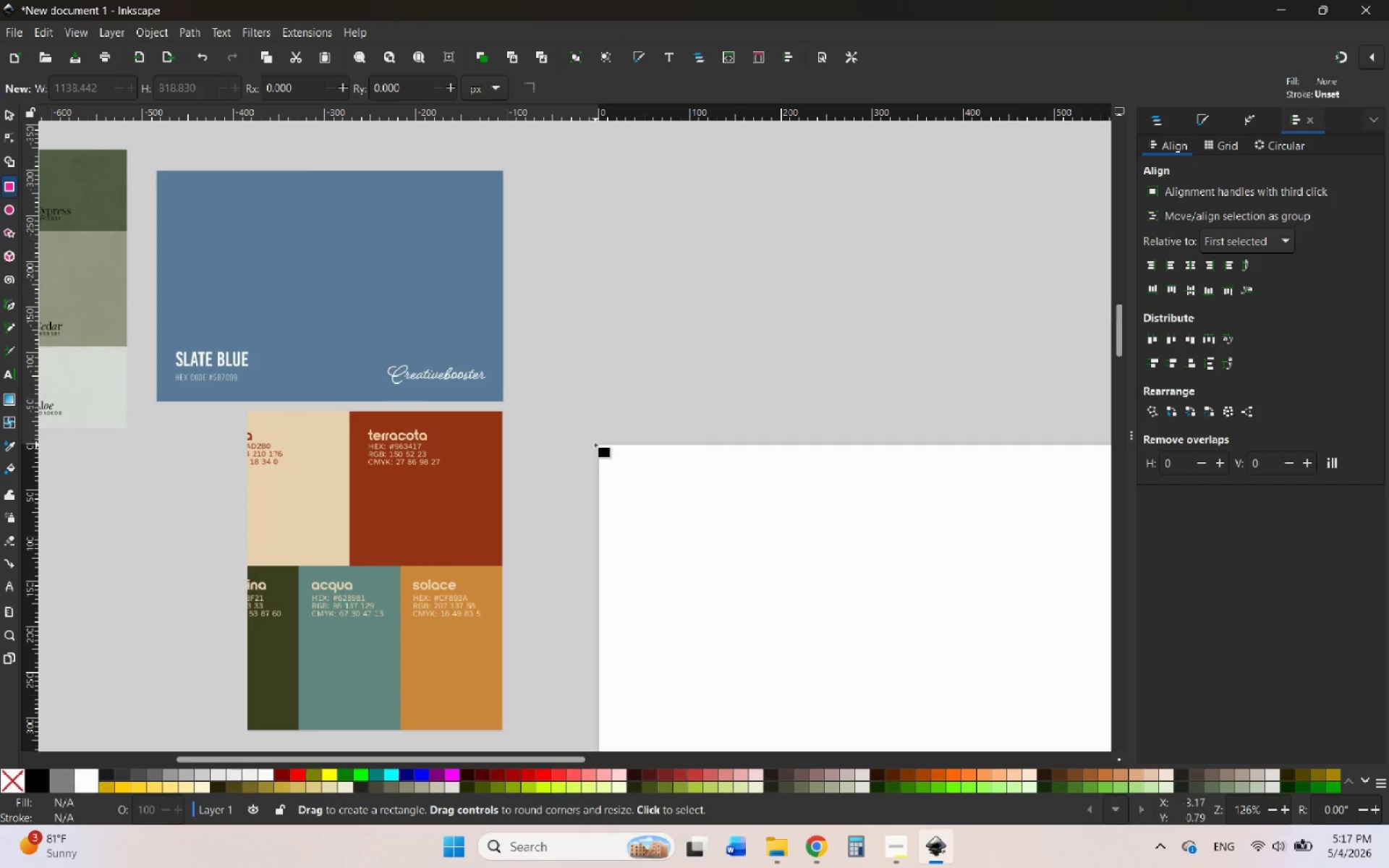 
left_click_drag(start_coordinate=[592, 355], to_coordinate=[785, 419])
 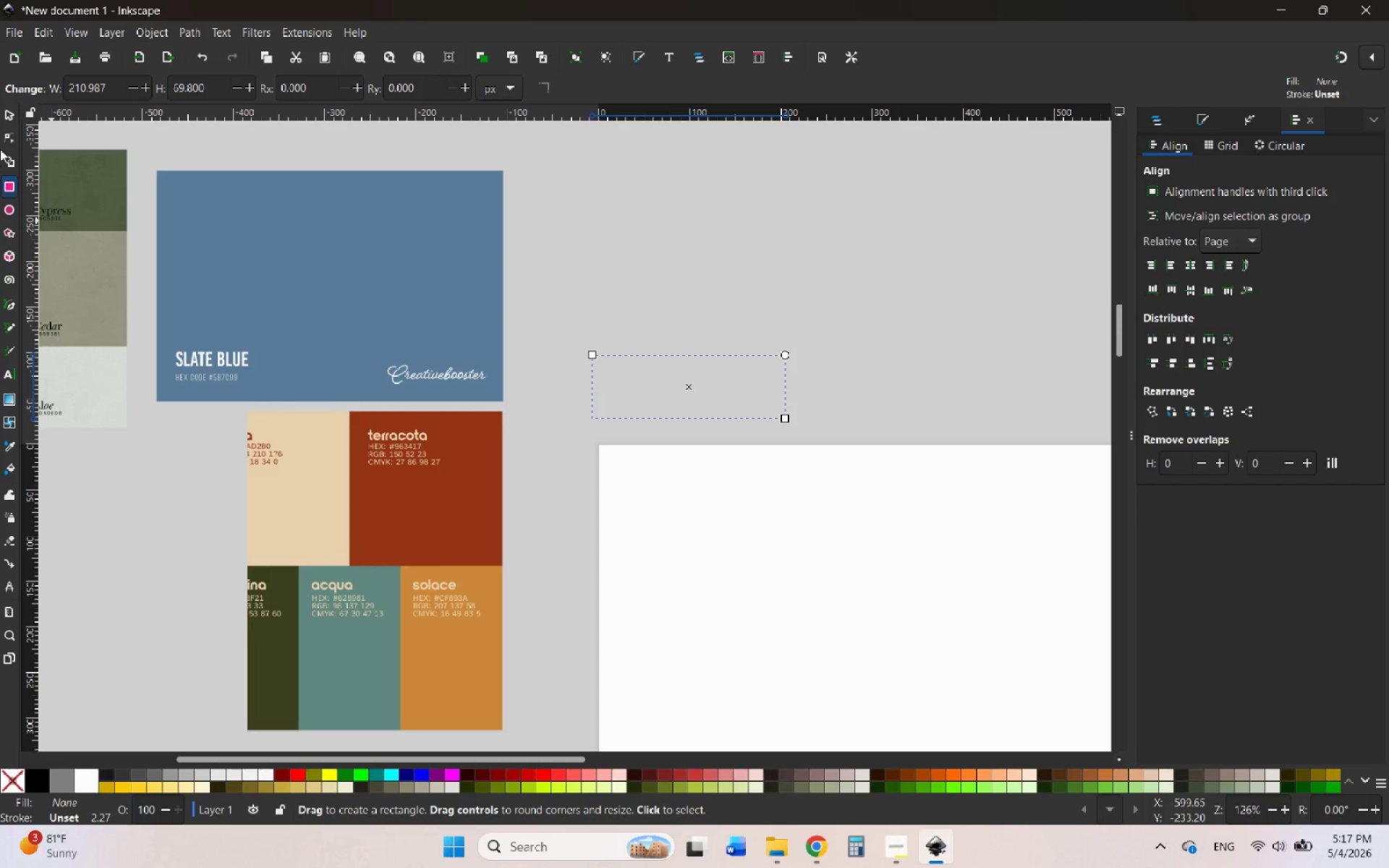 
left_click([6, 114])
 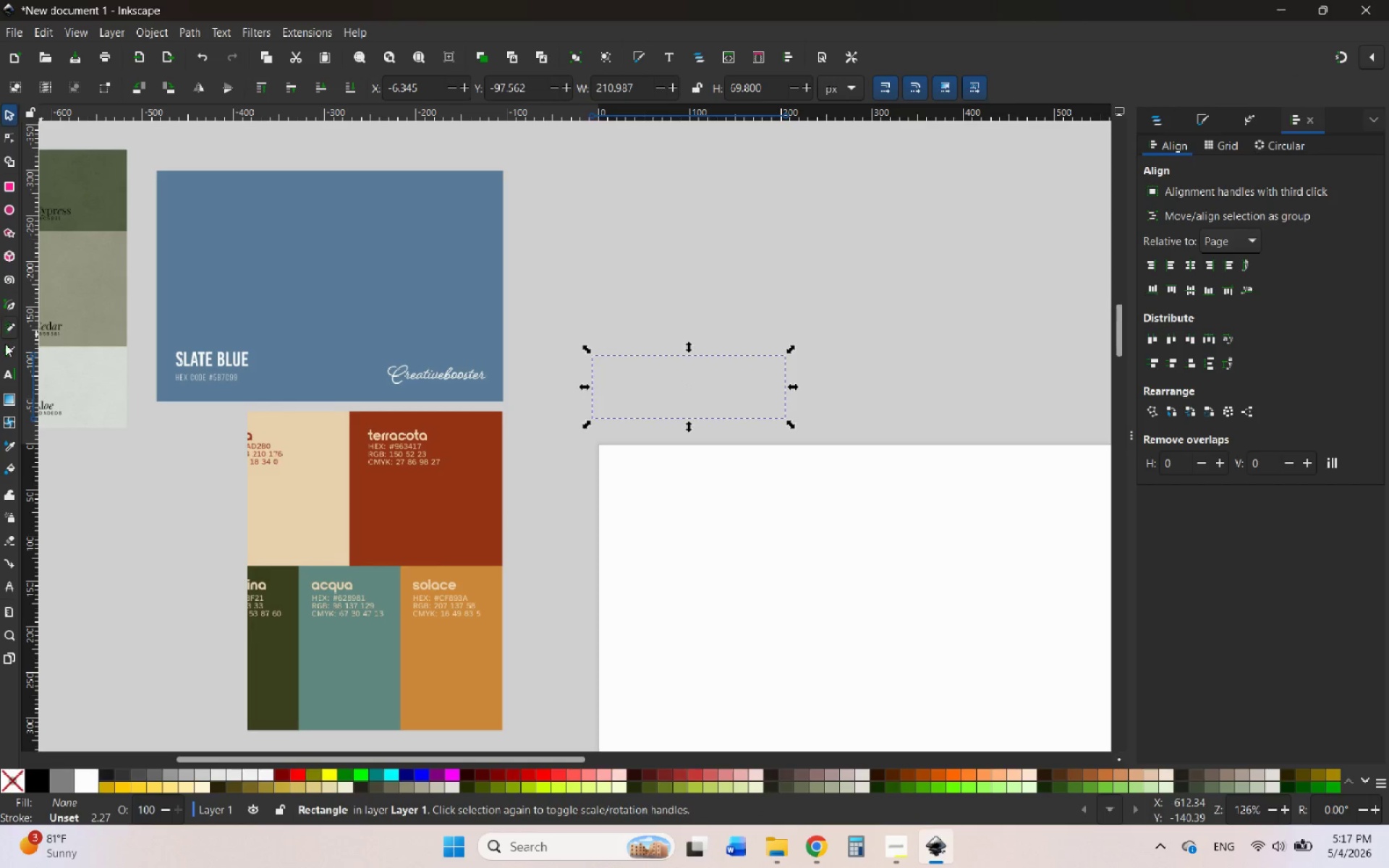 
left_click([7, 447])
 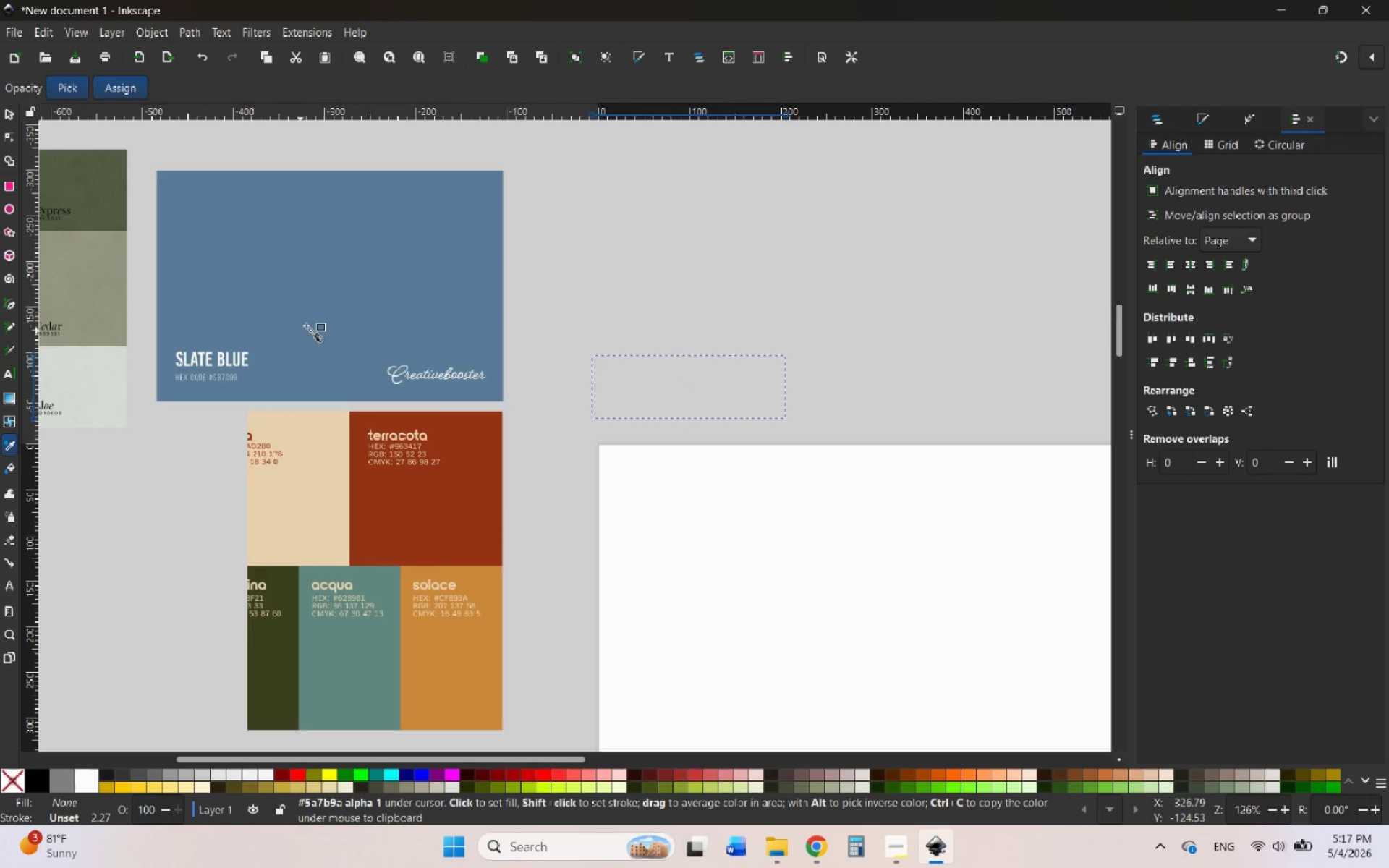 
left_click([347, 292])
 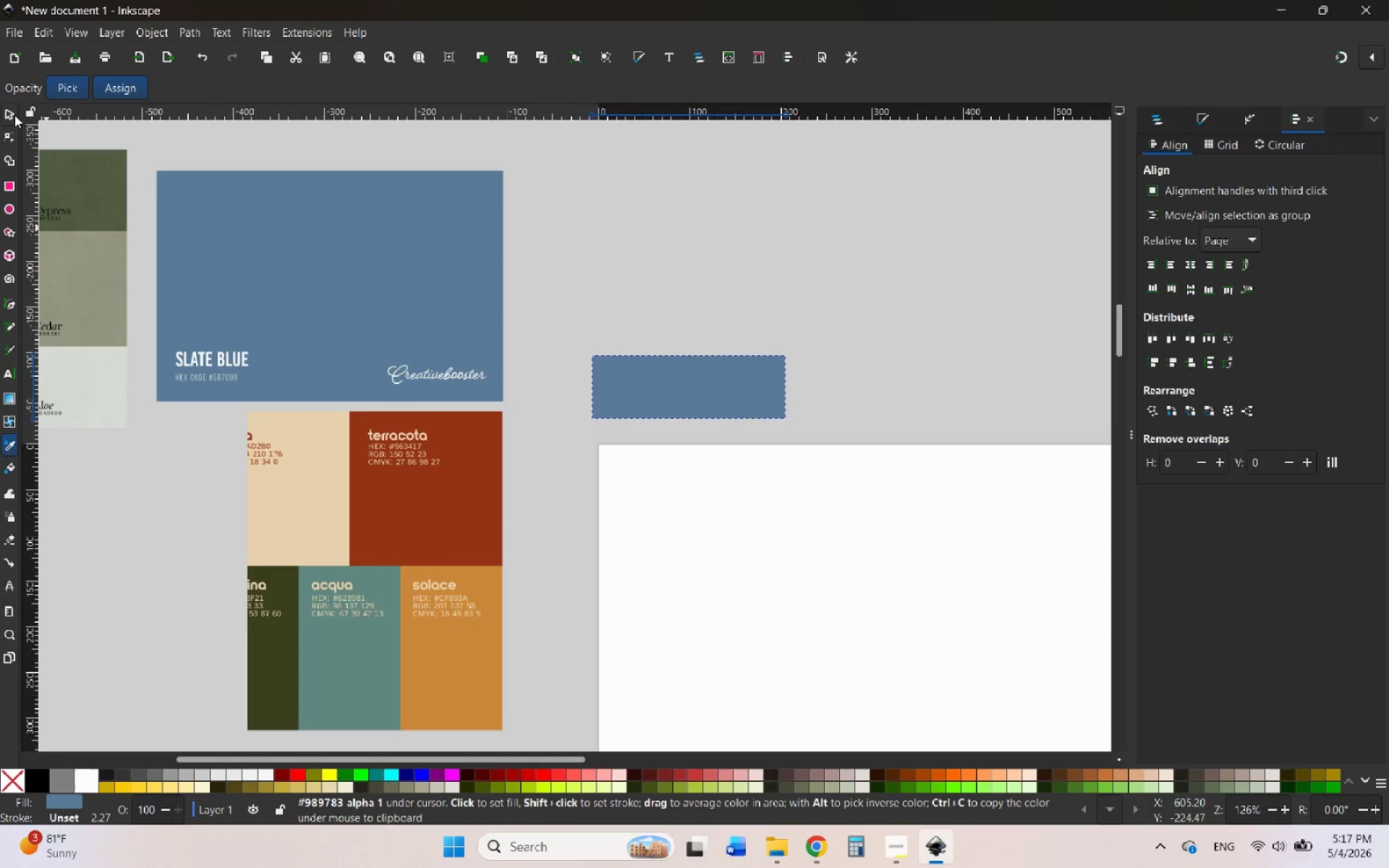 
left_click([14, 114])
 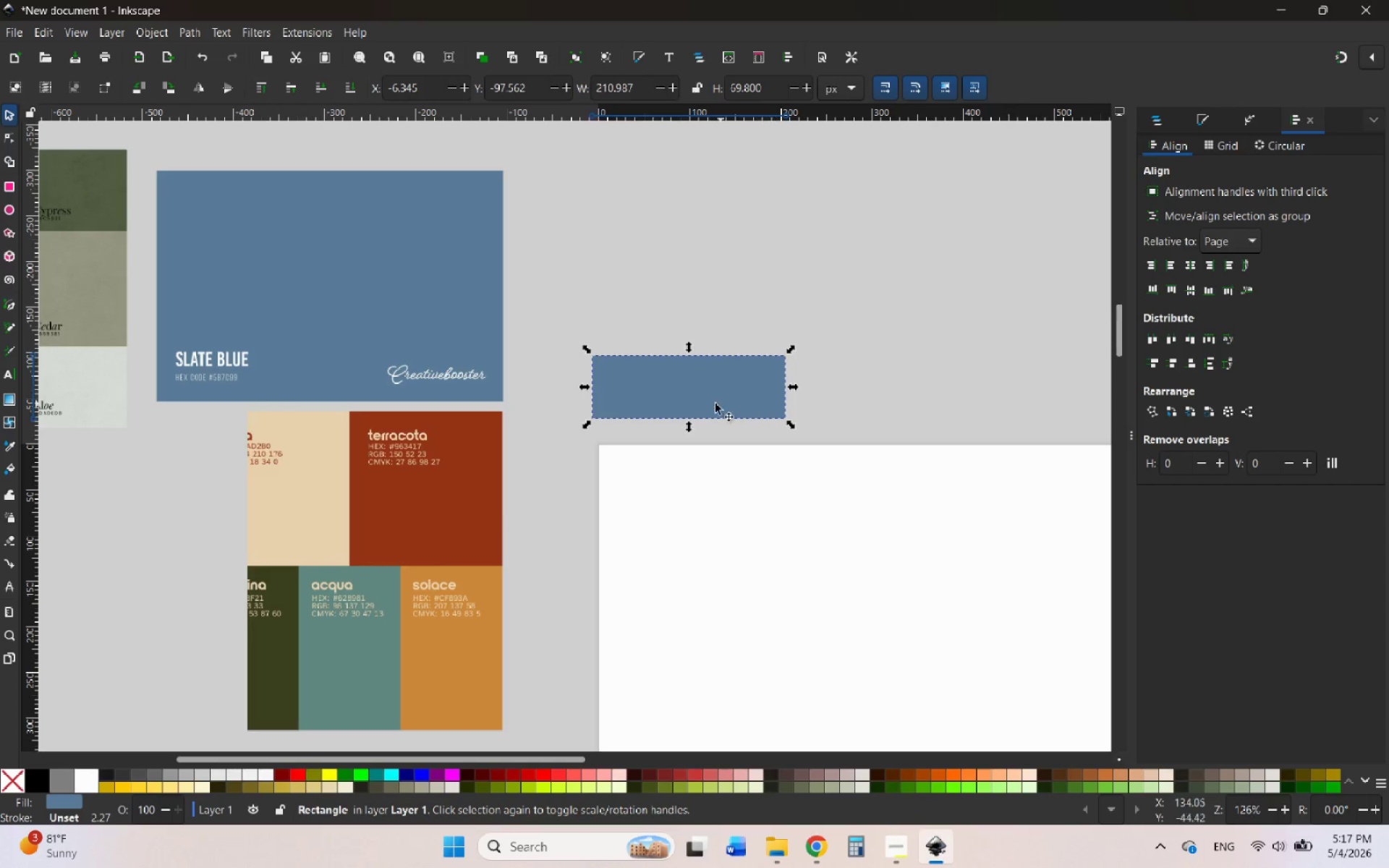 
left_click_drag(start_coordinate=[677, 399], to_coordinate=[699, 397])
 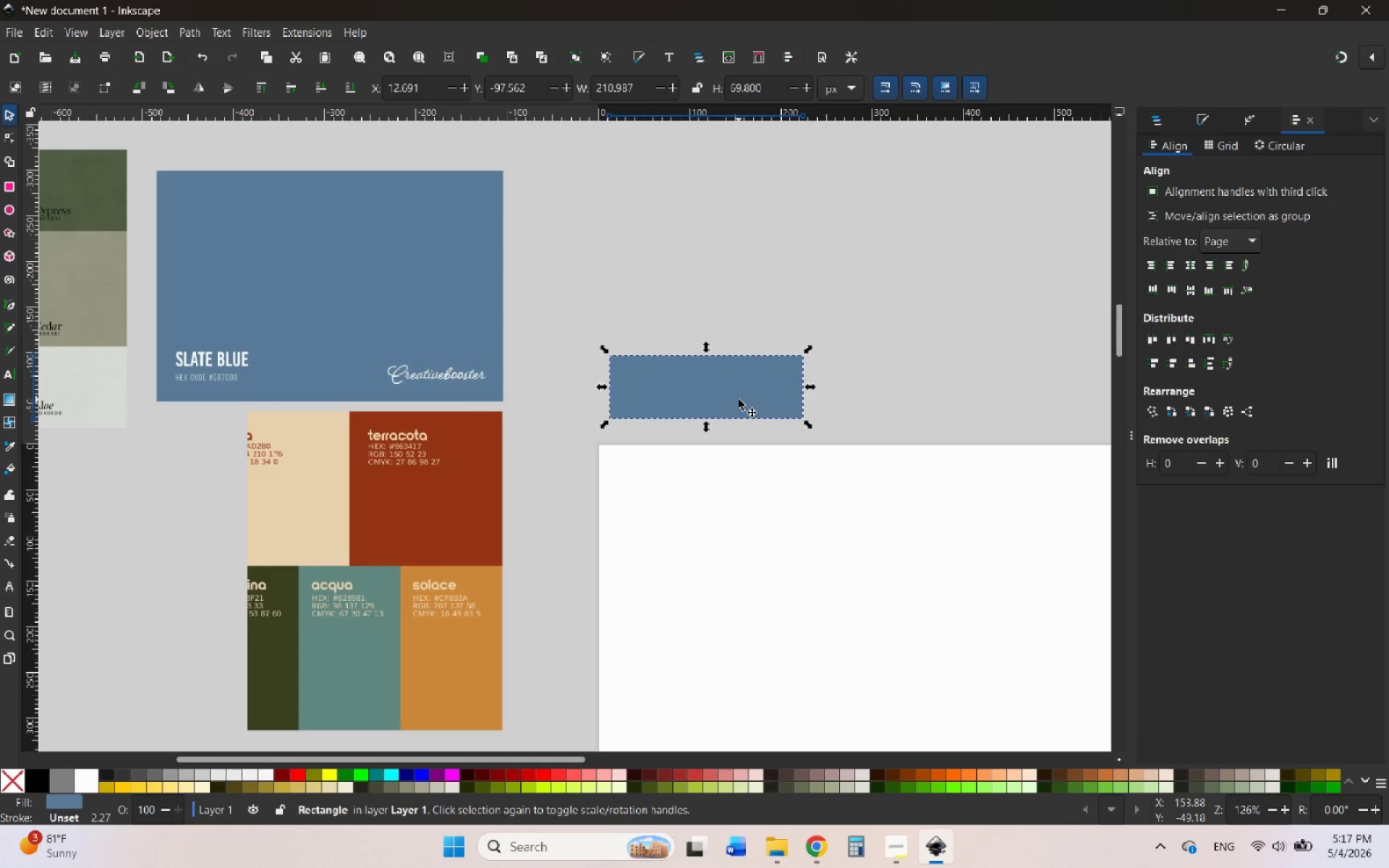 
right_click([739, 399])
 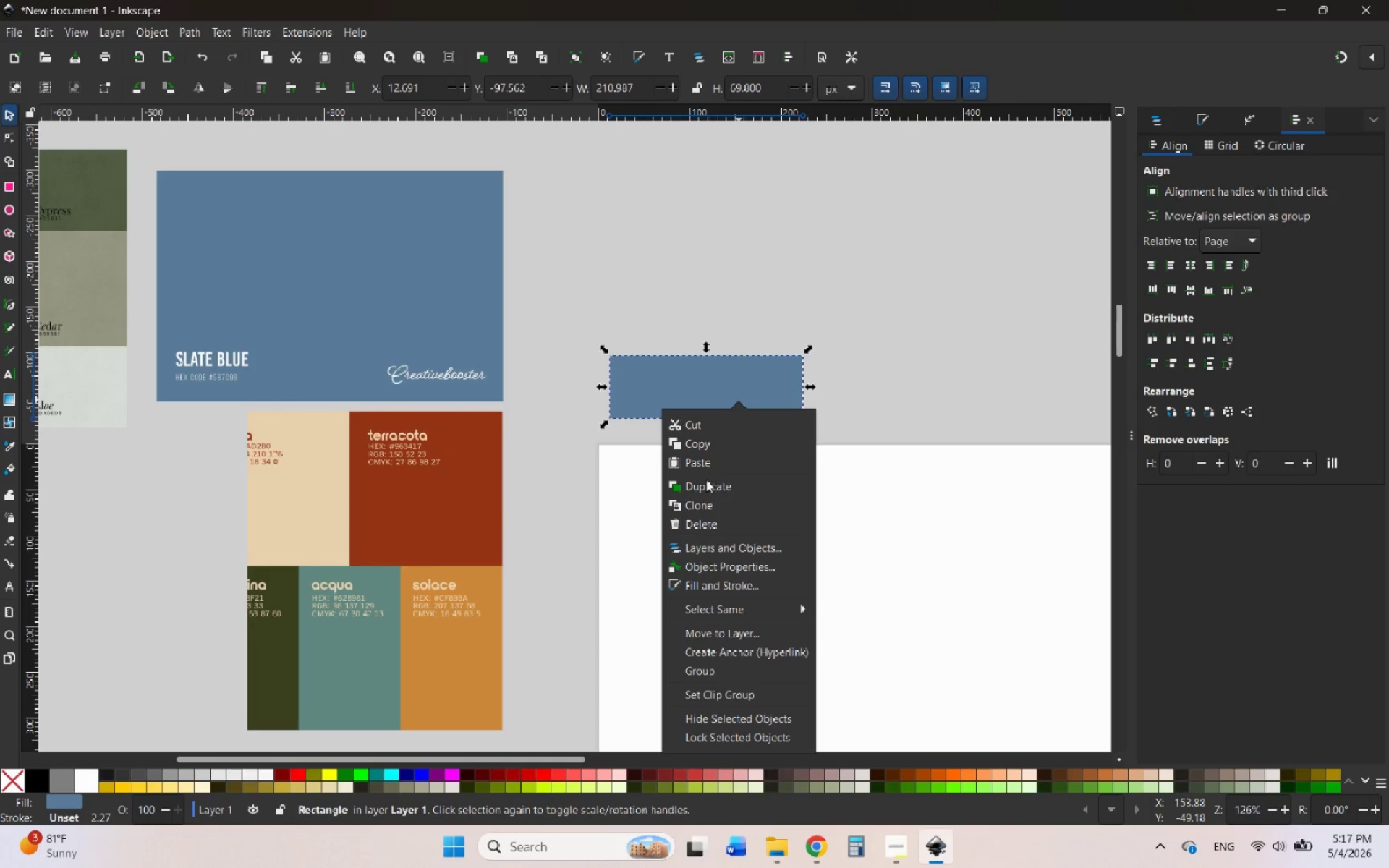 
left_click([701, 482])
 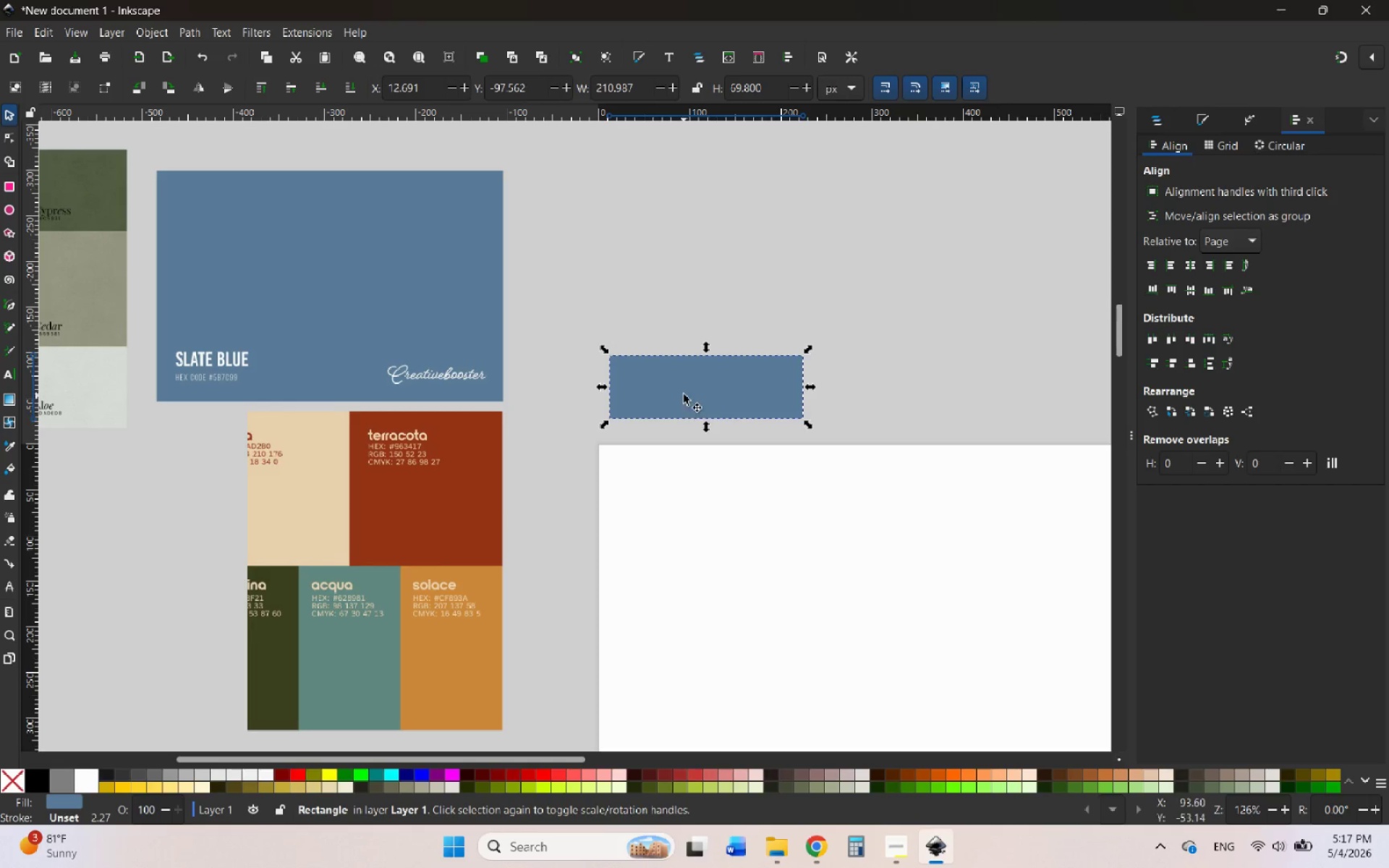 
left_click_drag(start_coordinate=[682, 392], to_coordinate=[896, 399])
 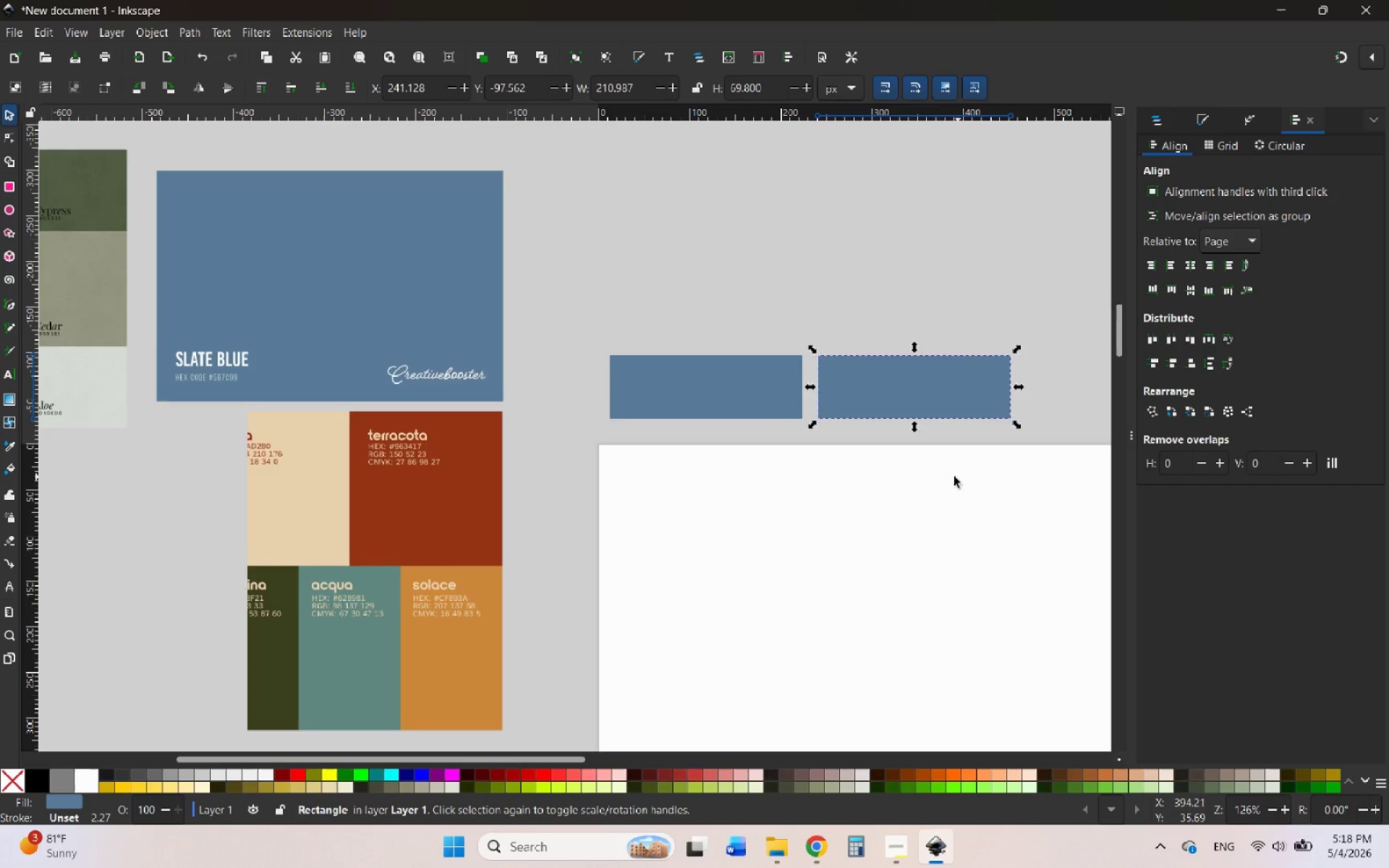 
hold_key(key=ControlLeft, duration=1.72)
 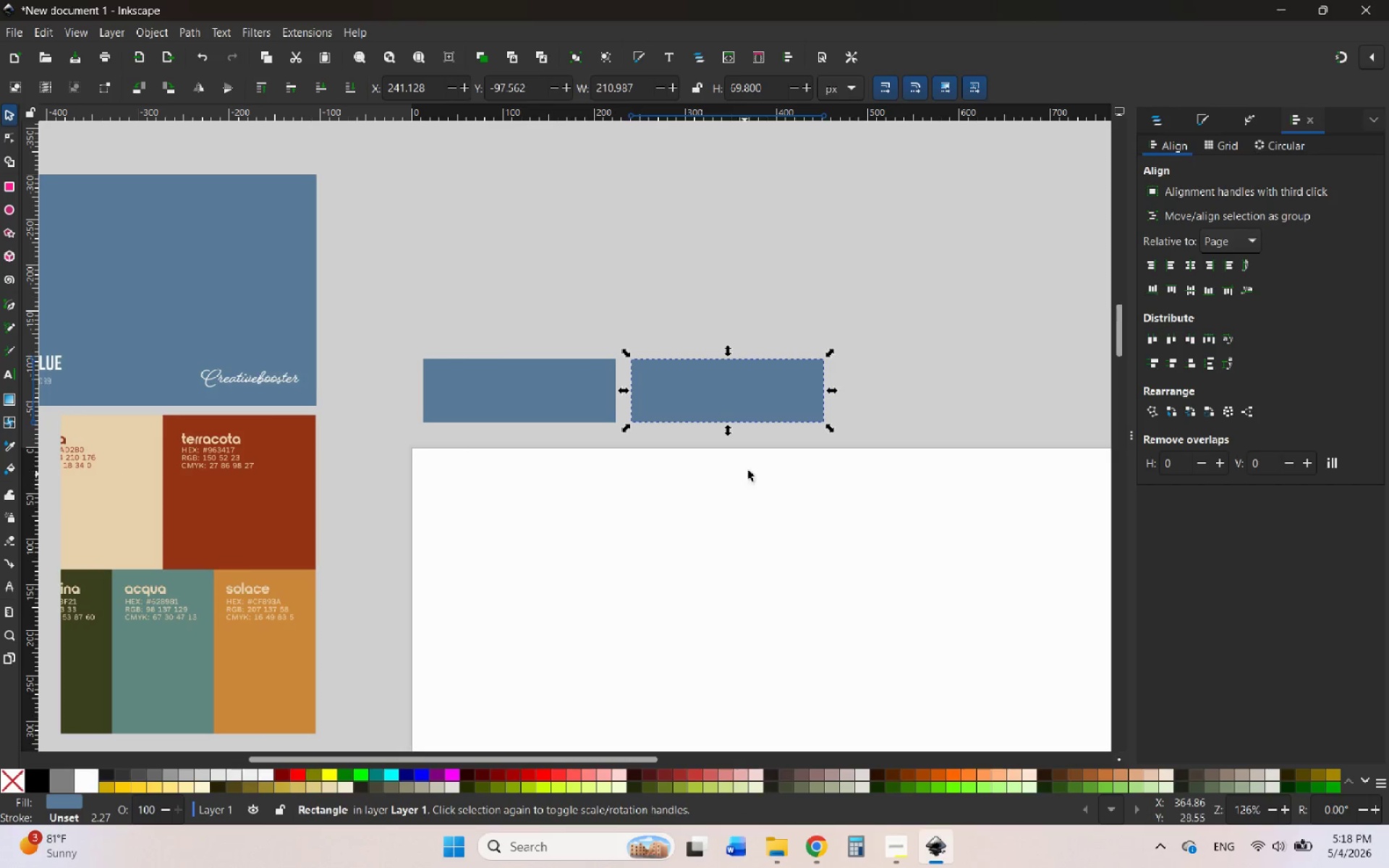 
right_click([762, 389])
 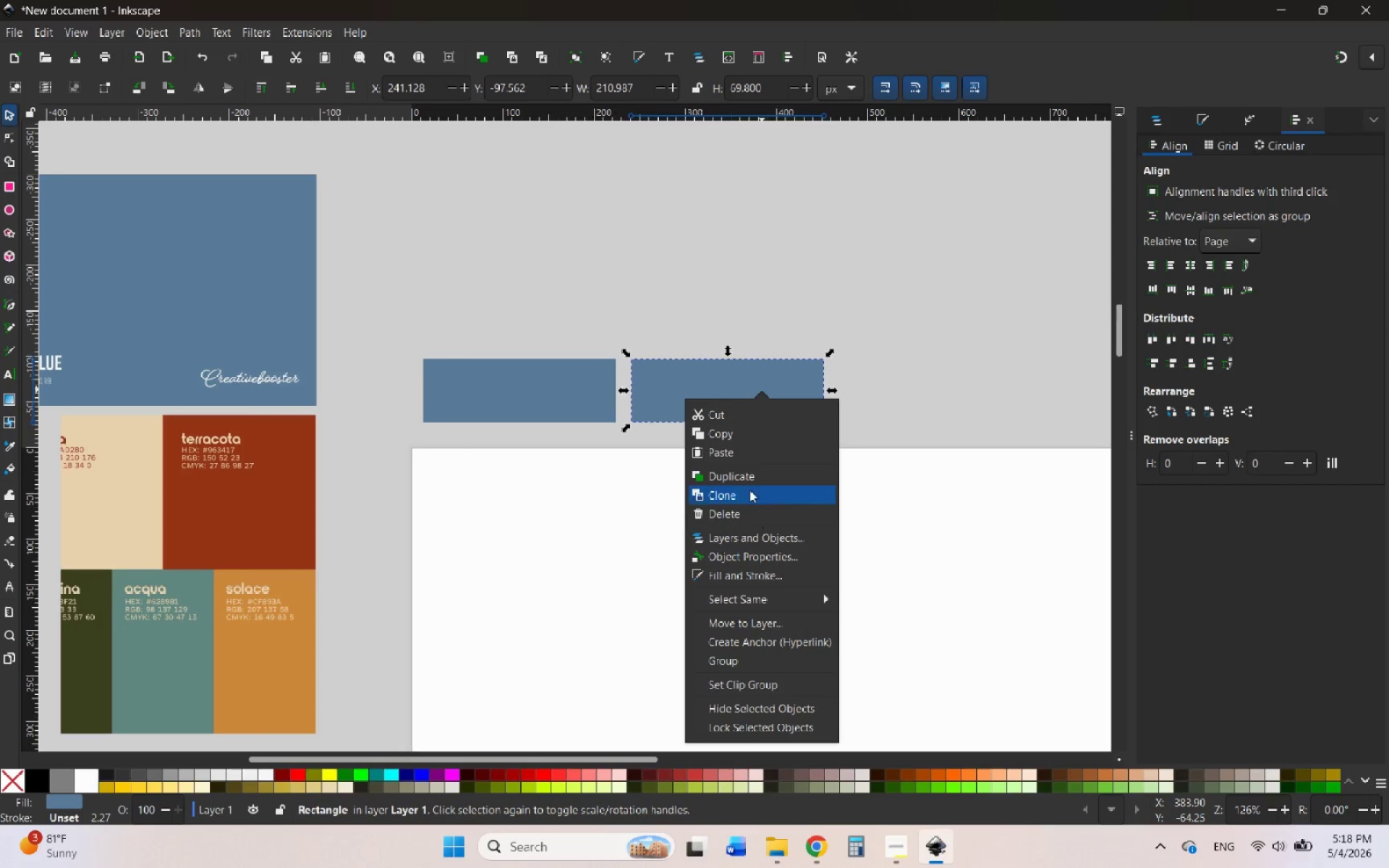 
left_click([740, 472])
 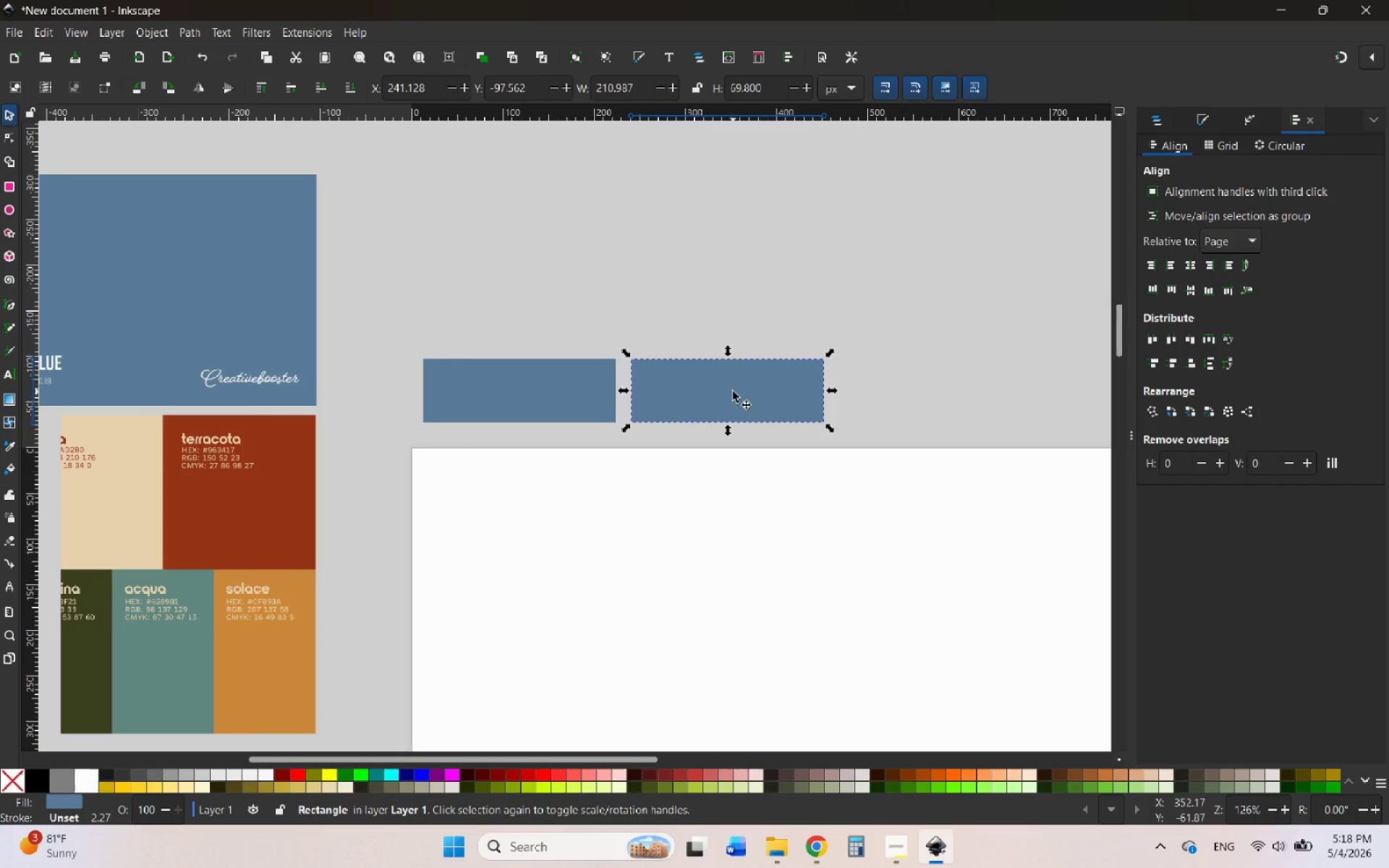 
left_click_drag(start_coordinate=[733, 391], to_coordinate=[959, 427])
 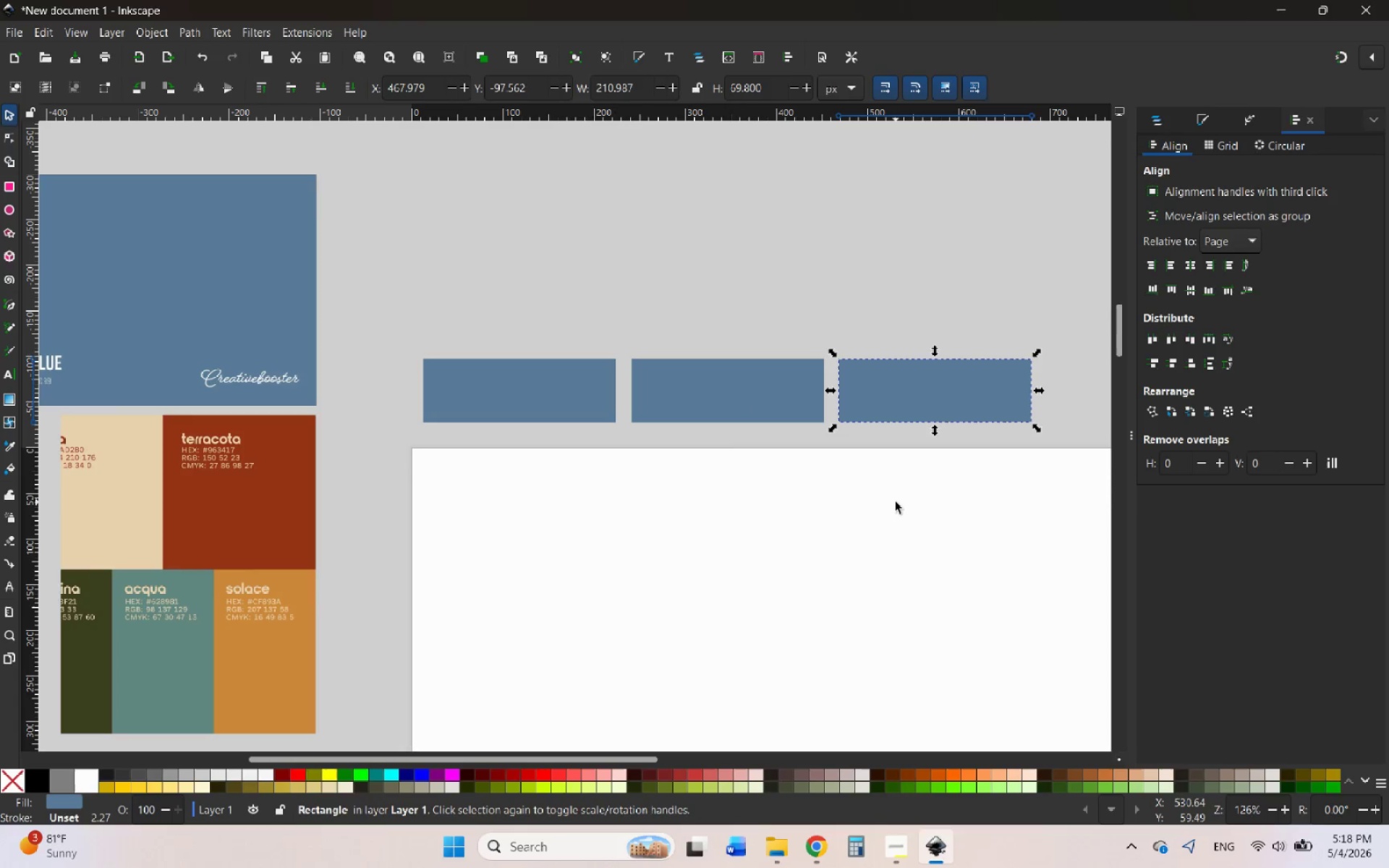 
hold_key(key=ControlLeft, duration=1.51)
 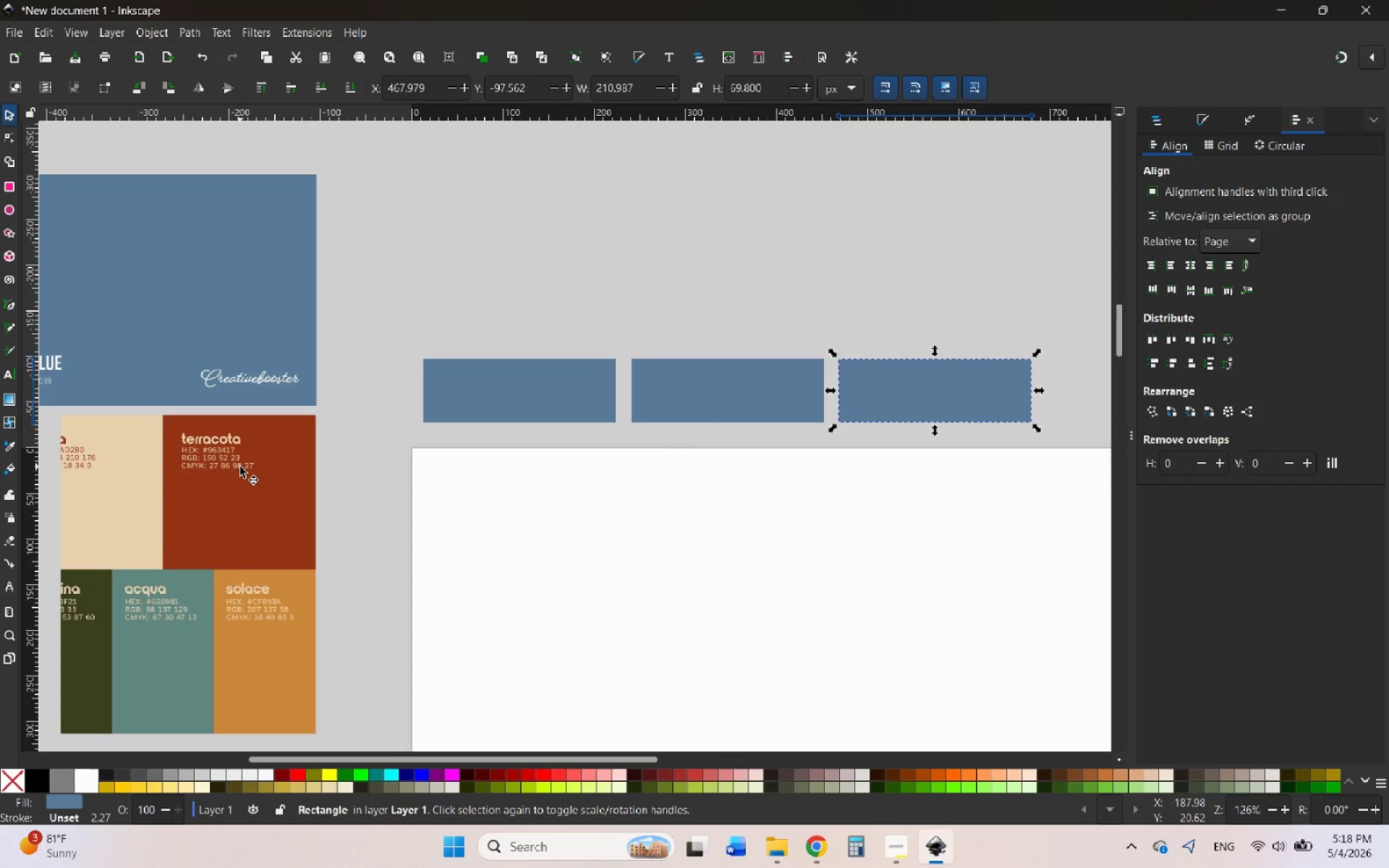 
left_click([0, 450])
 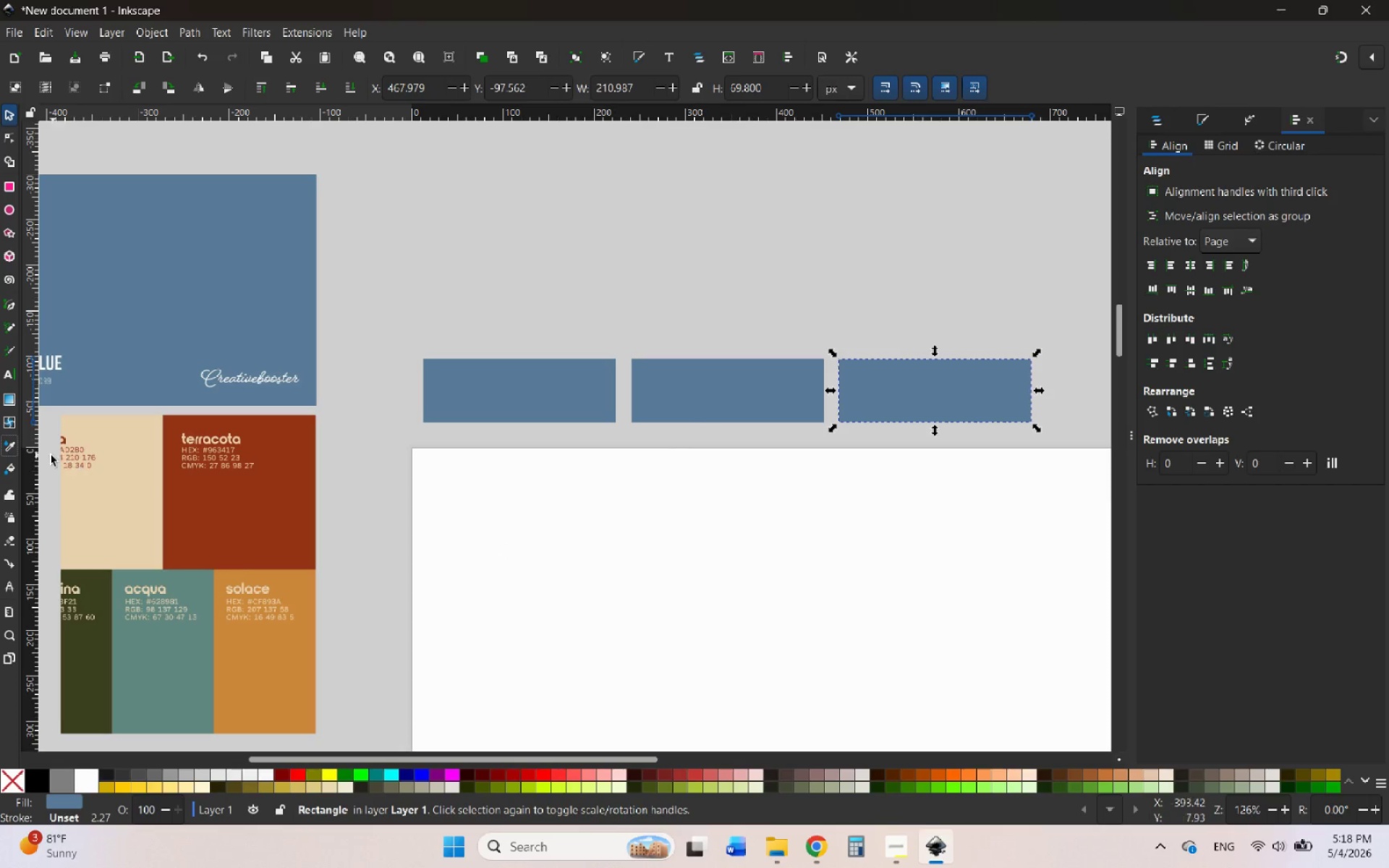 
left_click([10, 446])
 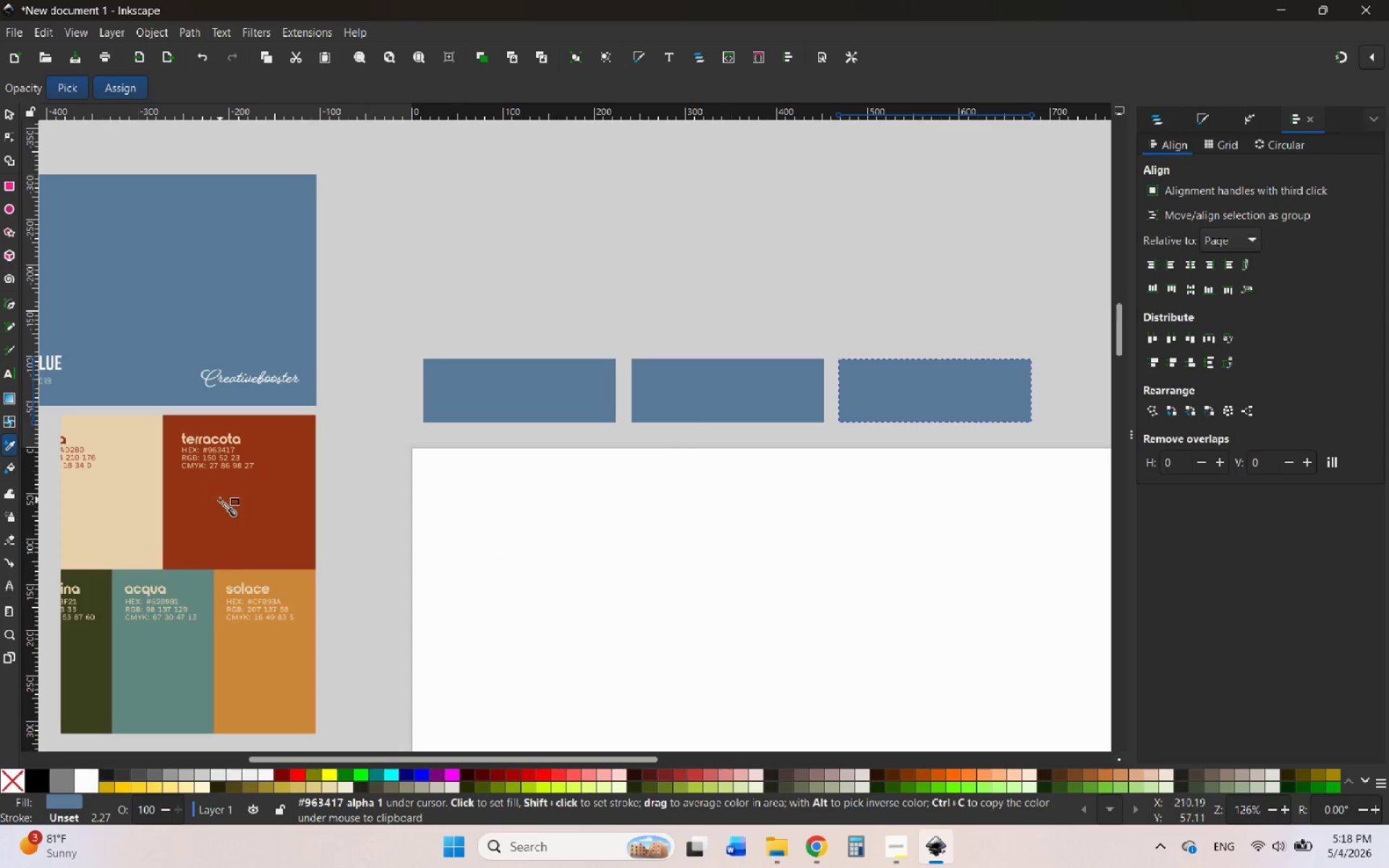 
left_click([220, 500])
 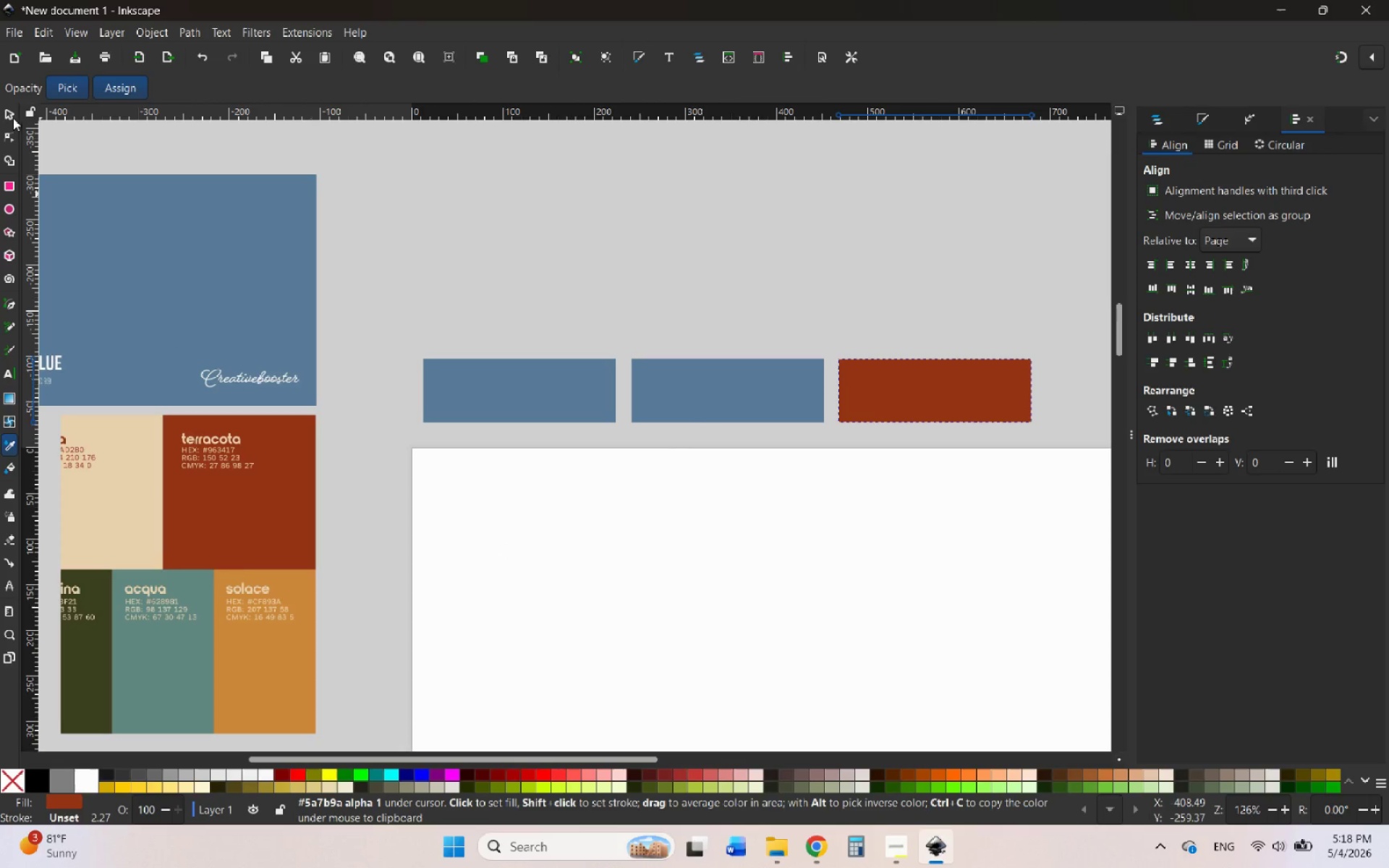 
left_click([9, 112])
 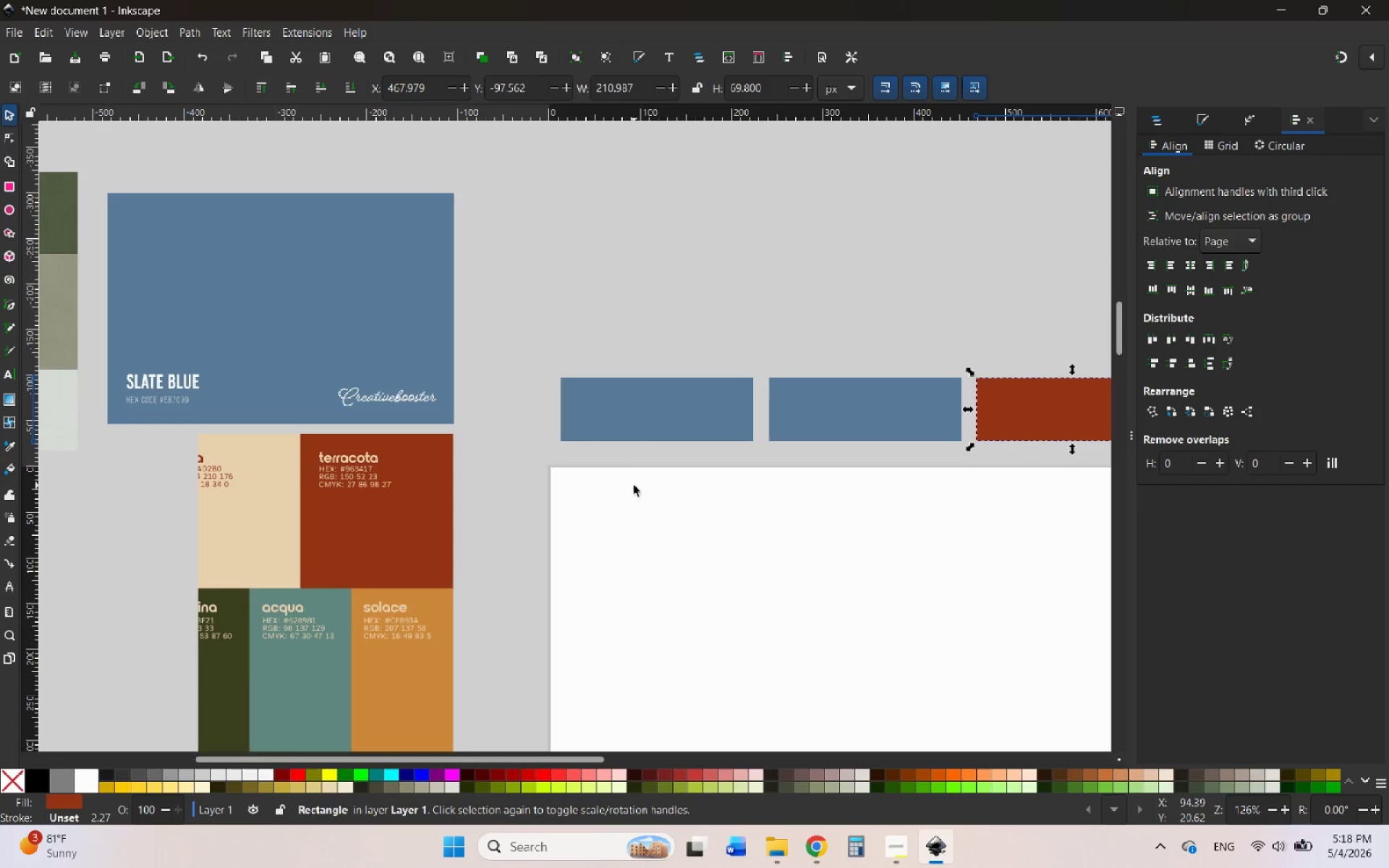 
left_click([812, 408])
 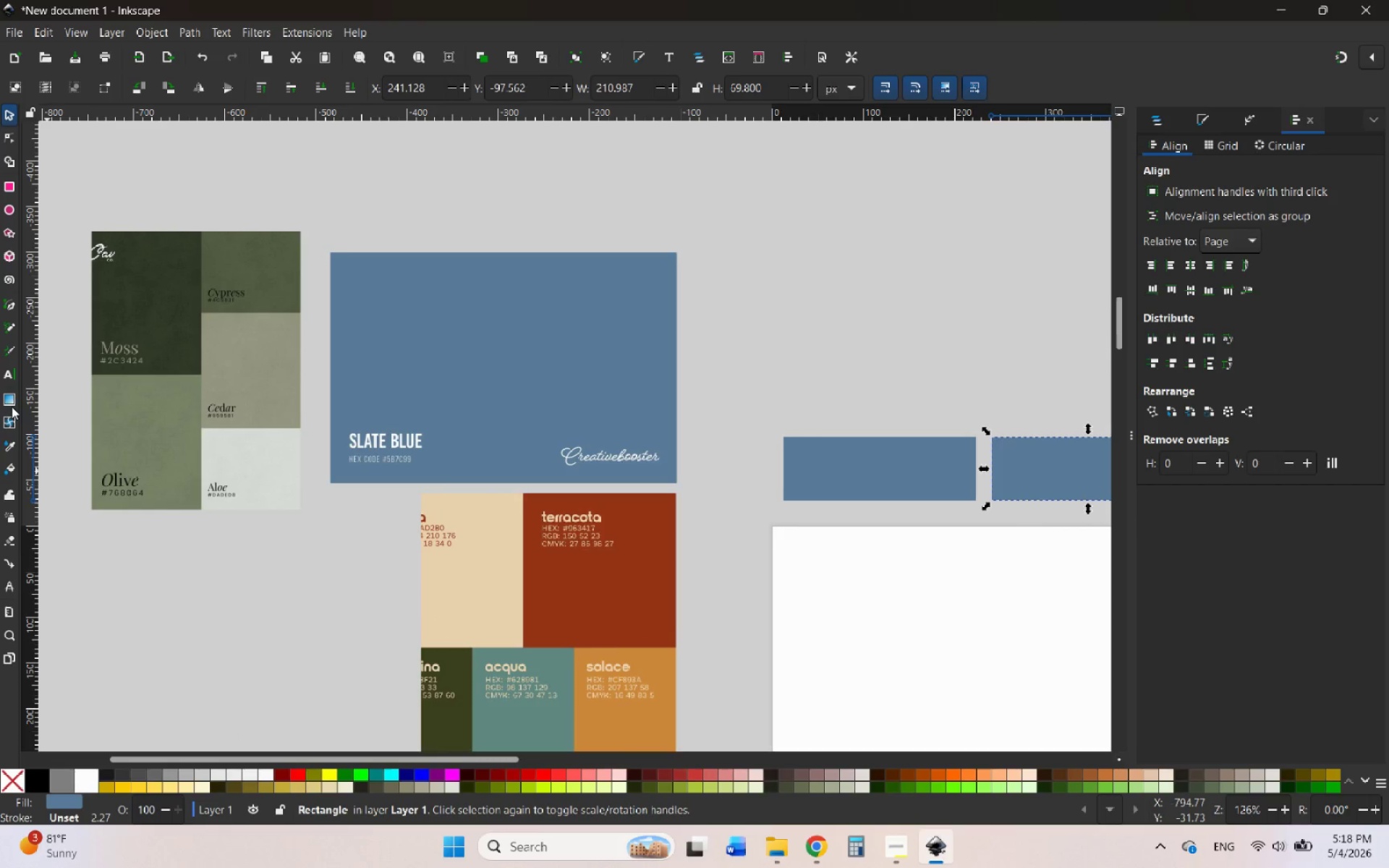 
left_click([12, 447])
 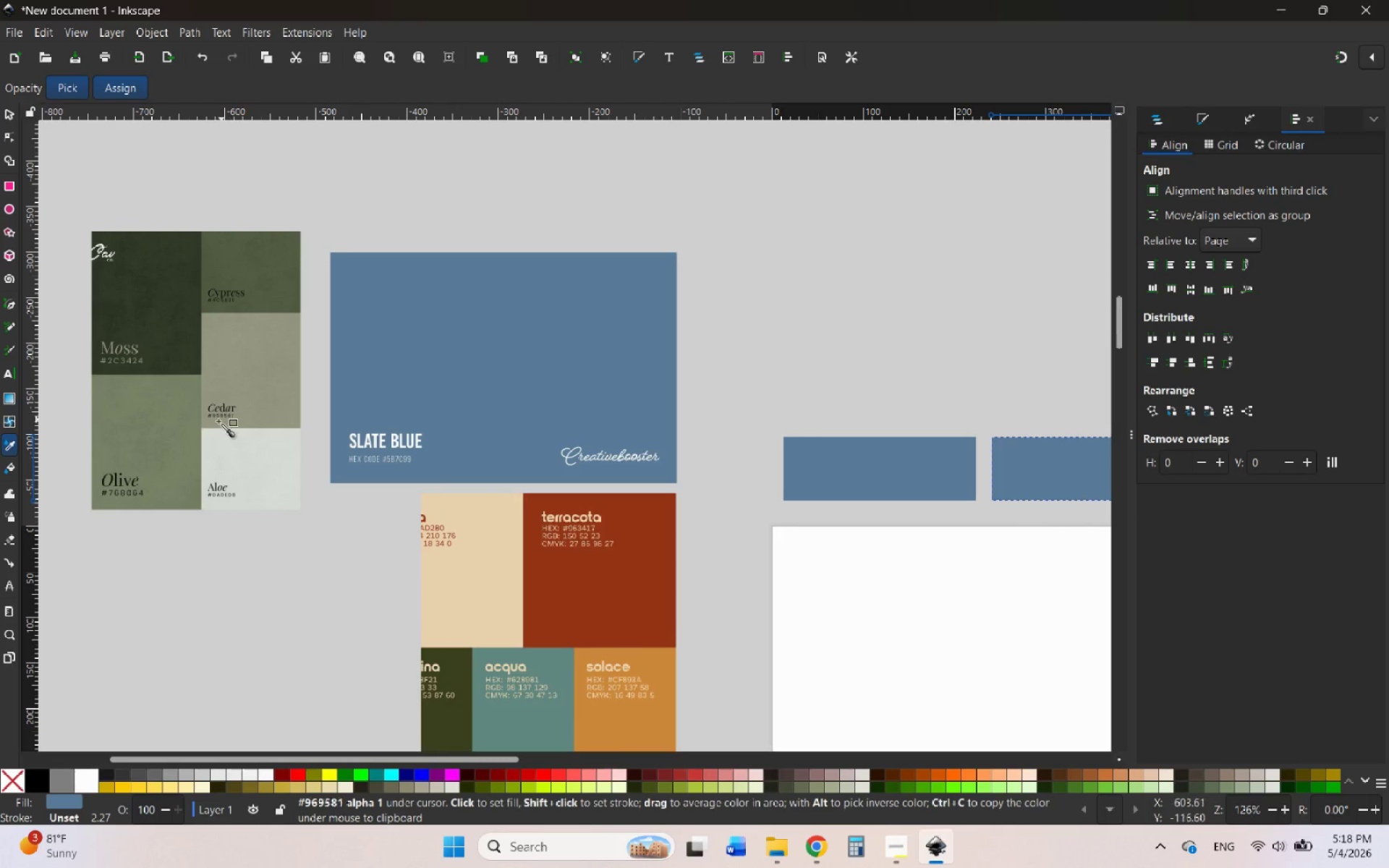 
left_click([169, 425])
 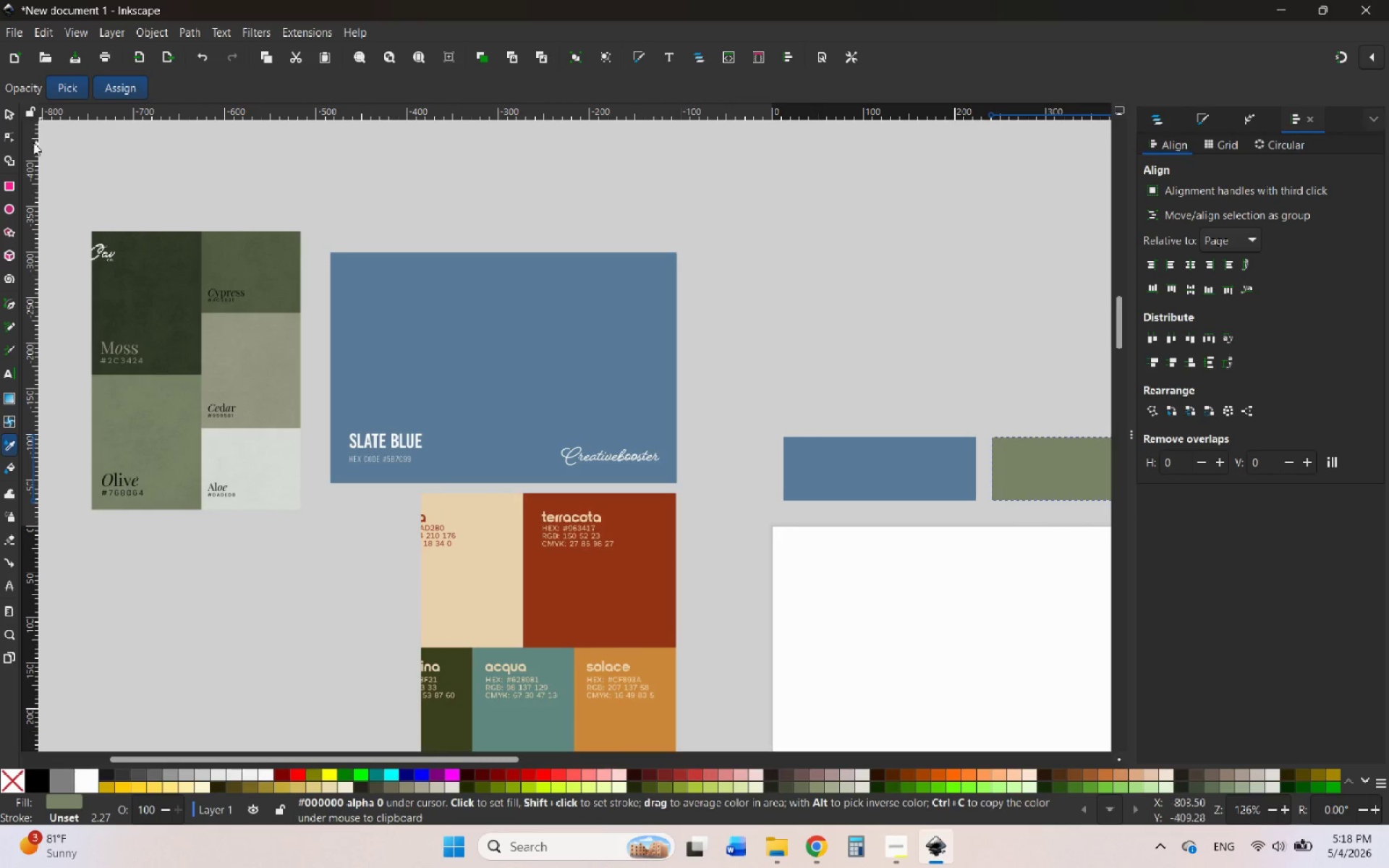 
left_click([15, 114])
 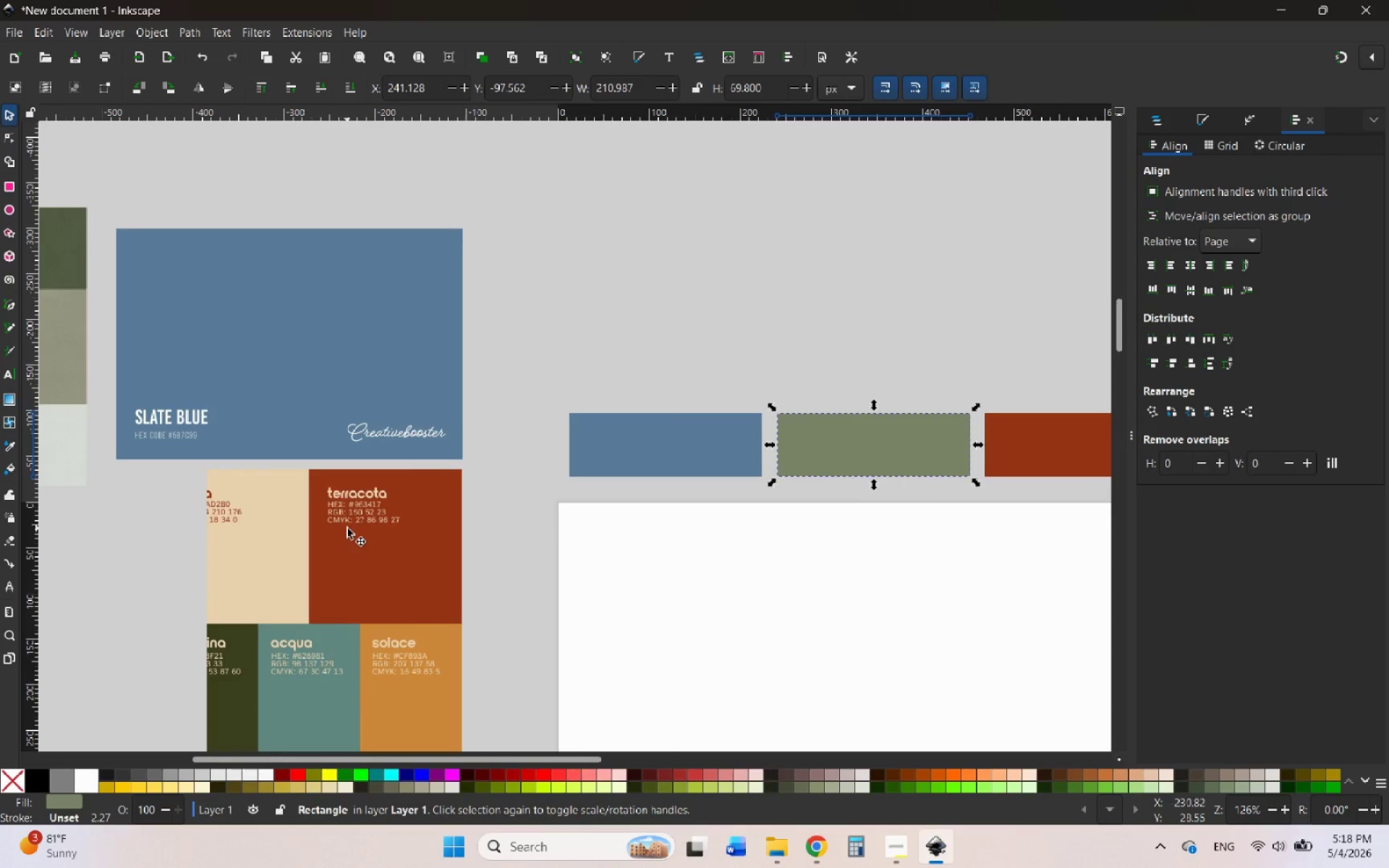 
hold_key(key=AltLeft, duration=0.52)
scroll: coordinate [347, 528], scroll_direction: none, amount: 0.0
 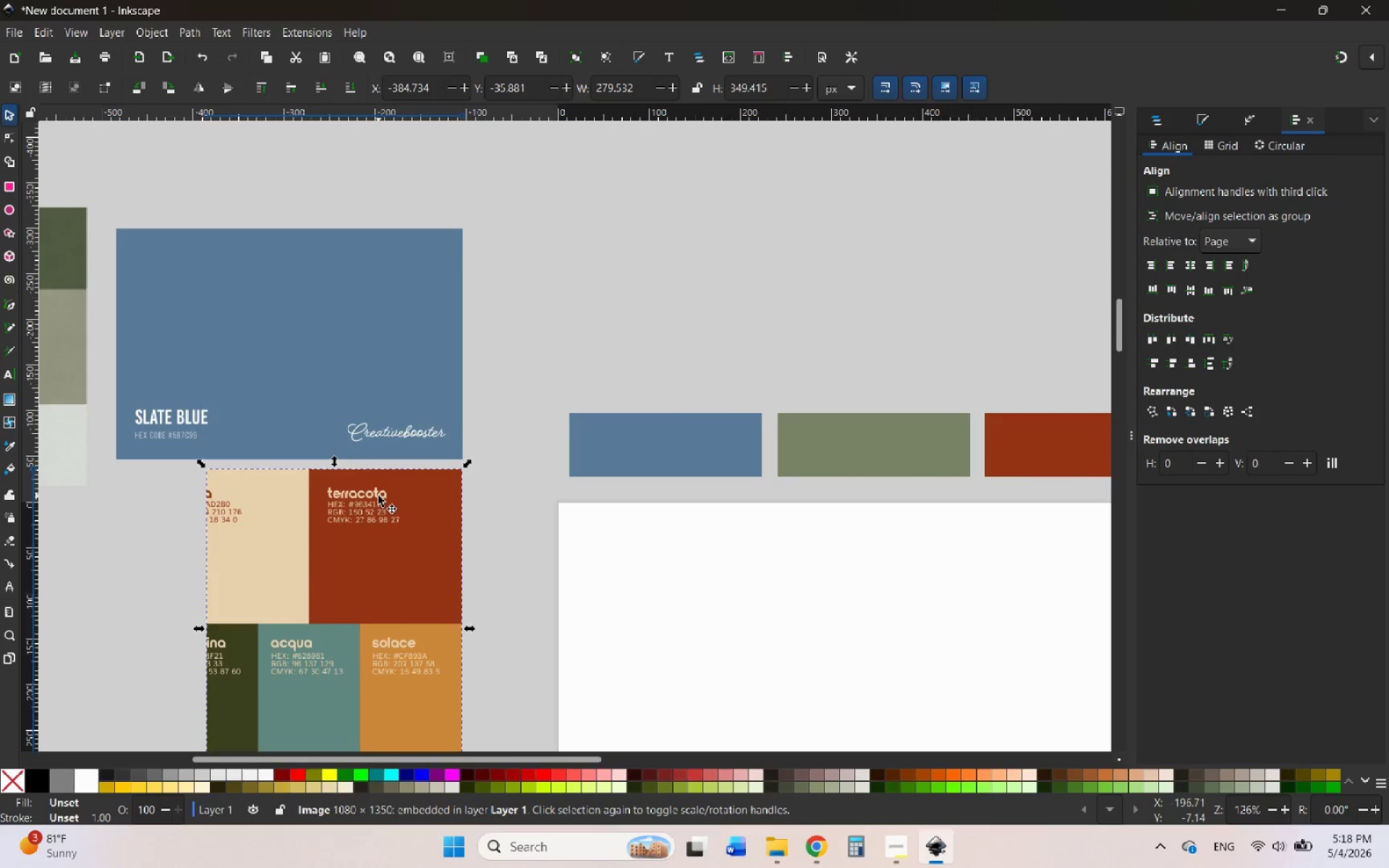 
hold_key(key=ControlLeft, duration=0.36)
 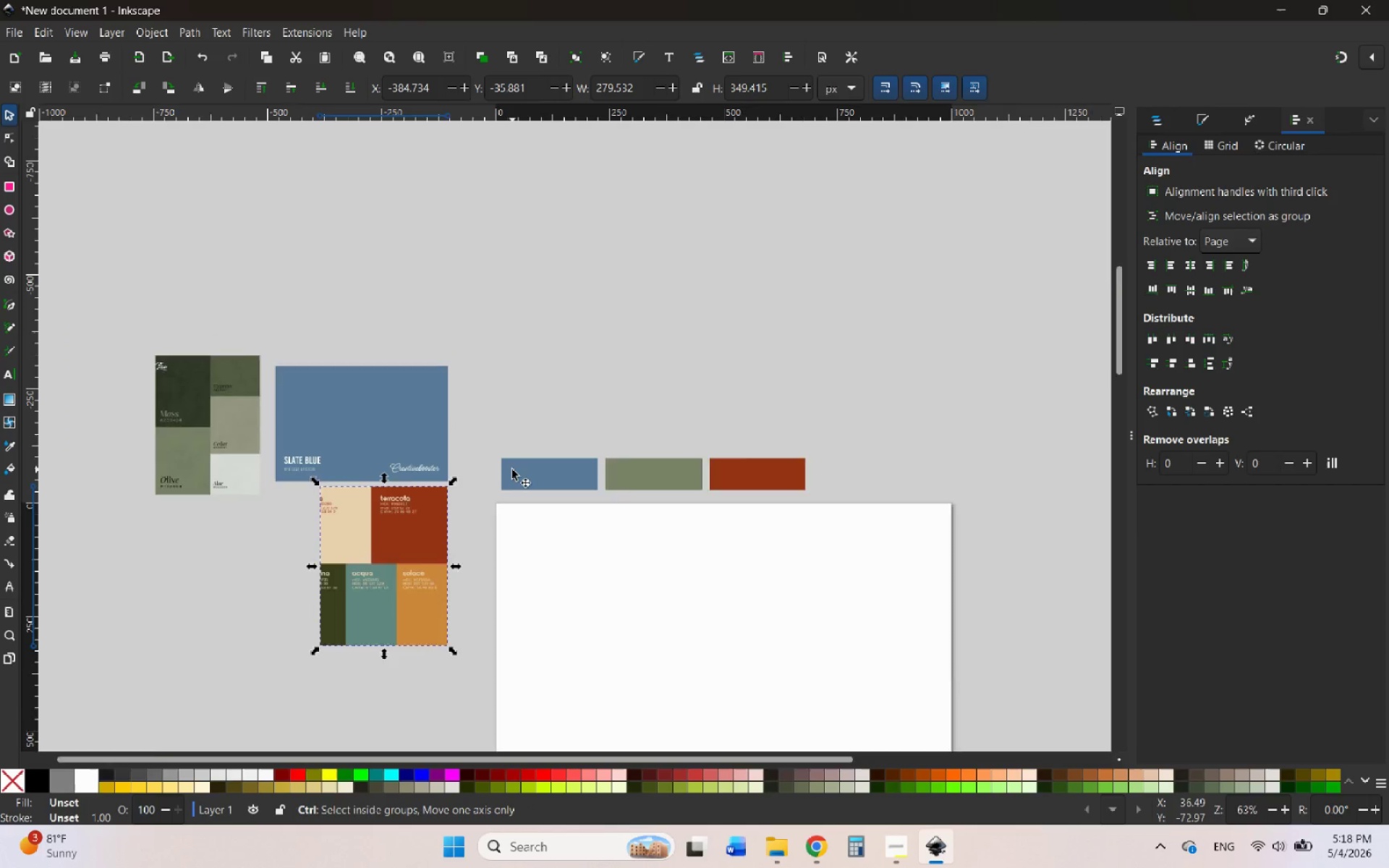 
hold_key(key=ControlLeft, duration=0.41)
 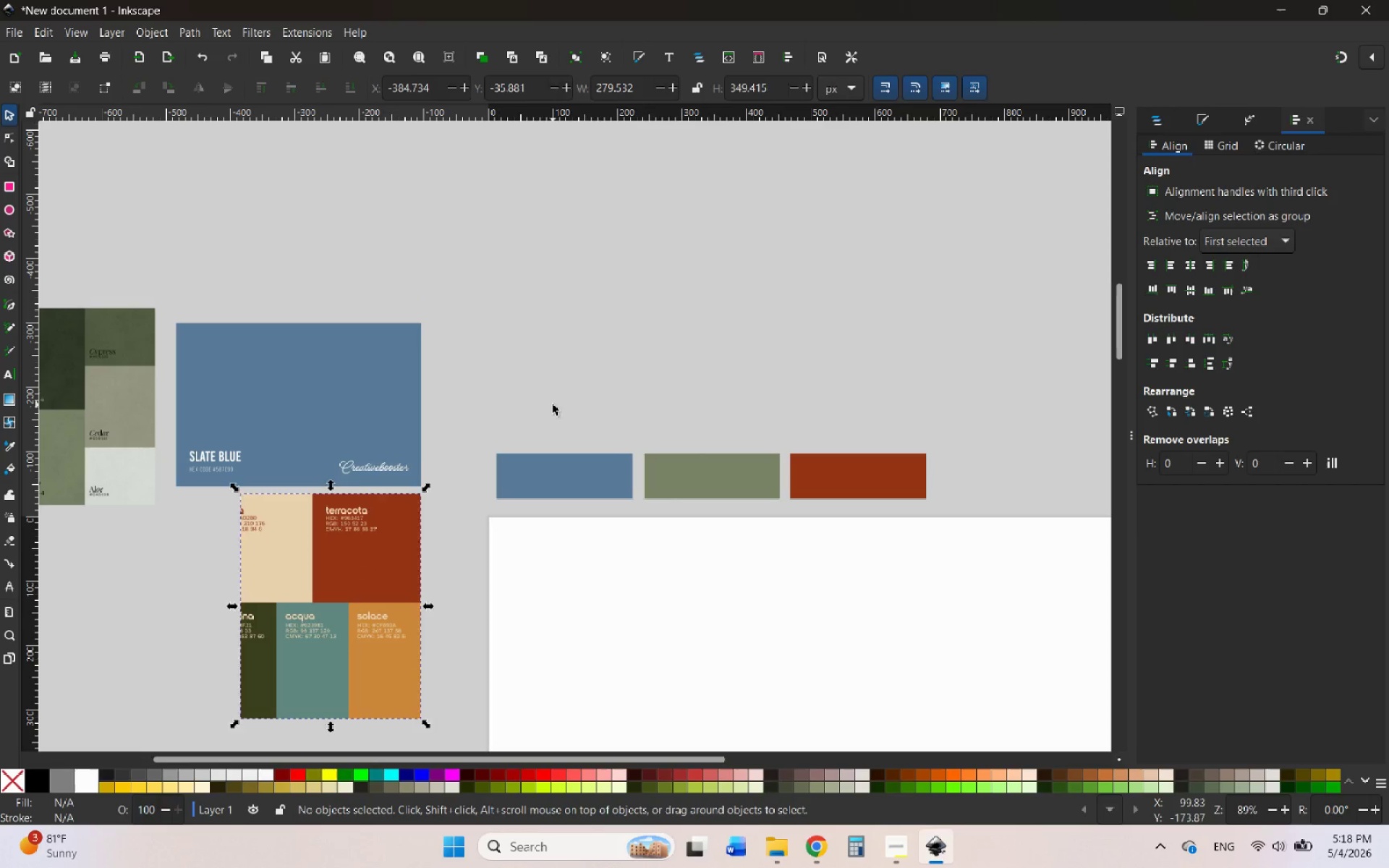 
scroll: coordinate [433, 503], scroll_direction: down, amount: 2.0
 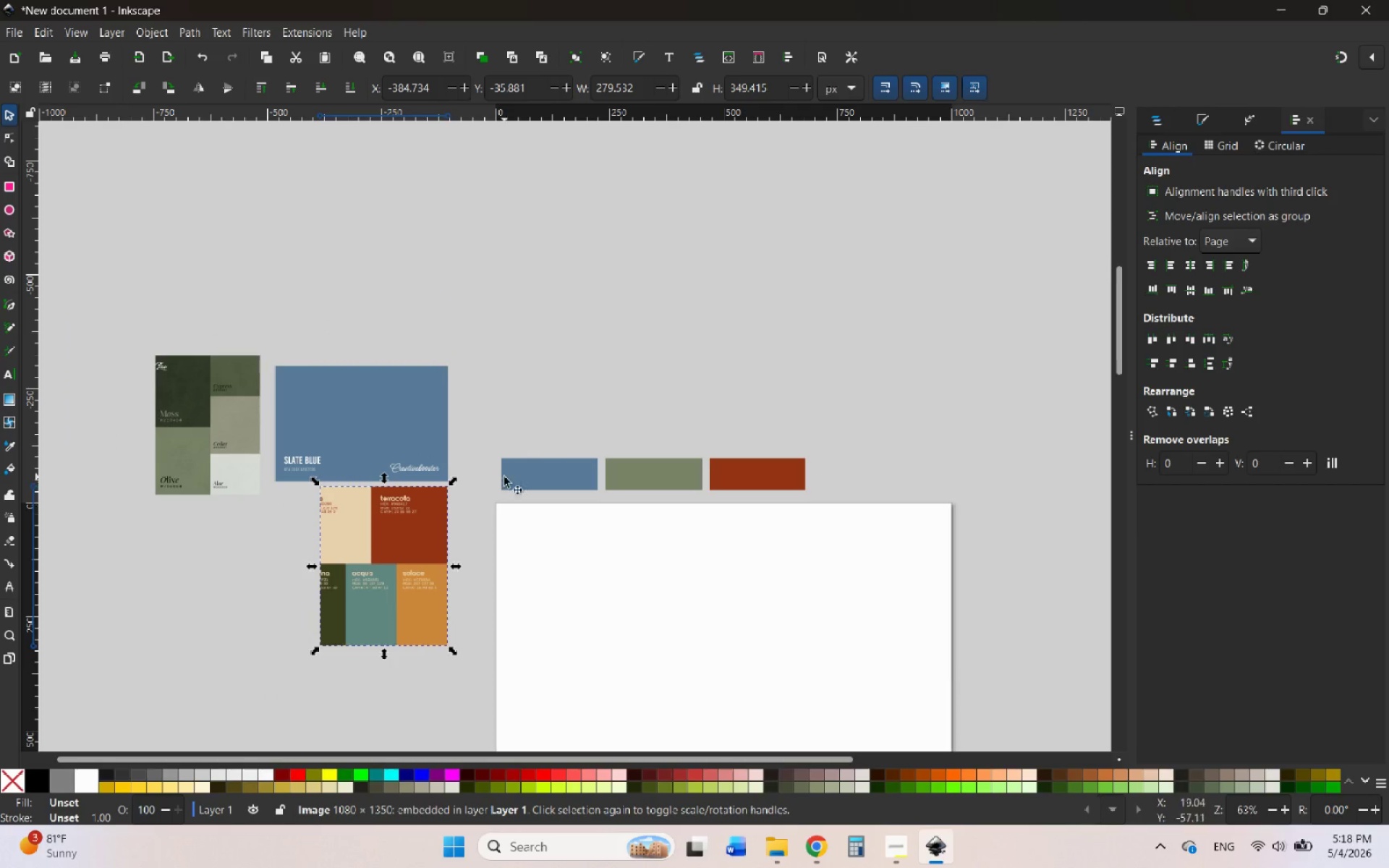 
scroll: coordinate [512, 469], scroll_direction: none, amount: 0.0
 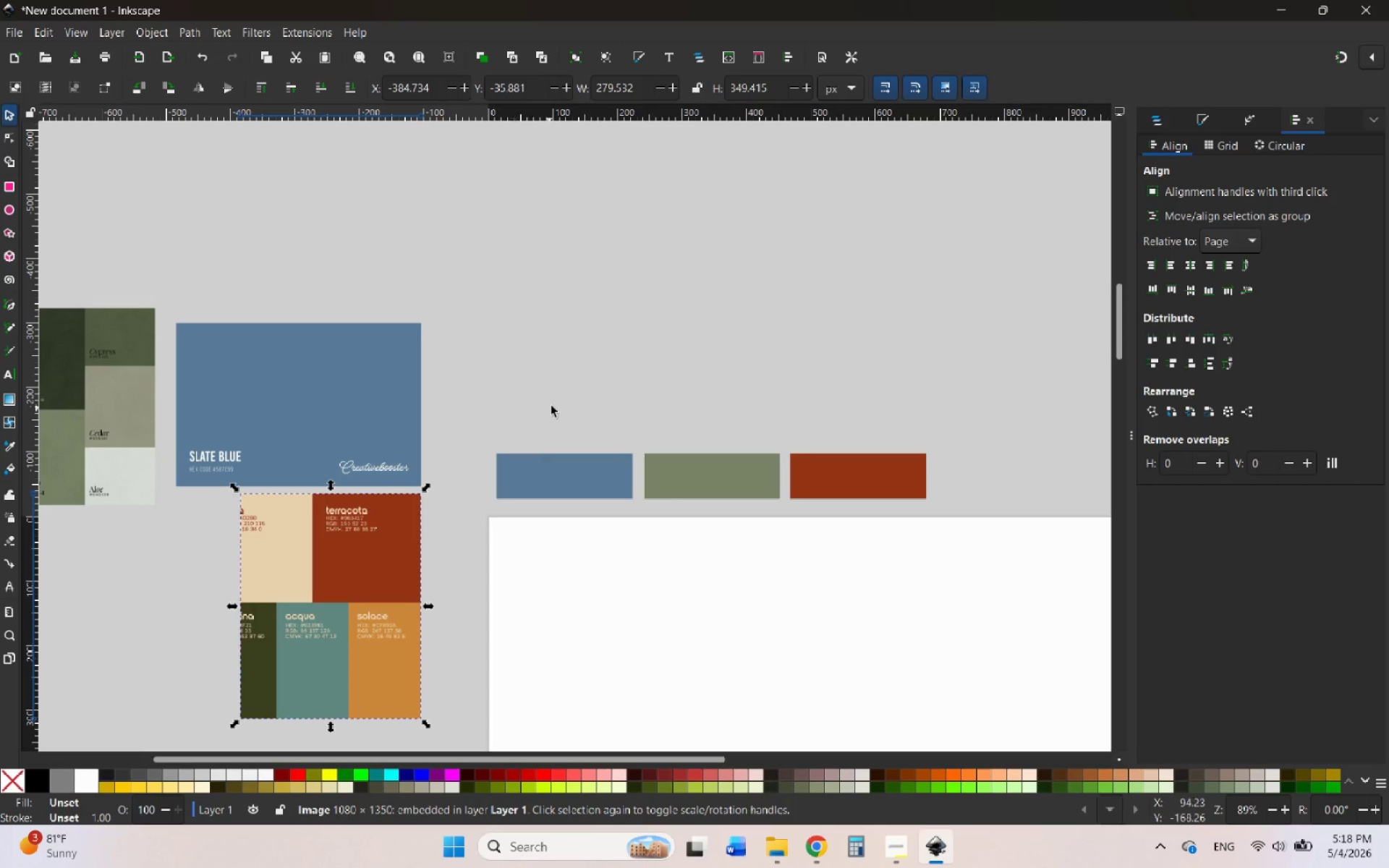 
left_click([553, 404])
 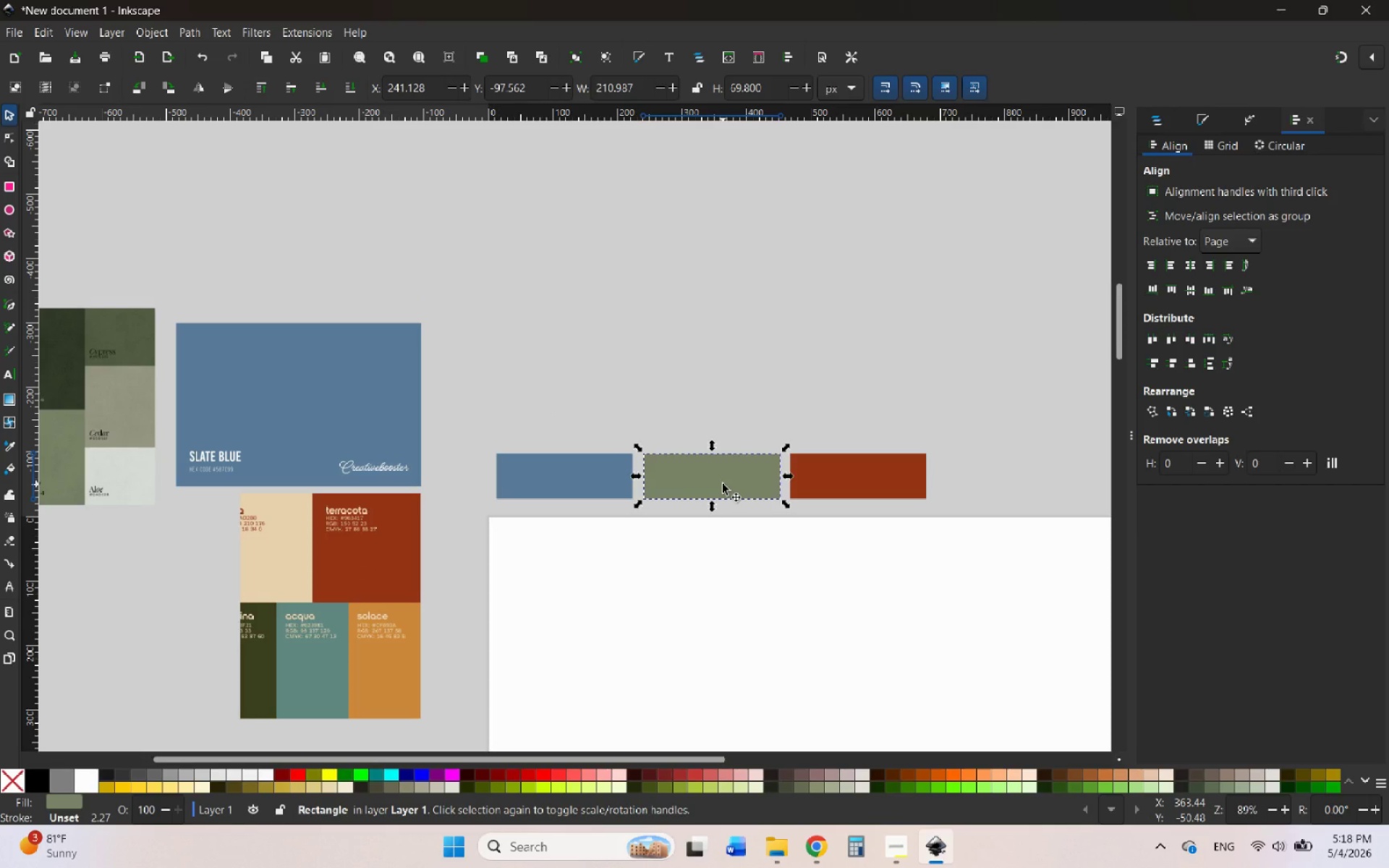 
right_click([723, 484])
 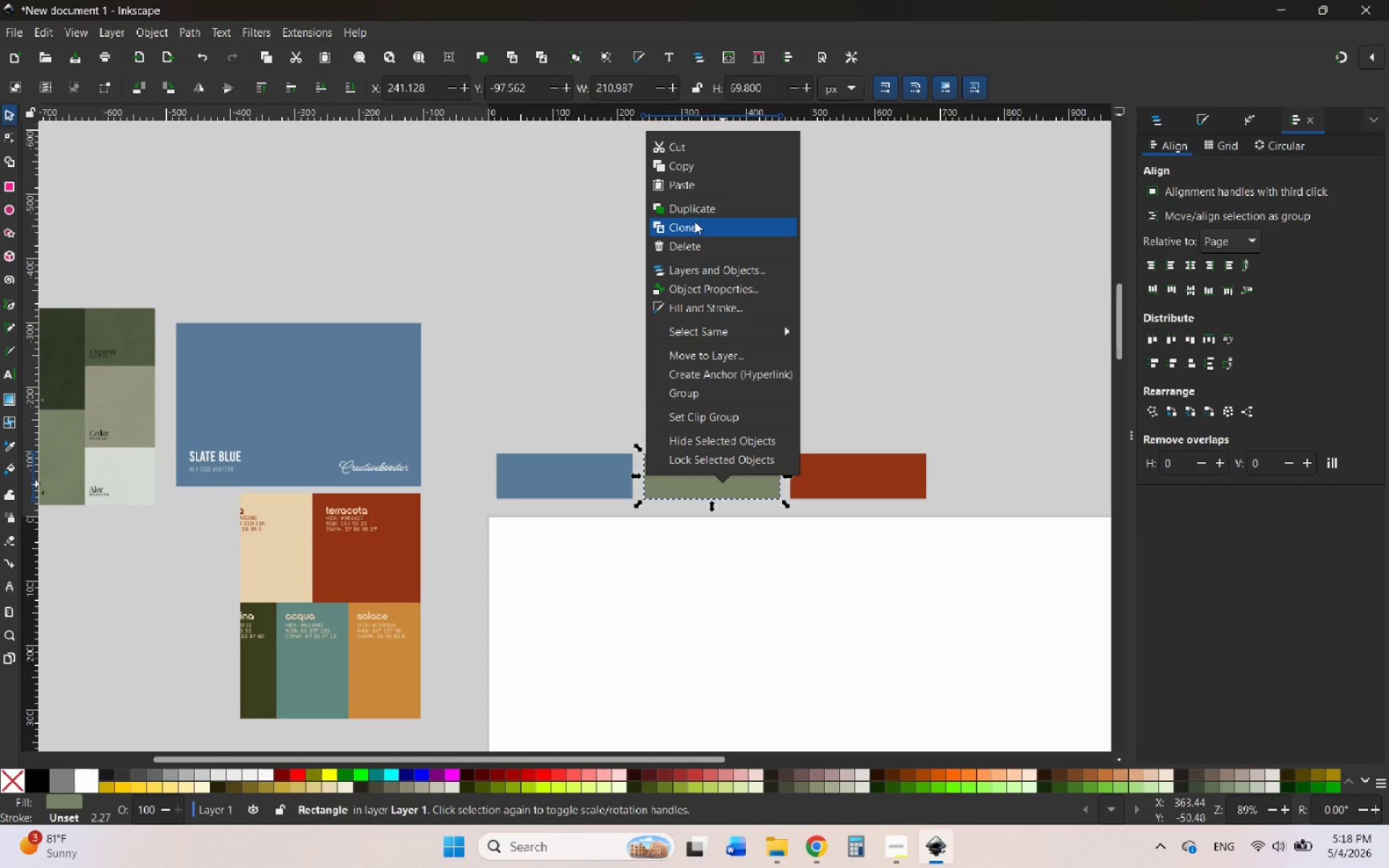 
left_click([694, 211])
 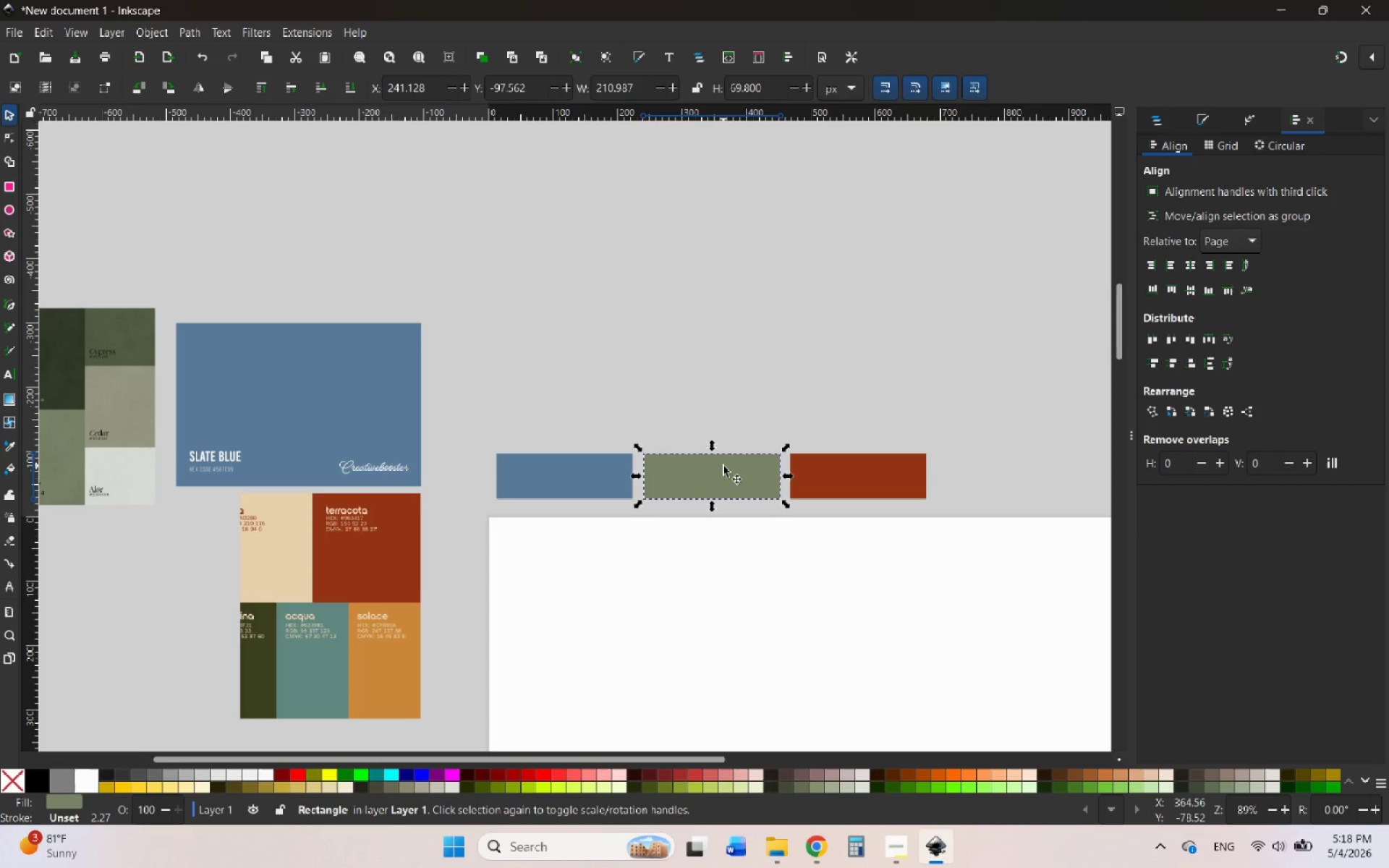 
left_click_drag(start_coordinate=[723, 469], to_coordinate=[747, 412])
 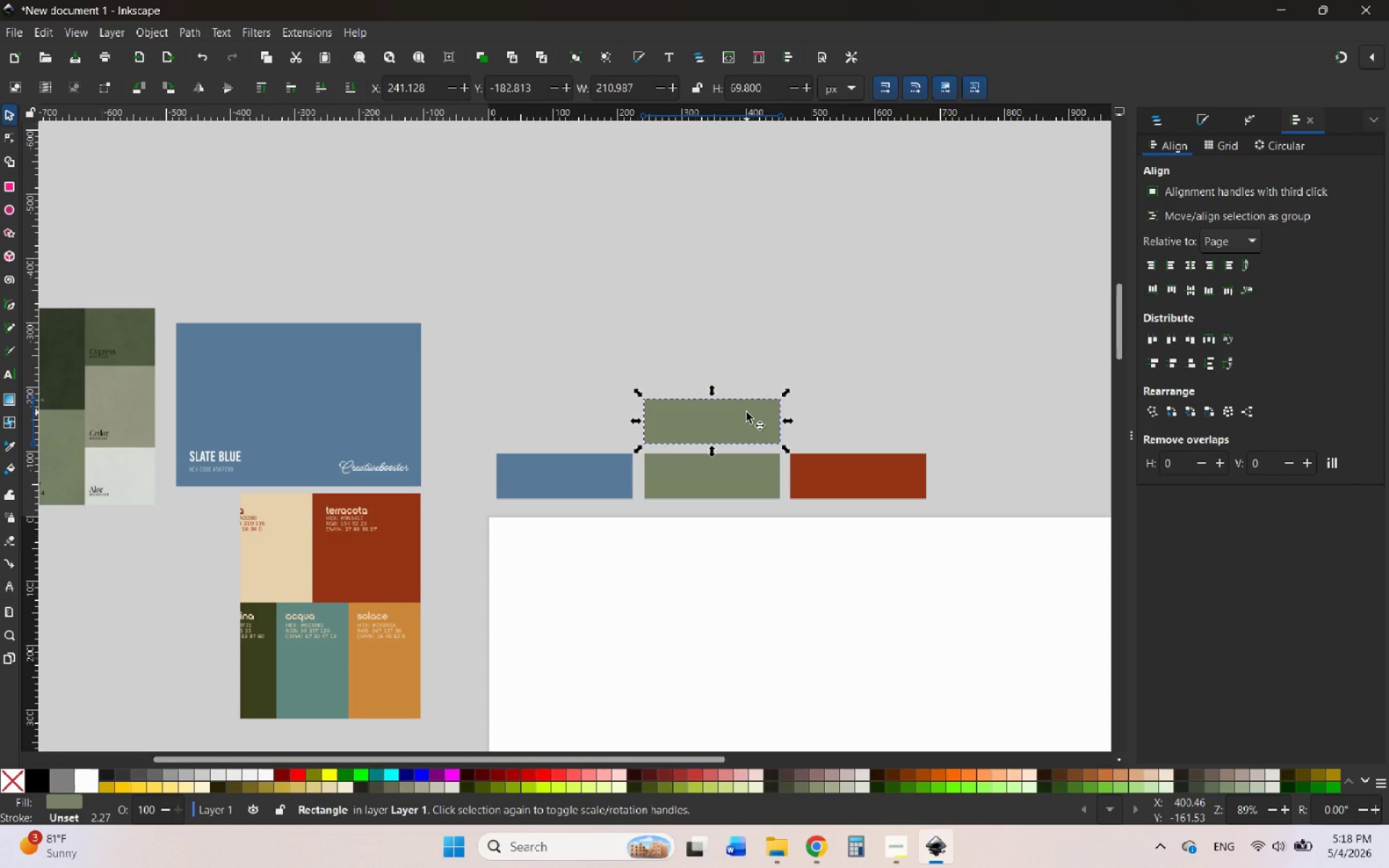 
hold_key(key=ControlLeft, duration=2.59)
 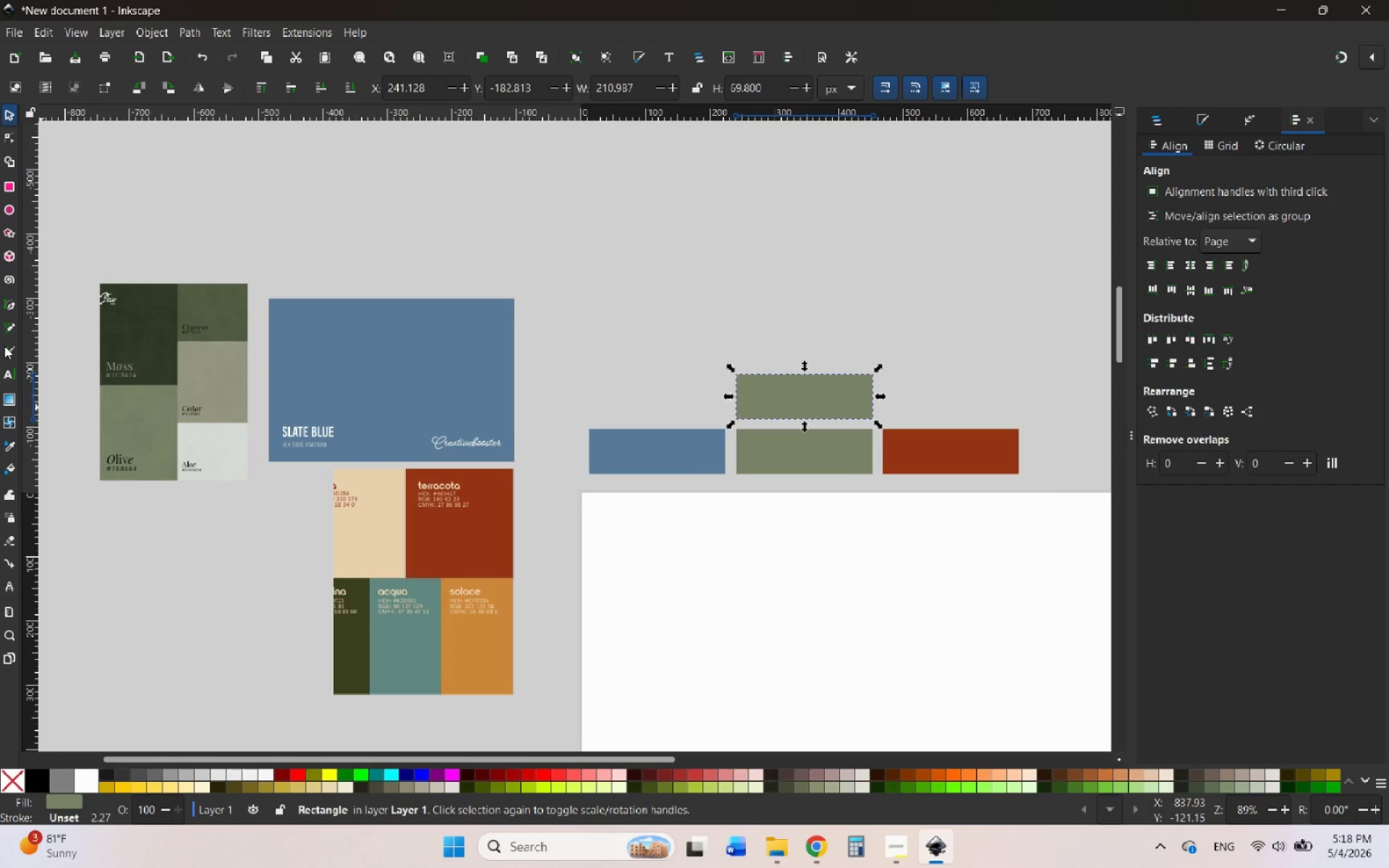 
wait(5.05)
 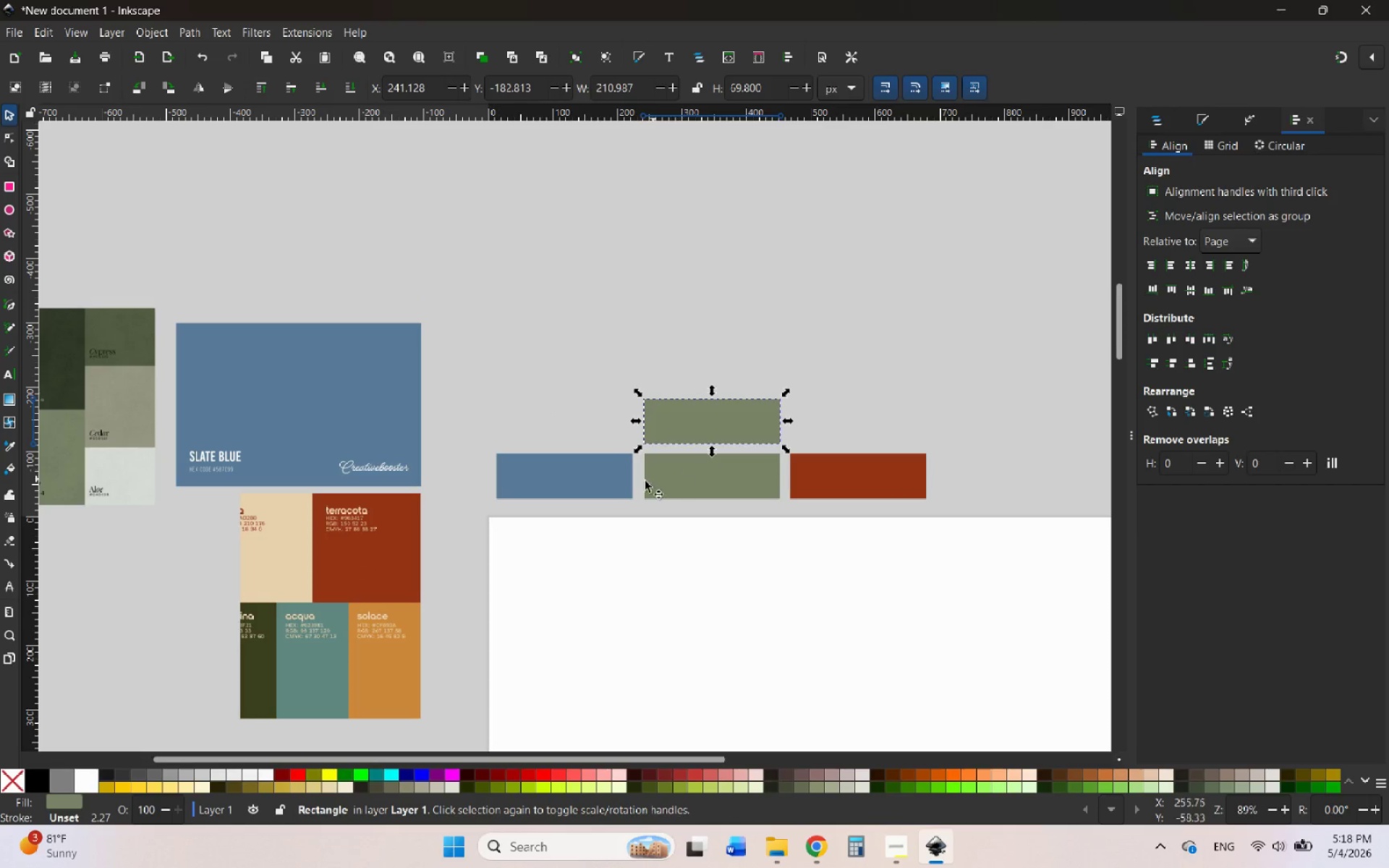 
left_click([4, 446])
 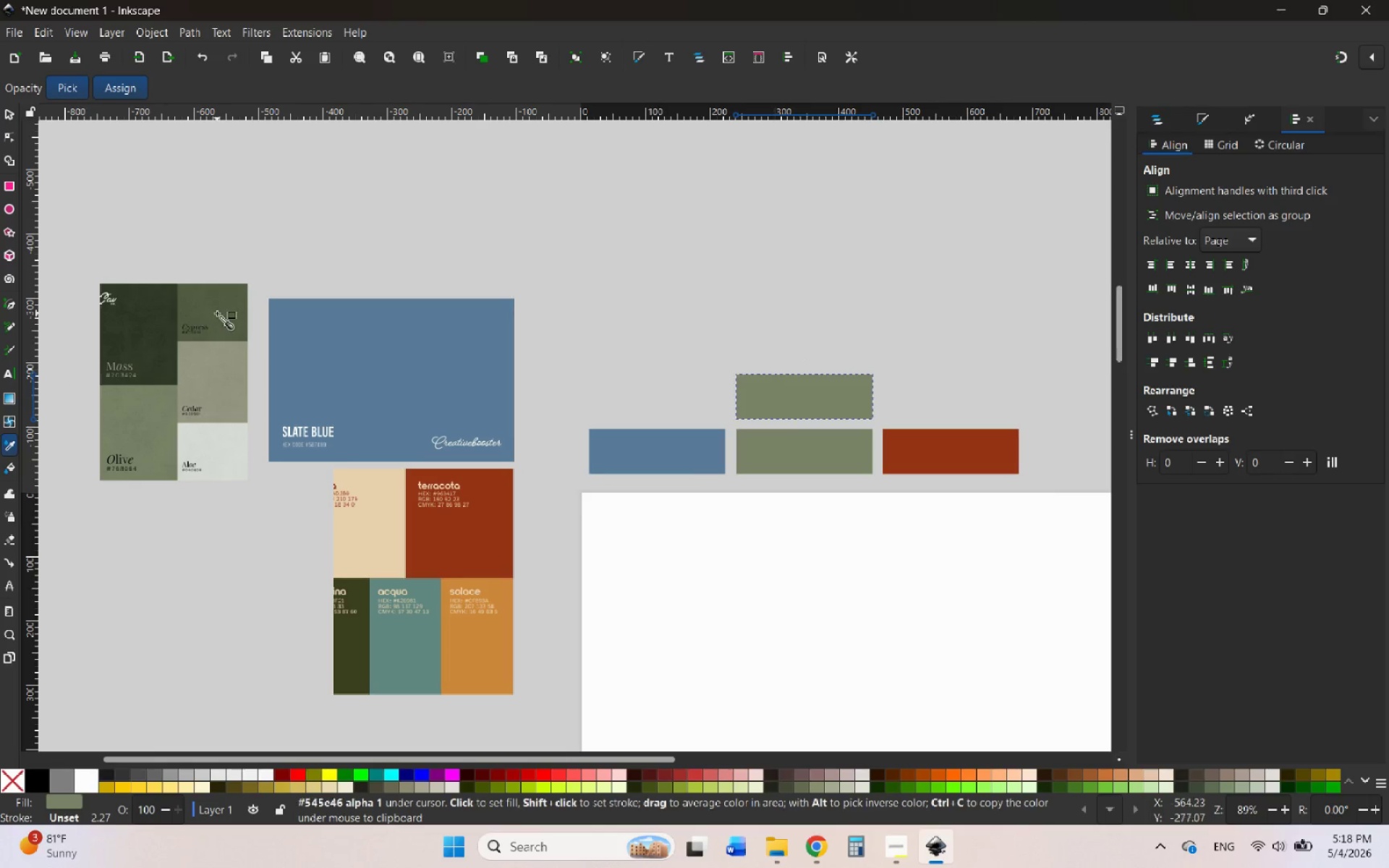 
left_click([217, 313])
 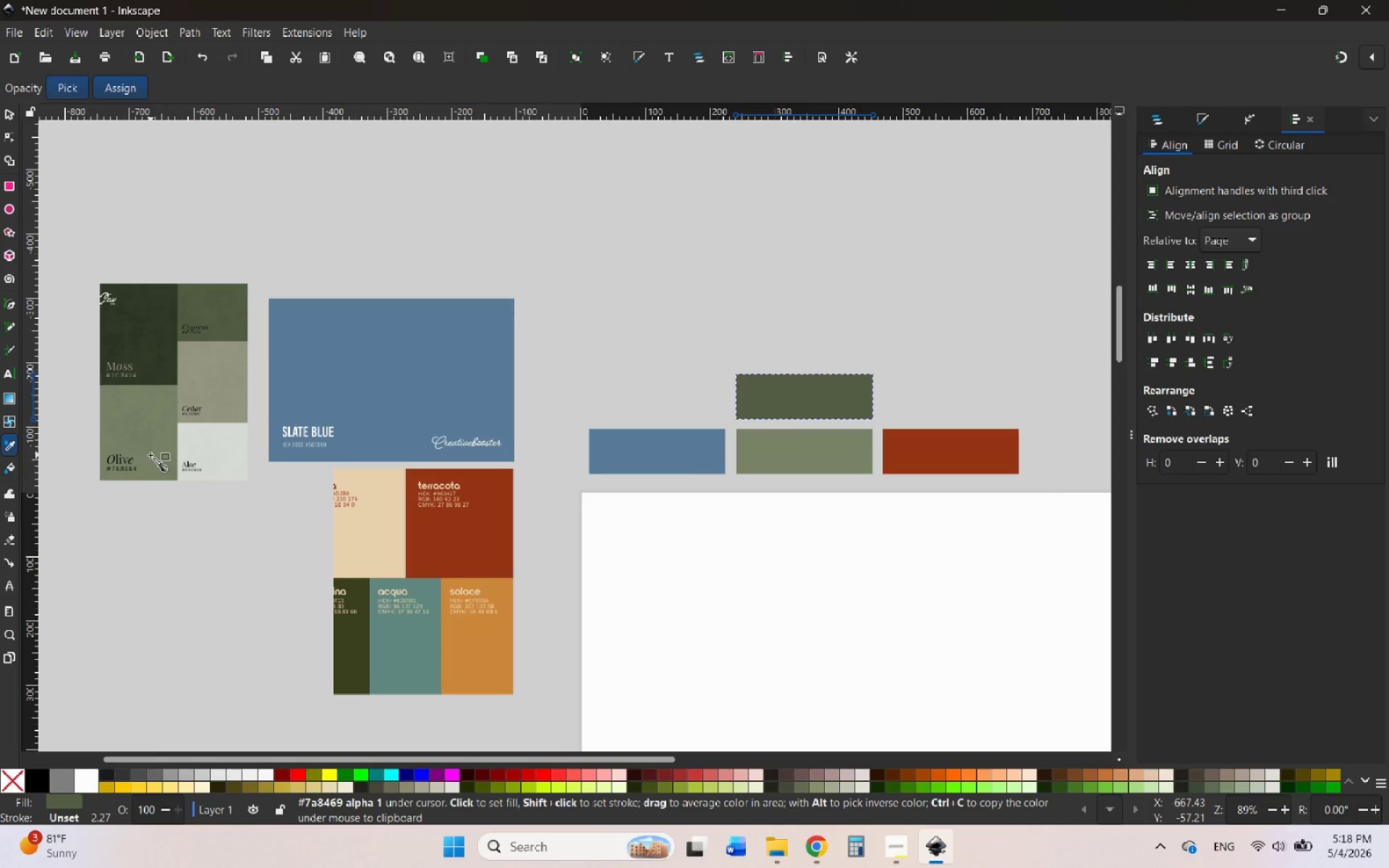 
wait(10.05)
 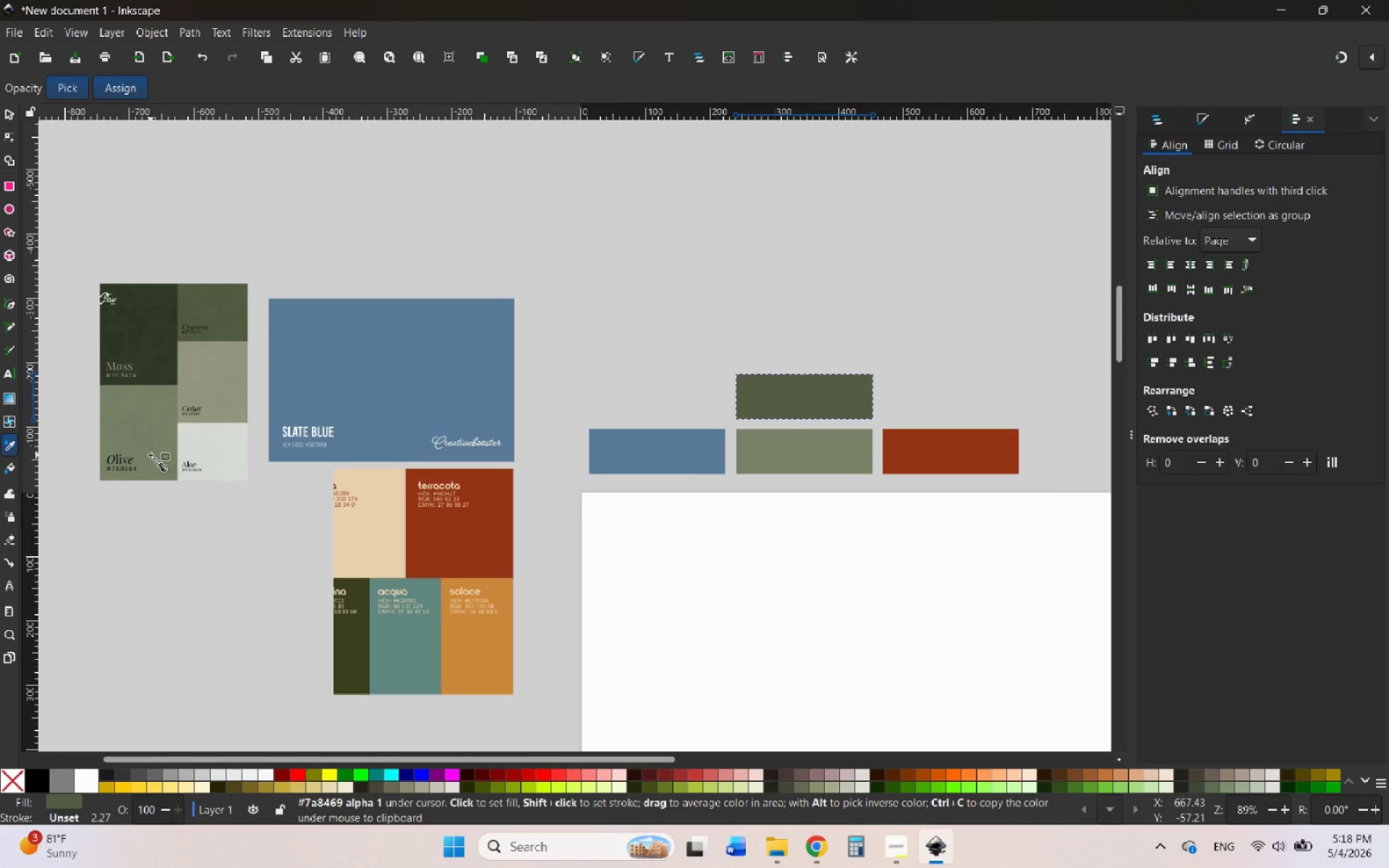 
left_click([5, 115])
 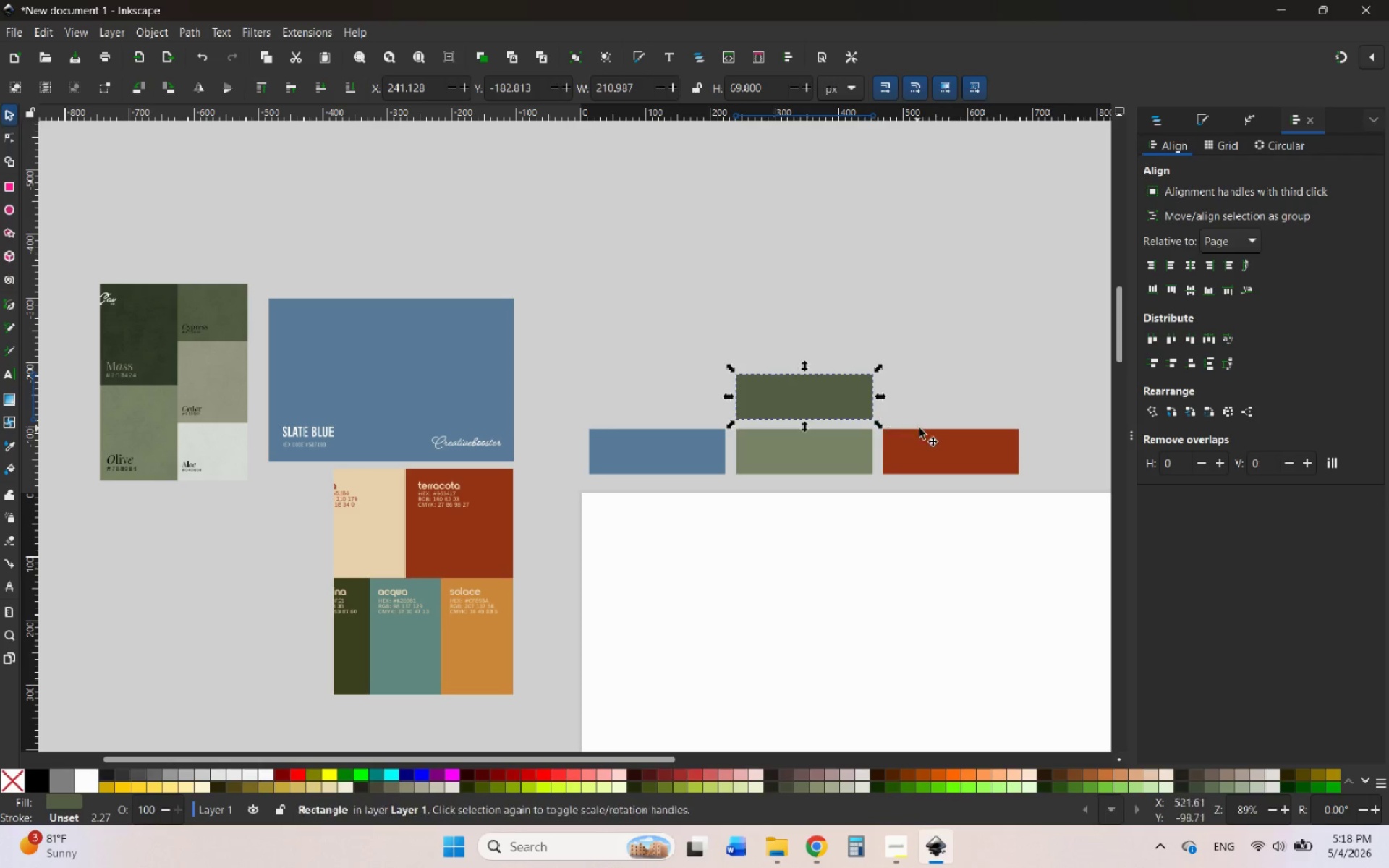 
left_click([918, 450])
 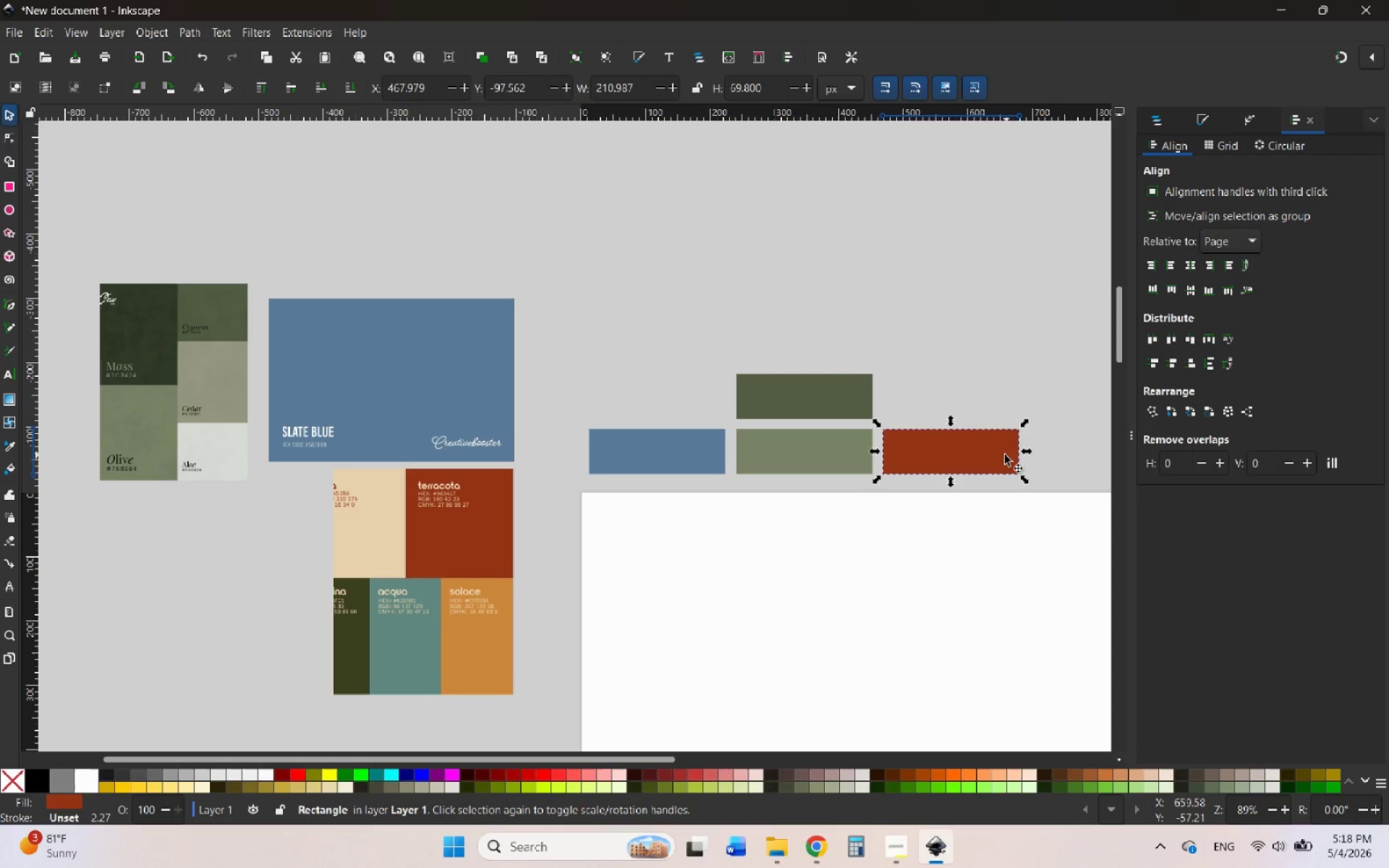 
right_click([993, 455])
 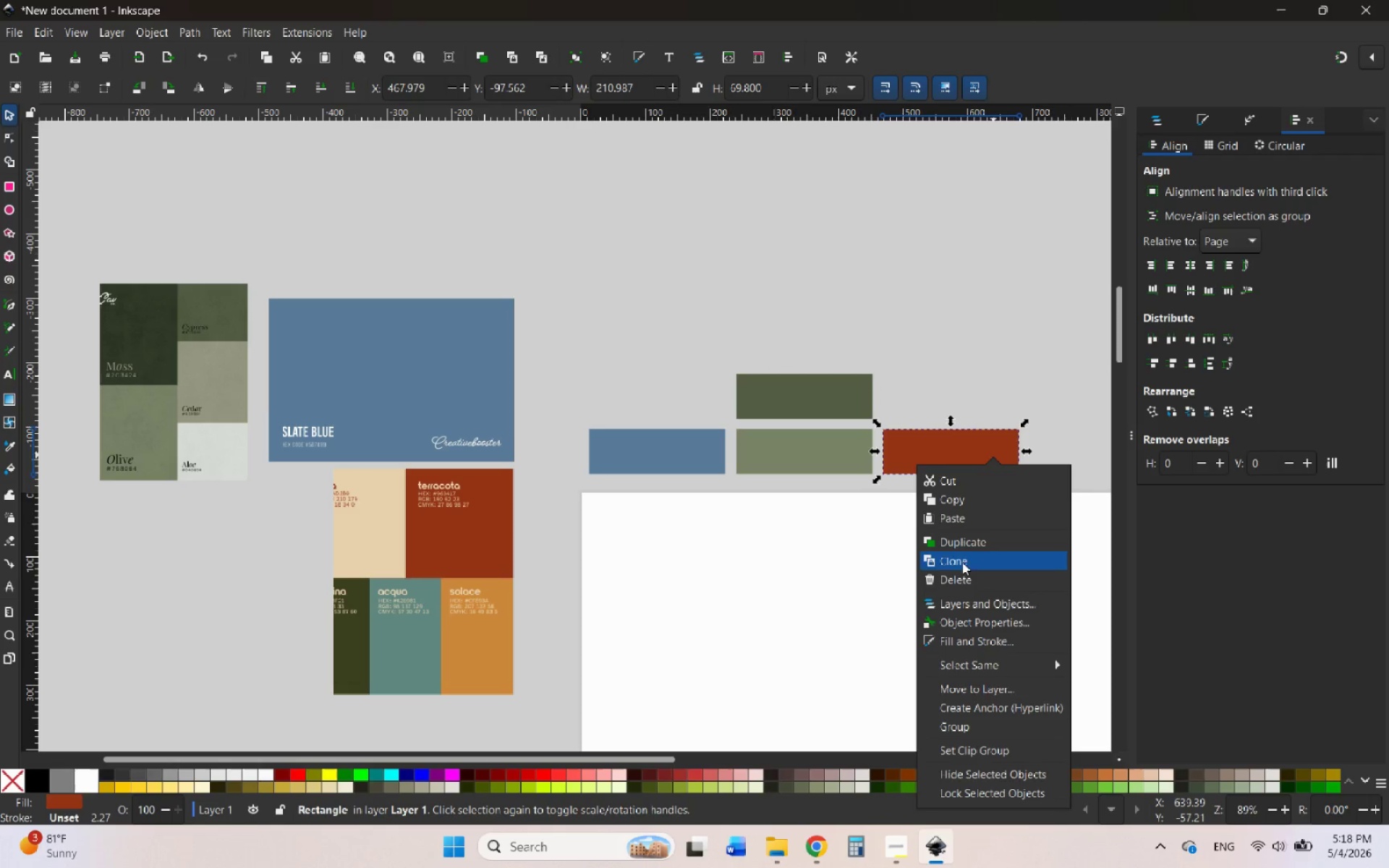 
left_click([962, 547])
 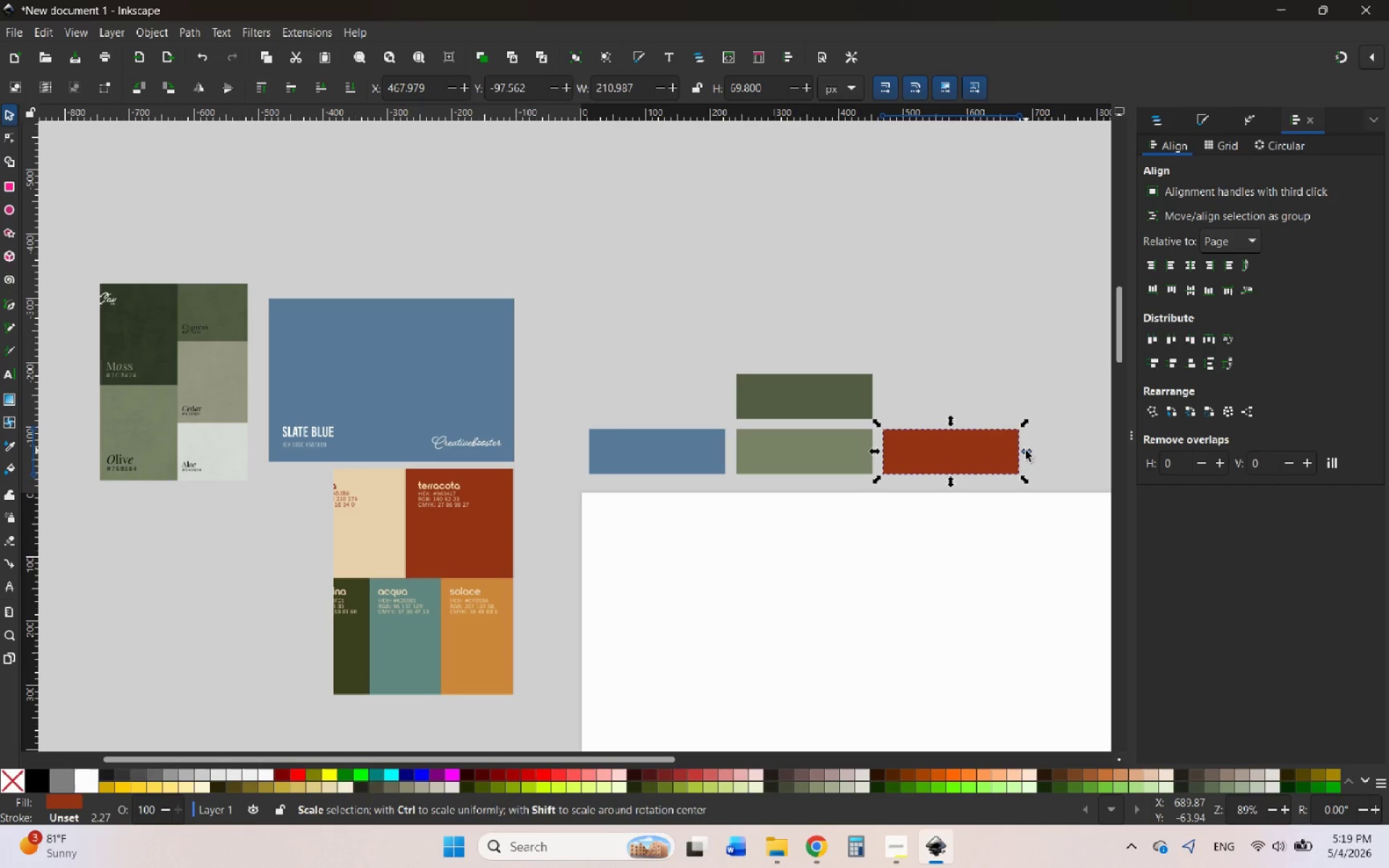 
left_click_drag(start_coordinate=[1026, 451], to_coordinate=[954, 459])
 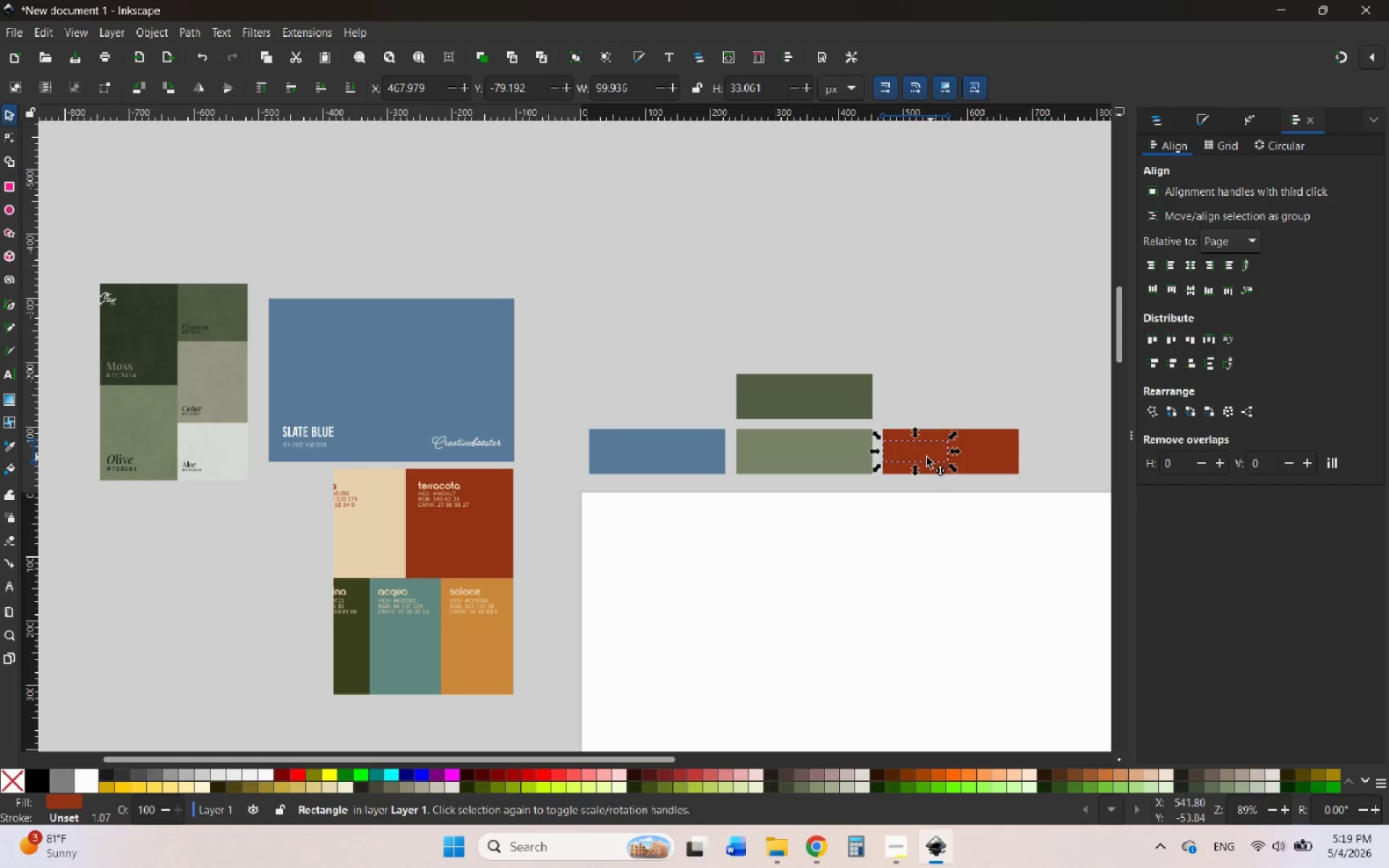 
hold_key(key=ShiftLeft, duration=1.3)
 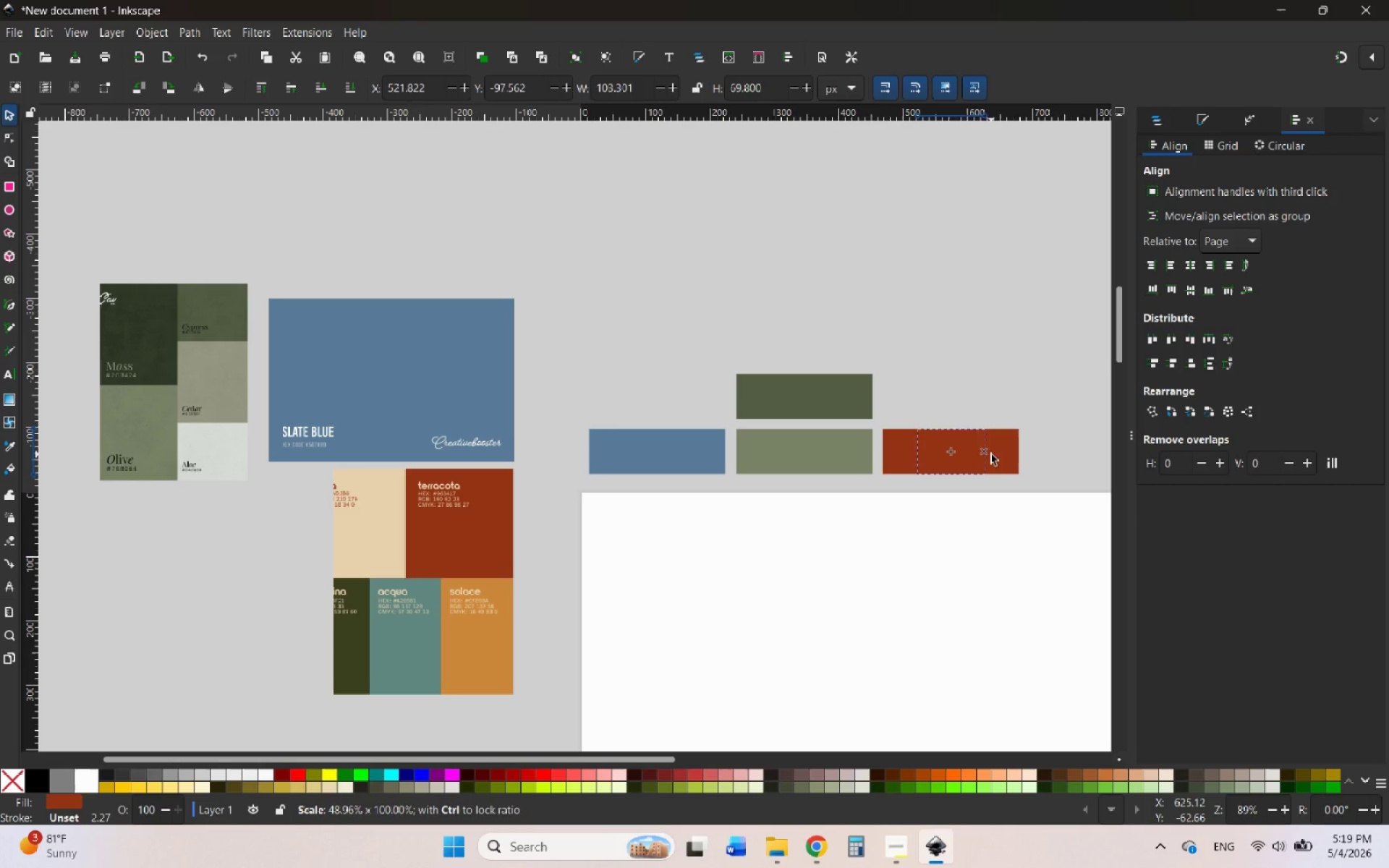 
hold_key(key=ControlLeft, duration=1.95)
 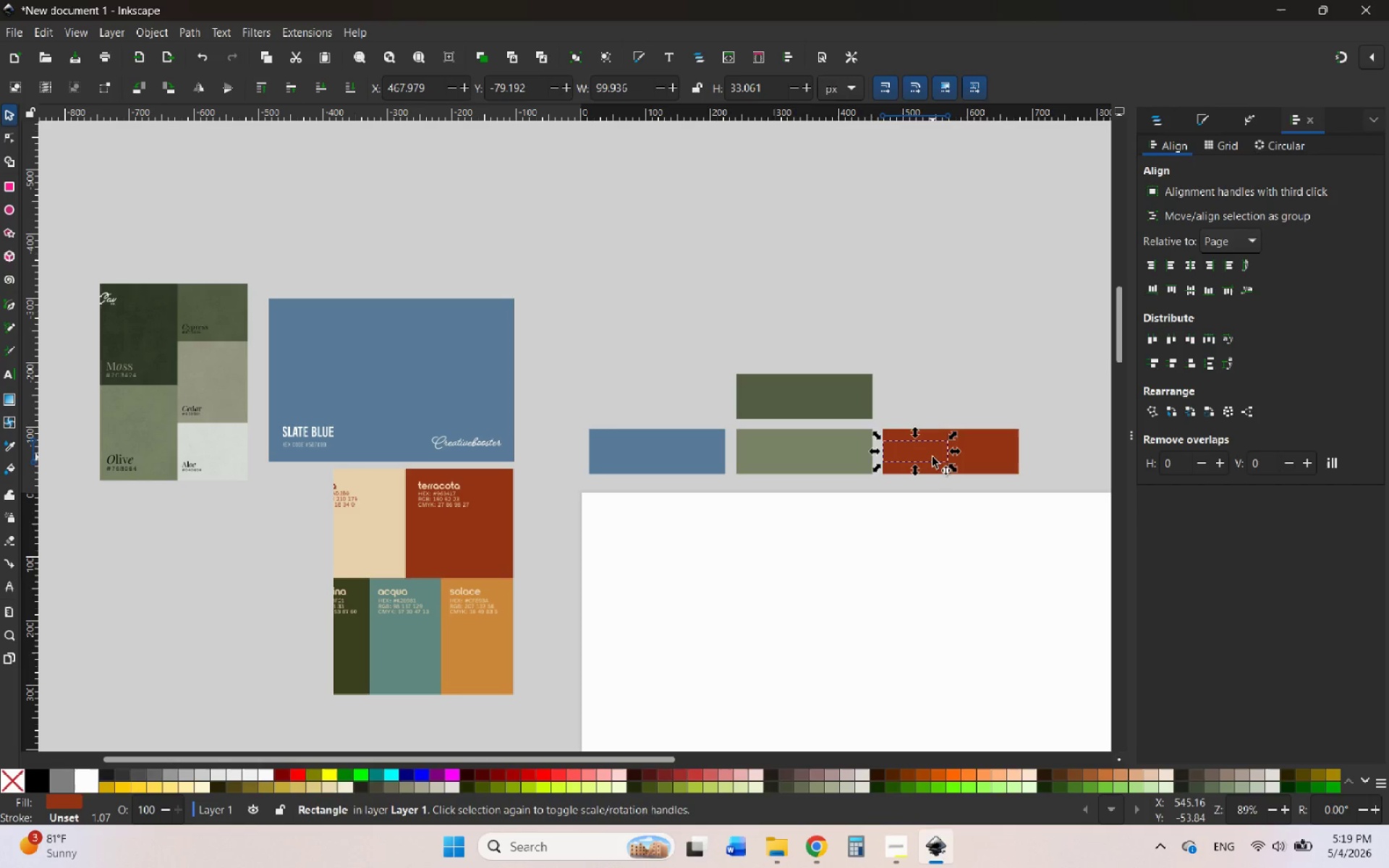 
left_click_drag(start_coordinate=[933, 457], to_coordinate=[815, 457])
 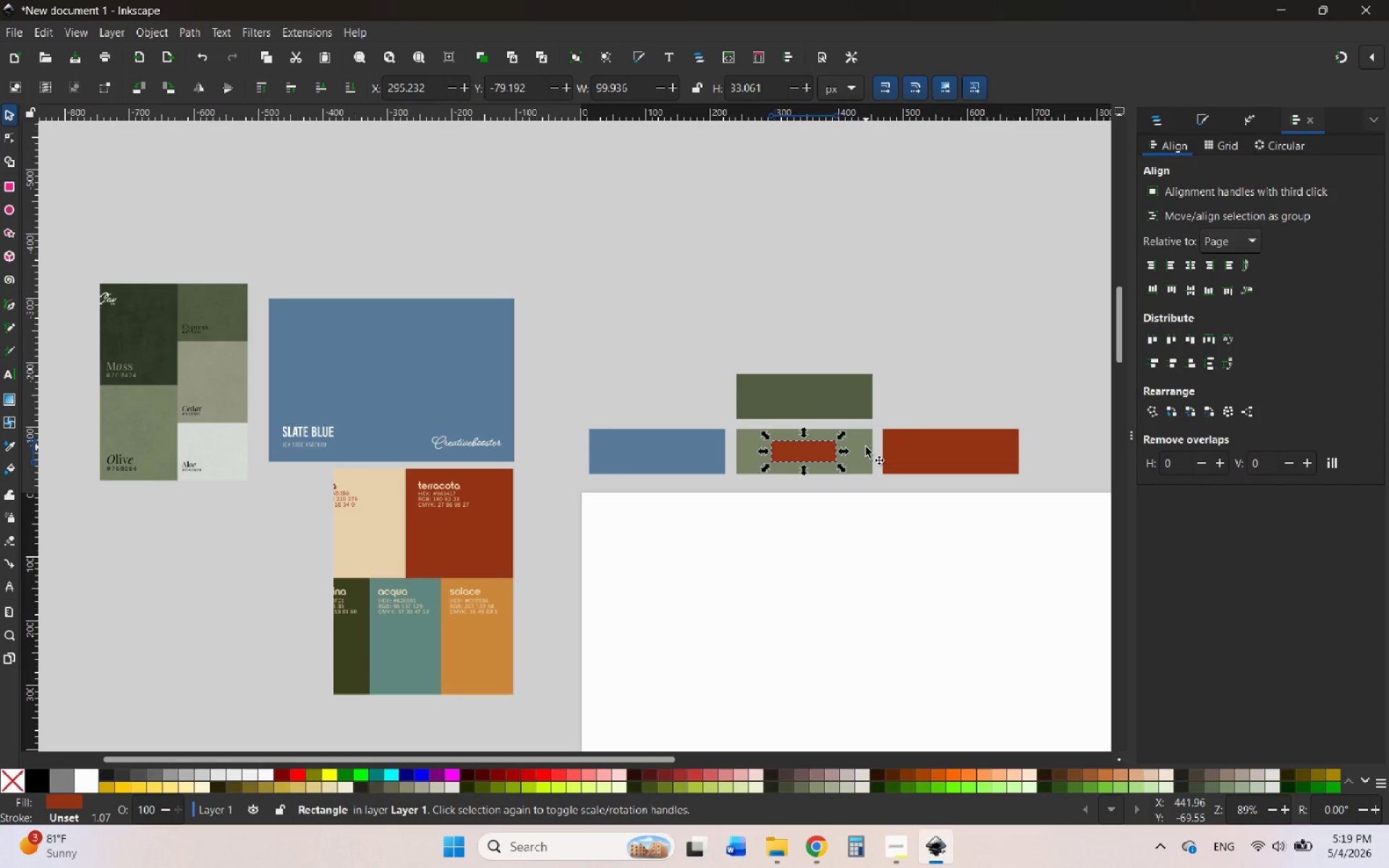 
left_click([866, 447])
 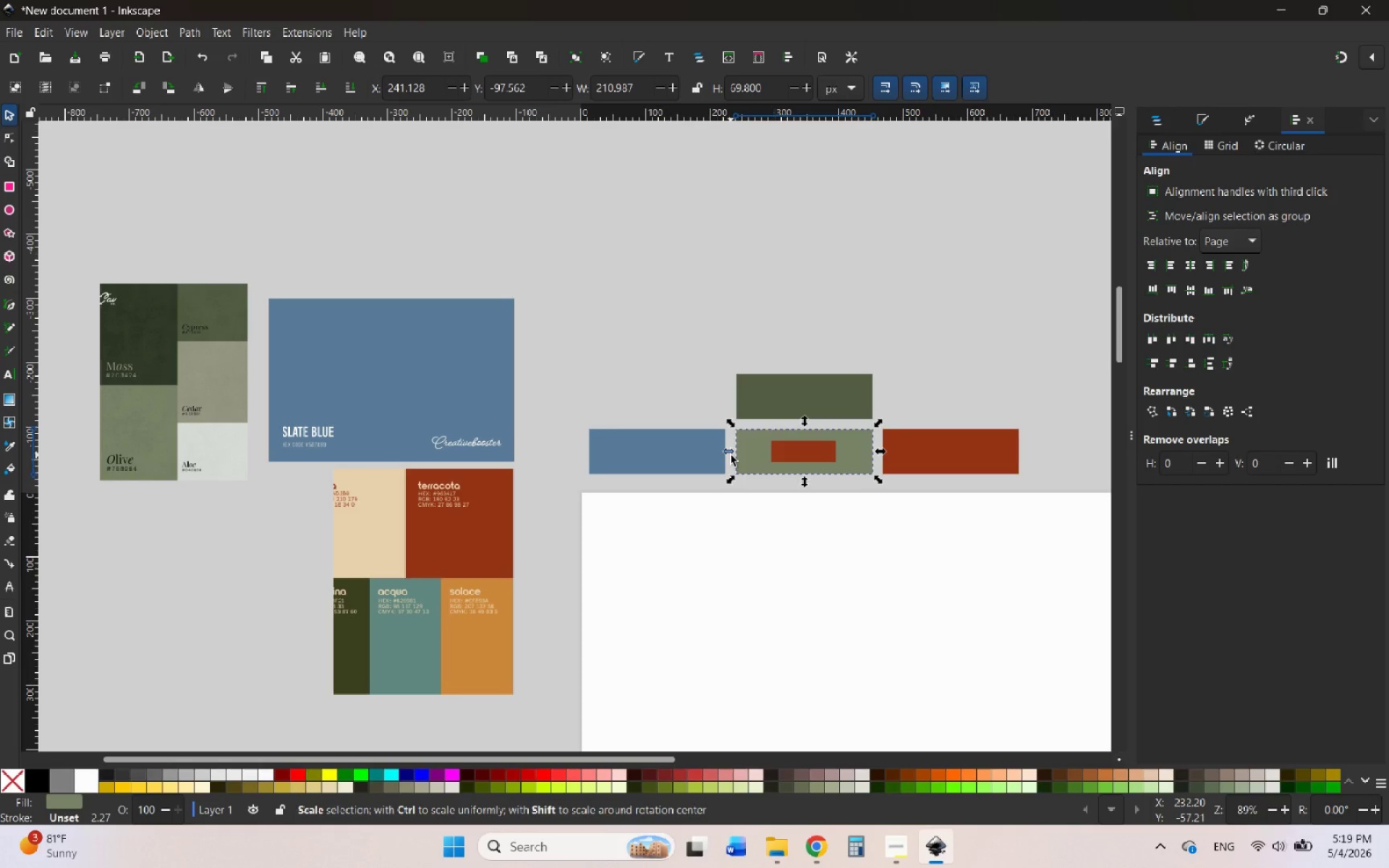 
hold_key(key=ControlLeft, duration=1.19)
left_click_drag(start_coordinate=[731, 451], to_coordinate=[752, 451])
 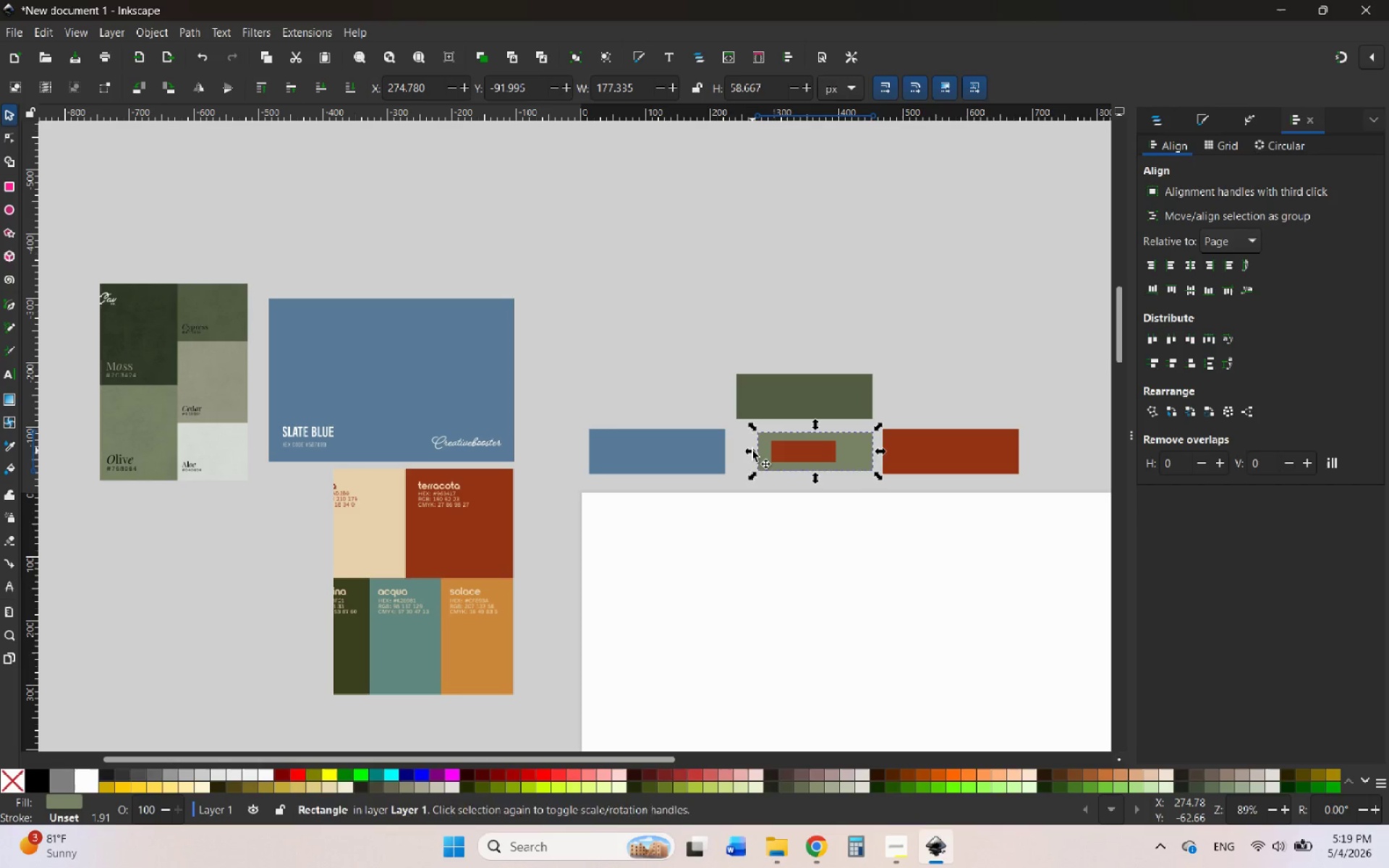 
key(Control+Z)
 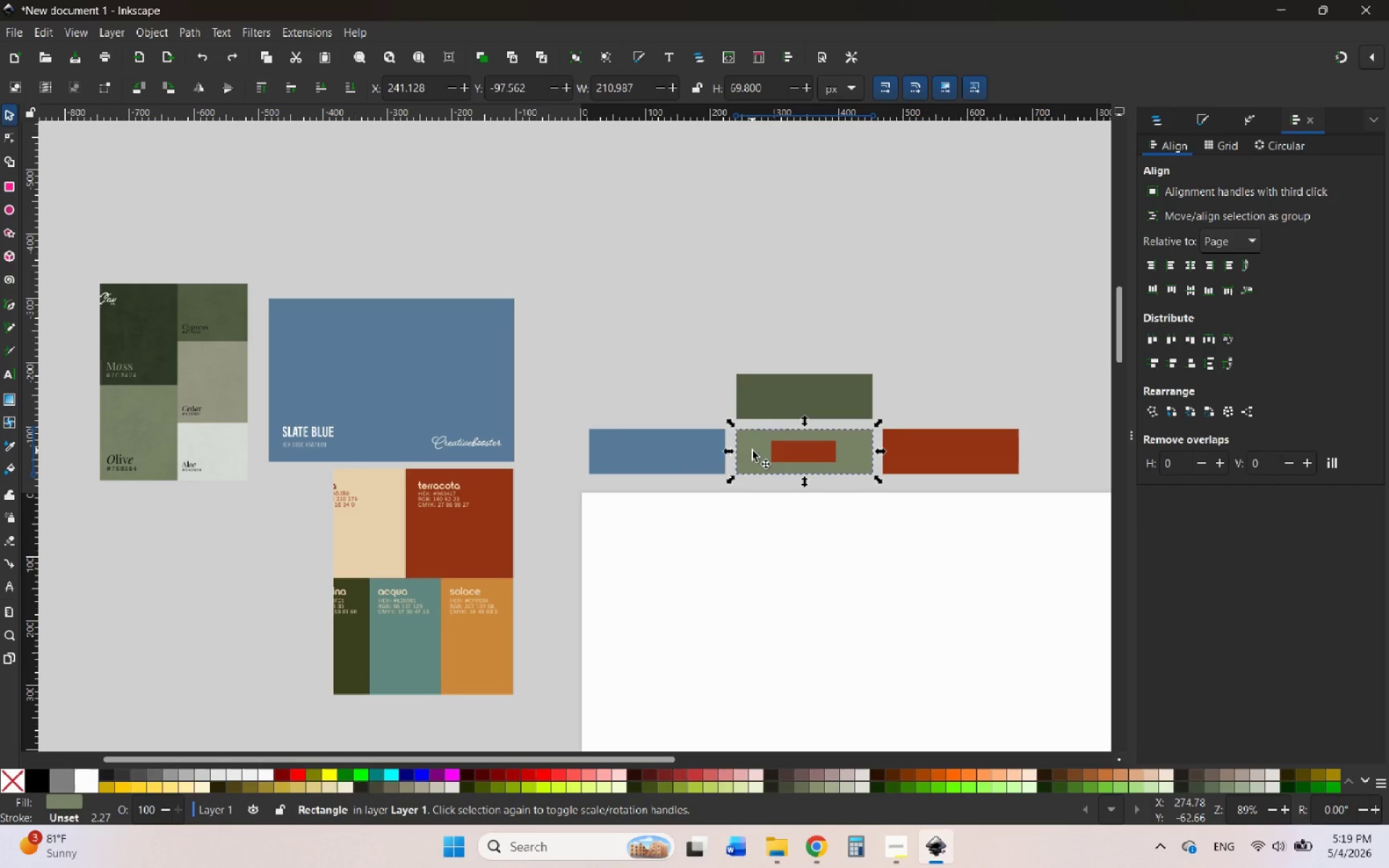 
right_click([752, 451])
 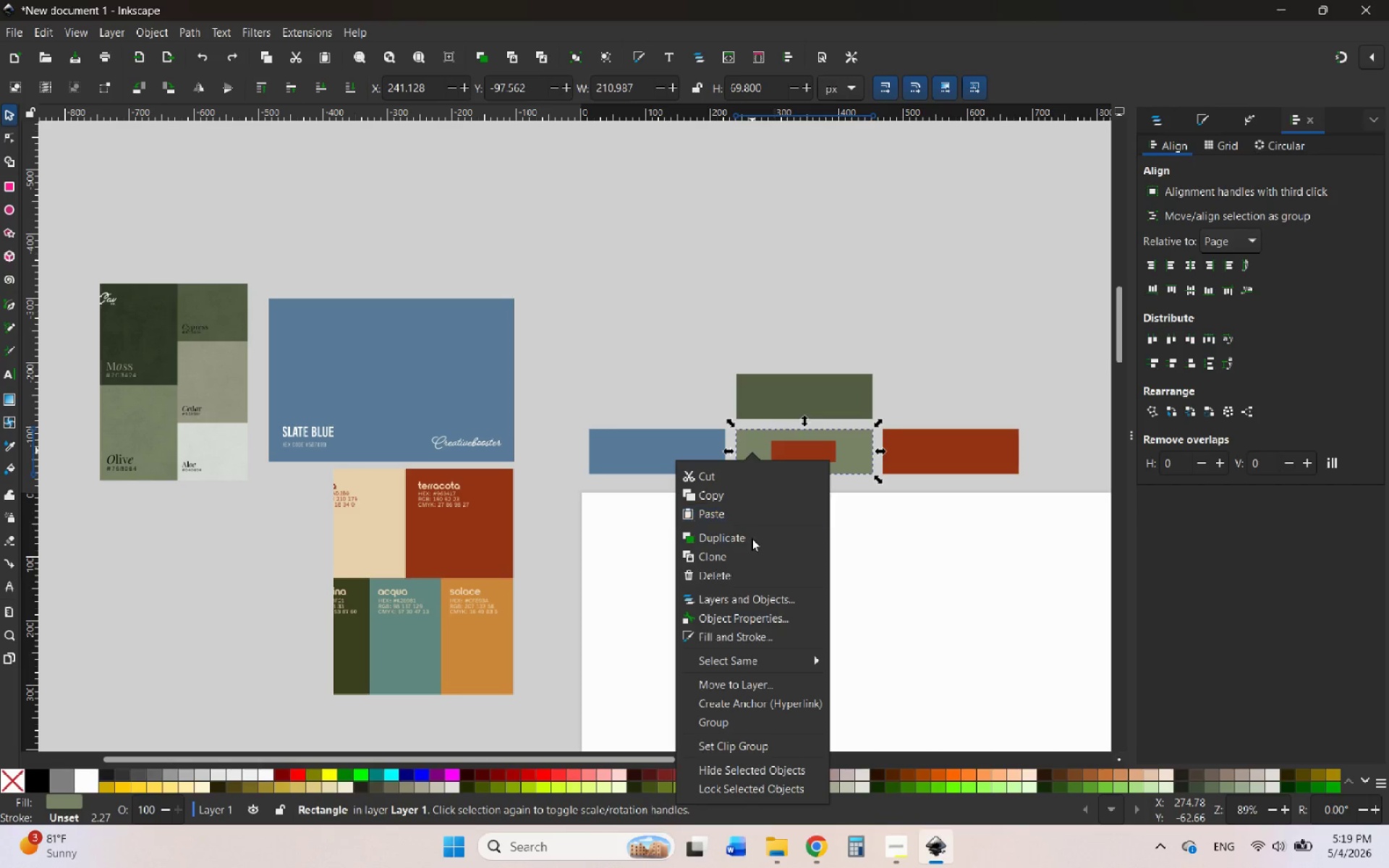 
left_click([739, 545])
 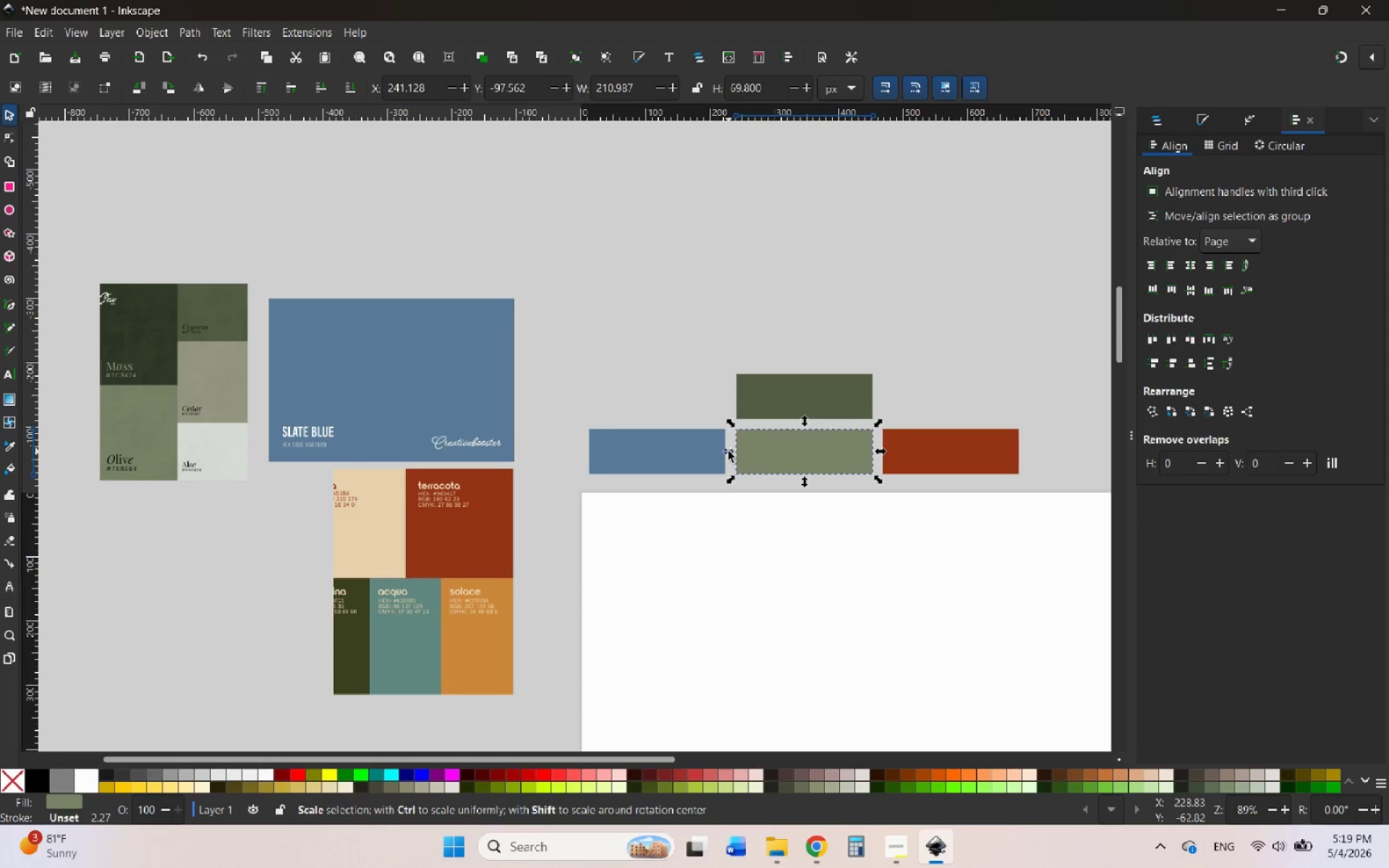 
hold_key(key=ControlLeft, duration=2.78)
left_click_drag(start_coordinate=[729, 451], to_coordinate=[802, 451])
 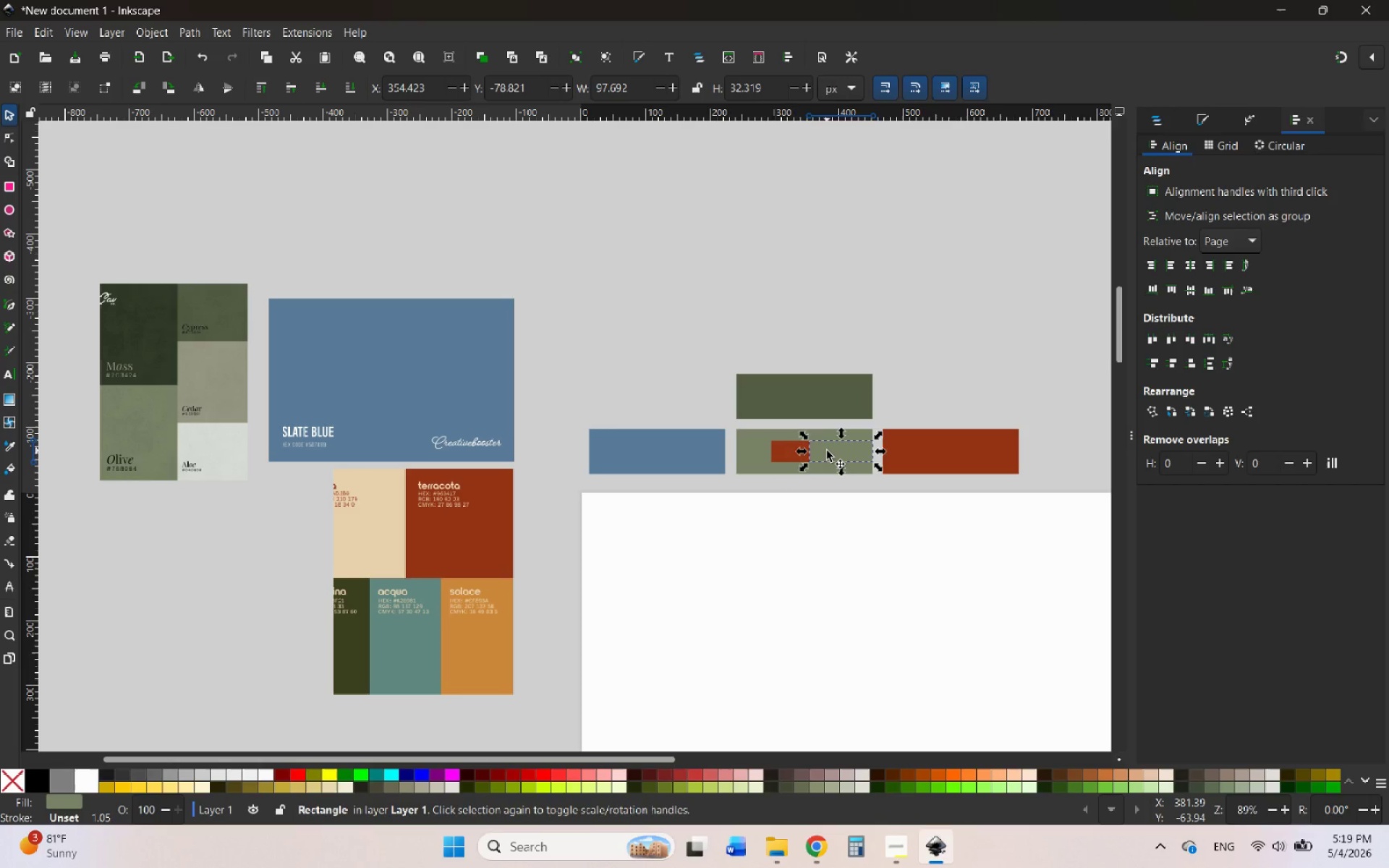 
left_click_drag(start_coordinate=[827, 451], to_coordinate=[938, 452])
 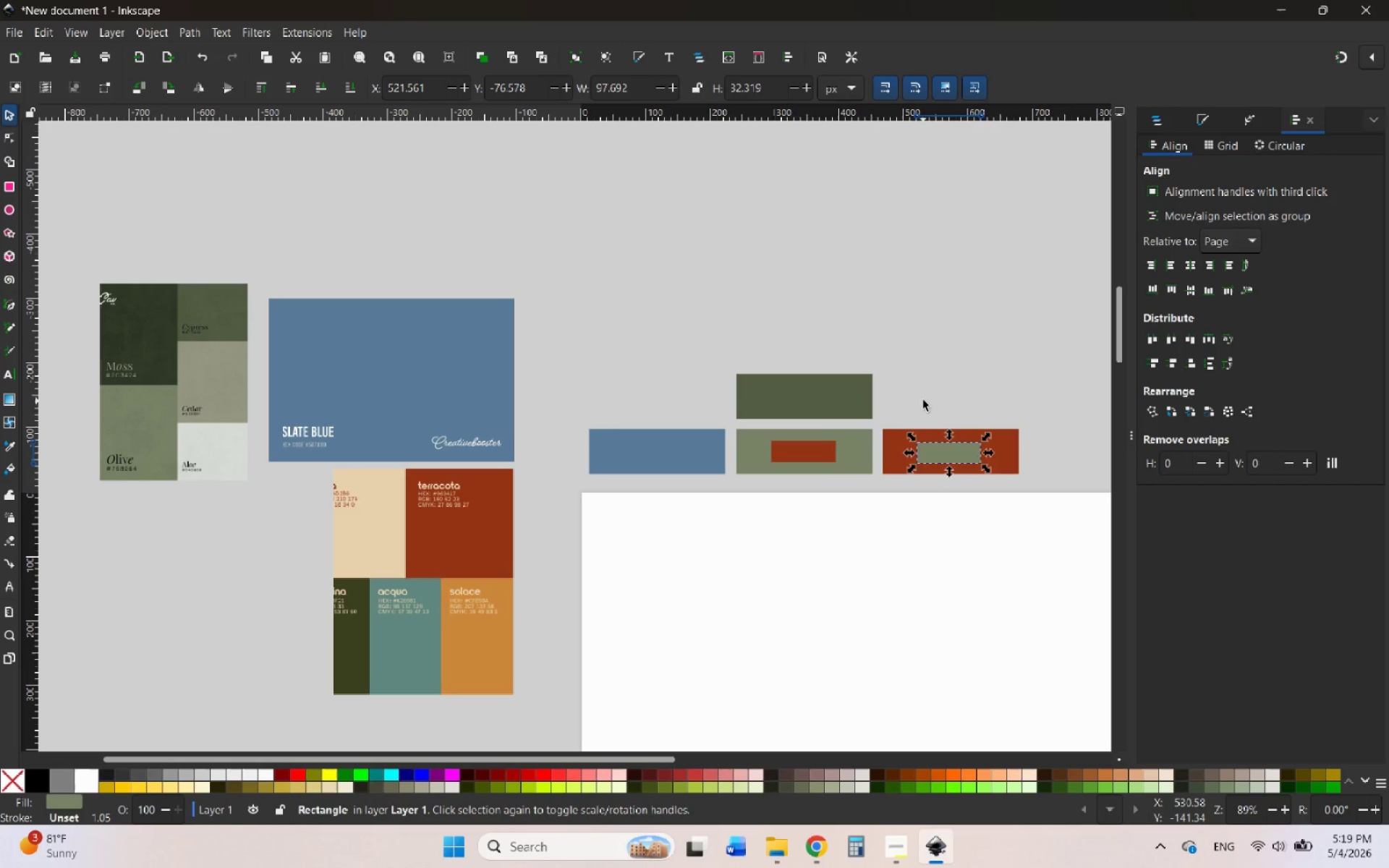 
left_click([923, 399])
 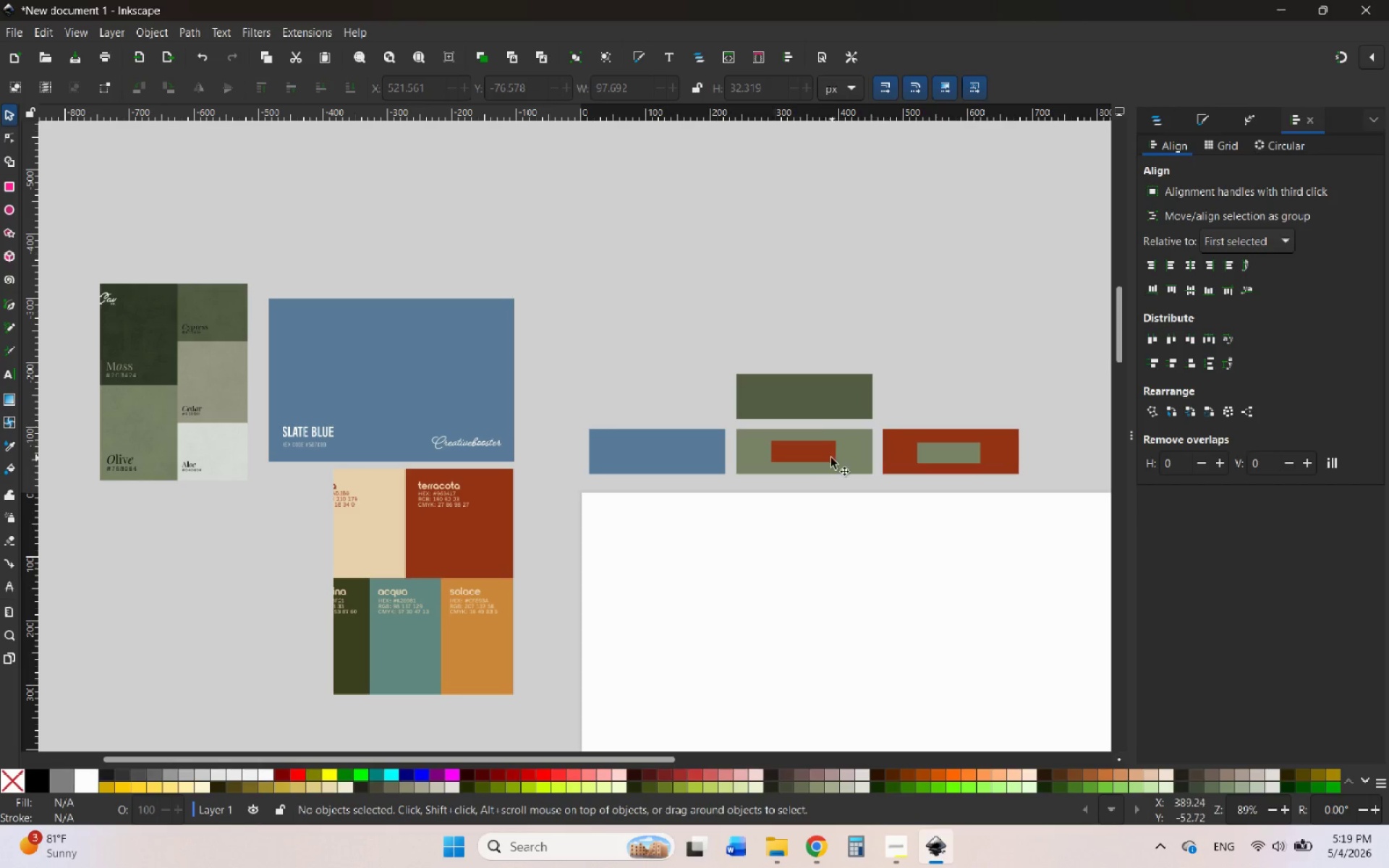 
left_click([806, 458])
 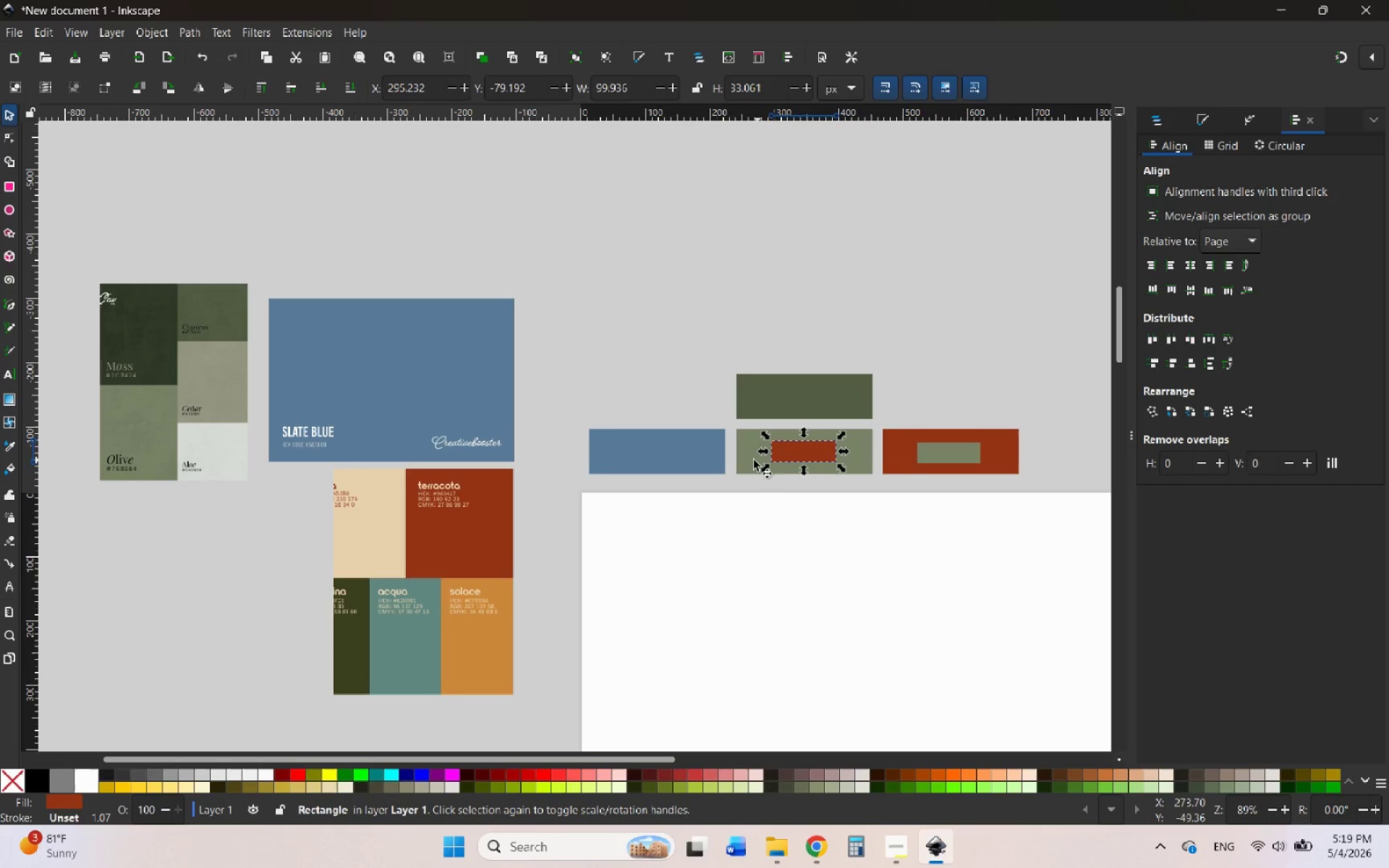 
left_click([701, 460])
 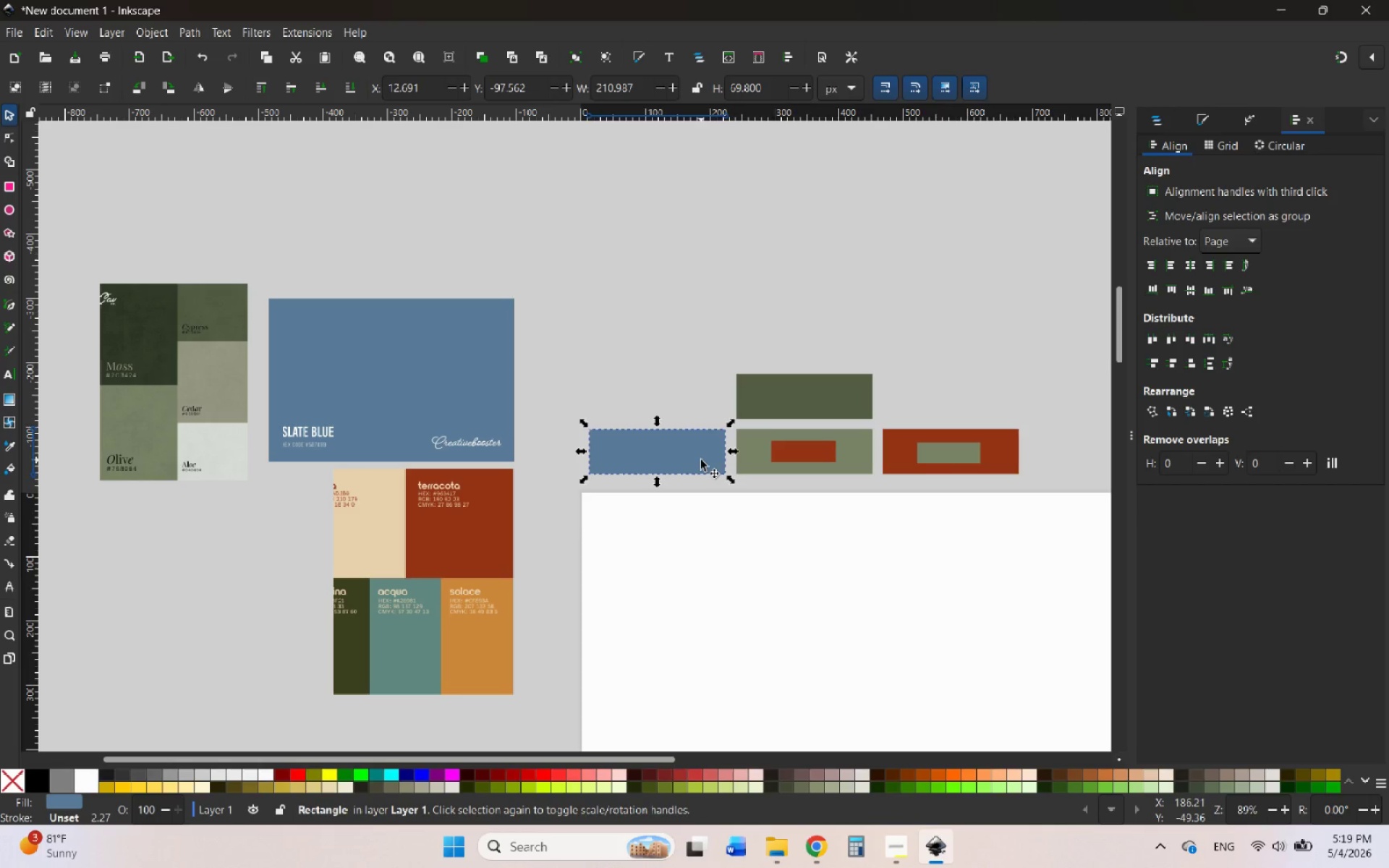 
right_click([701, 460])
 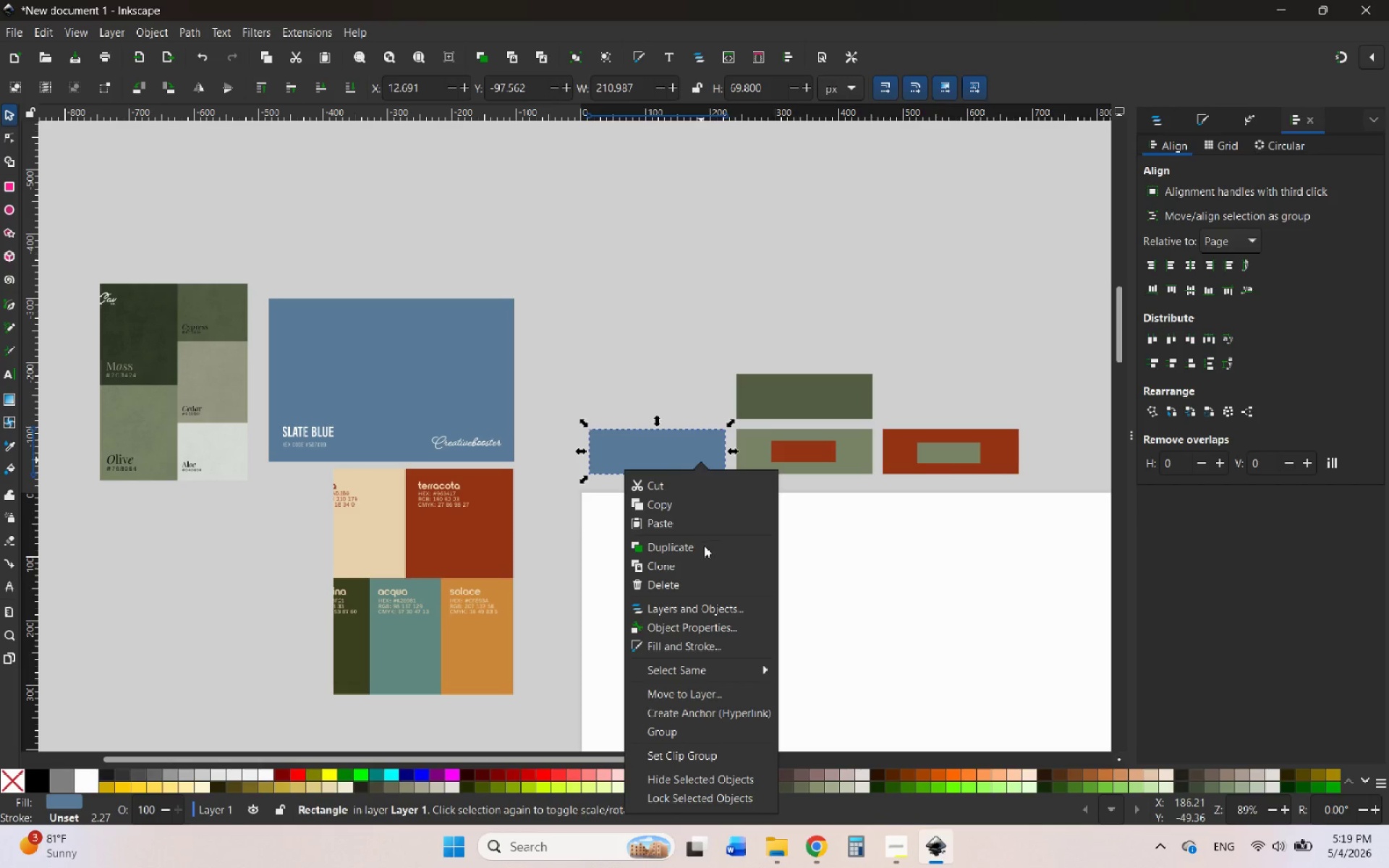 
left_click([704, 545])
 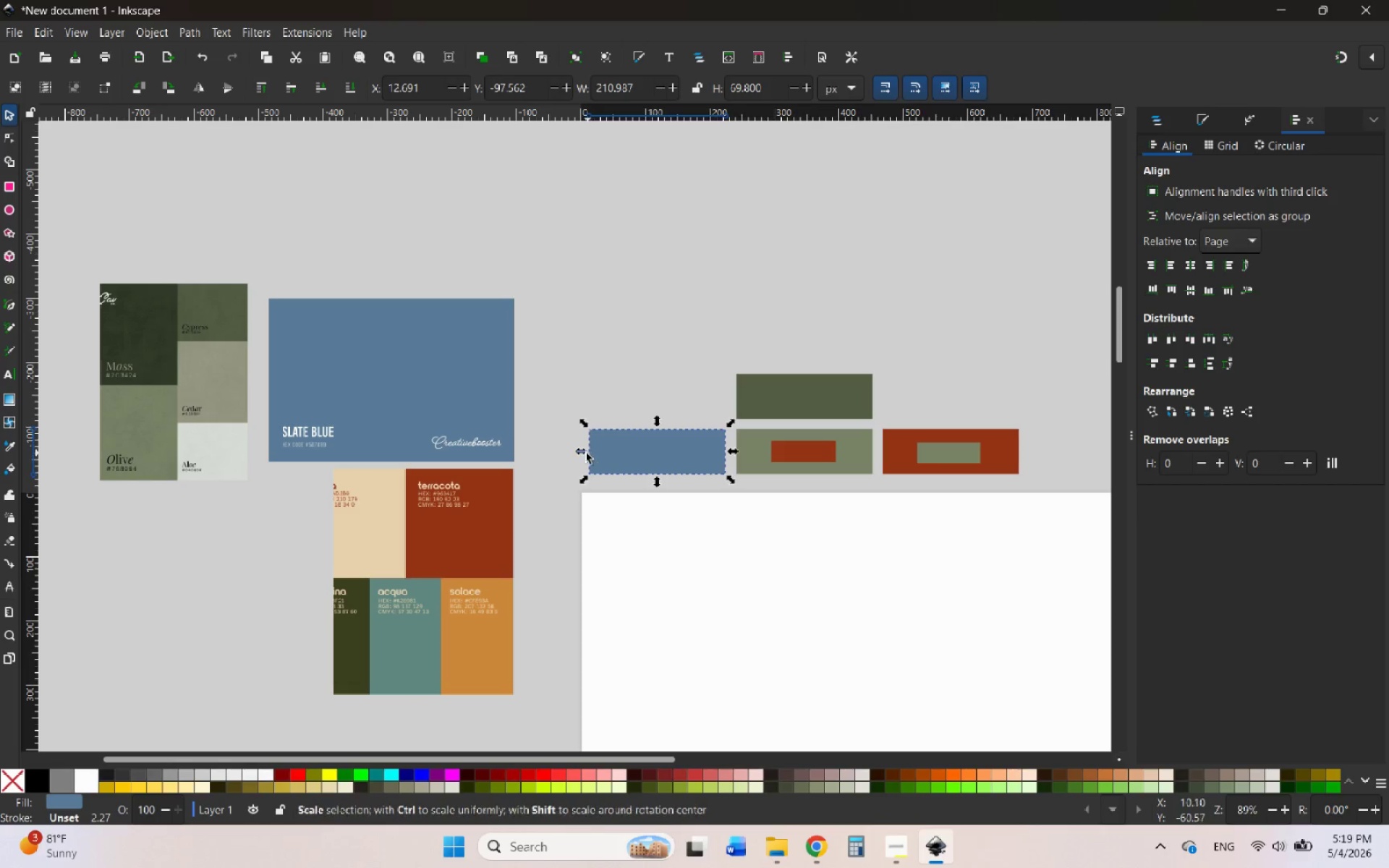 
hold_key(key=ShiftLeft, duration=1.78)
left_click_drag(start_coordinate=[582, 454], to_coordinate=[621, 461])
 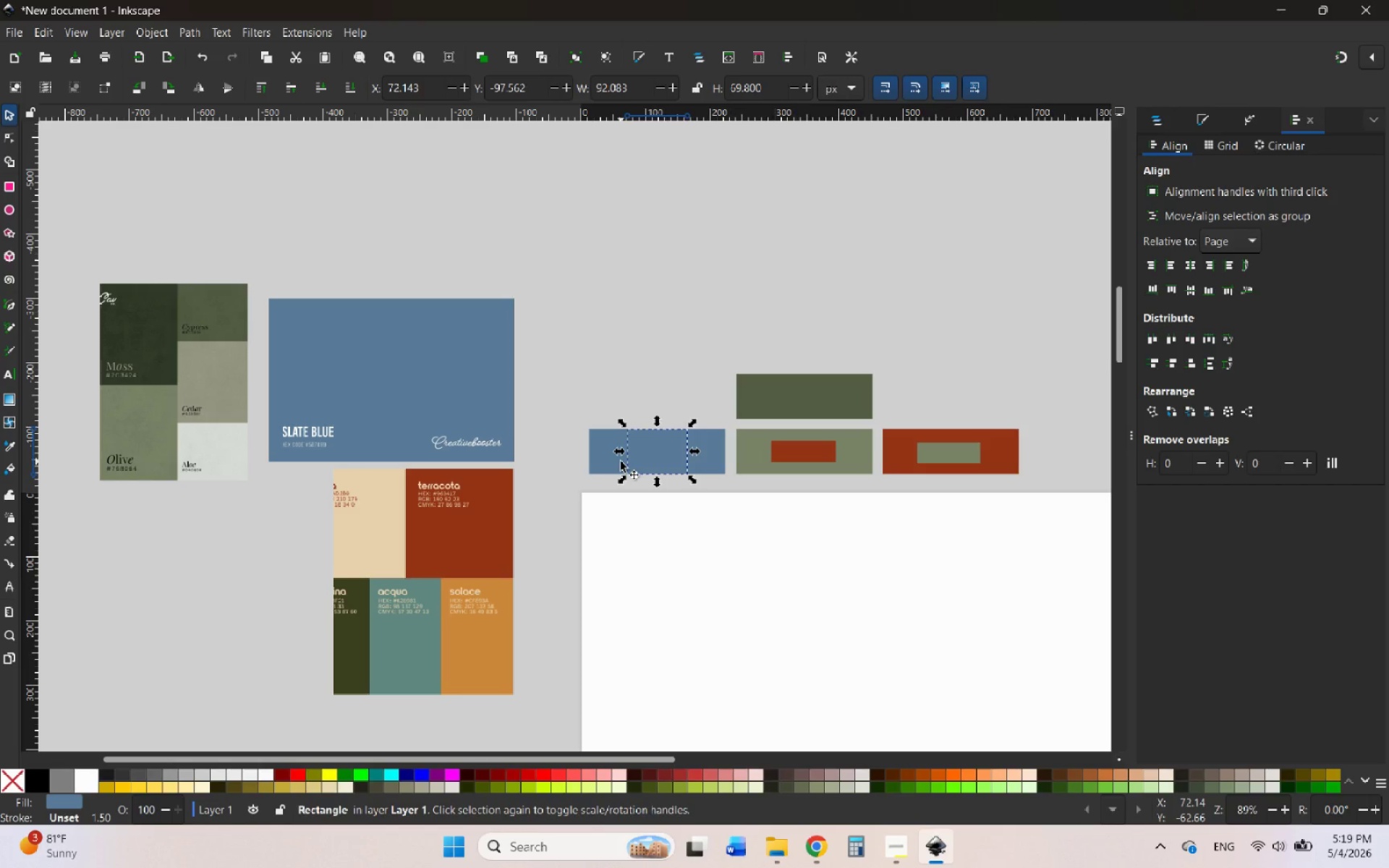 
key(Control+Z)
 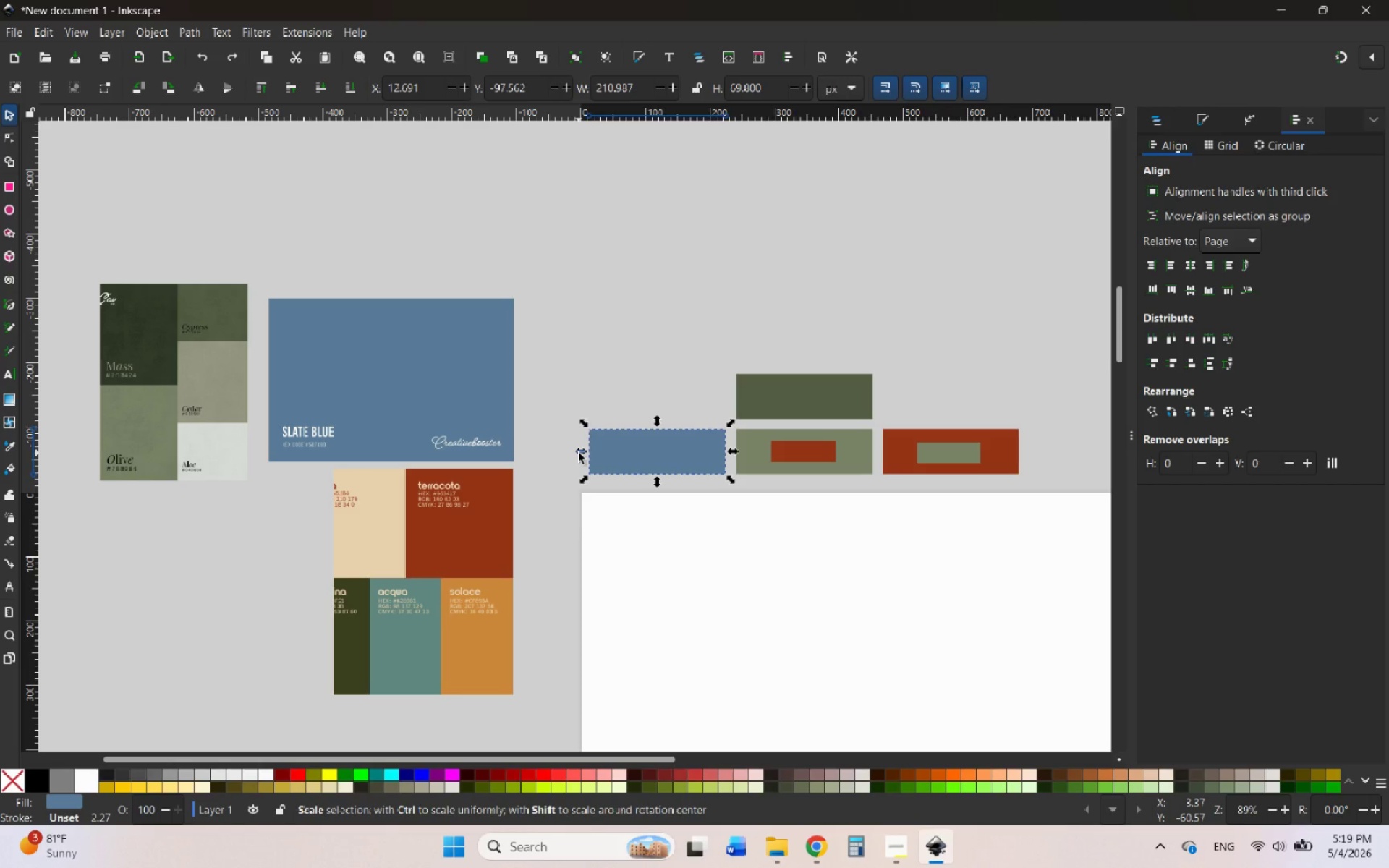 
hold_key(key=ControlLeft, duration=2.61)
left_click_drag(start_coordinate=[579, 452], to_coordinate=[651, 451])
 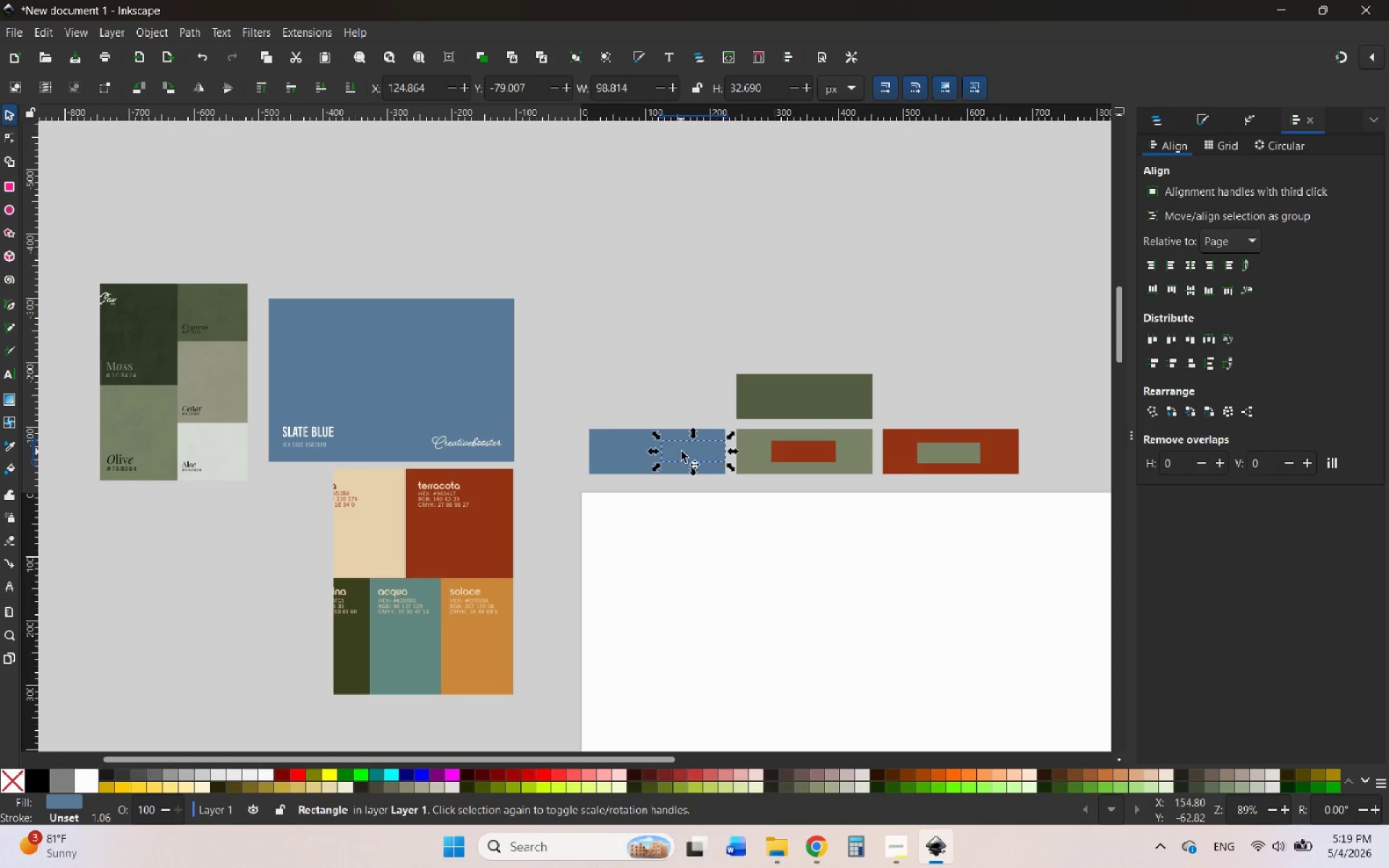 
left_click_drag(start_coordinate=[683, 451], to_coordinate=[999, 454])
 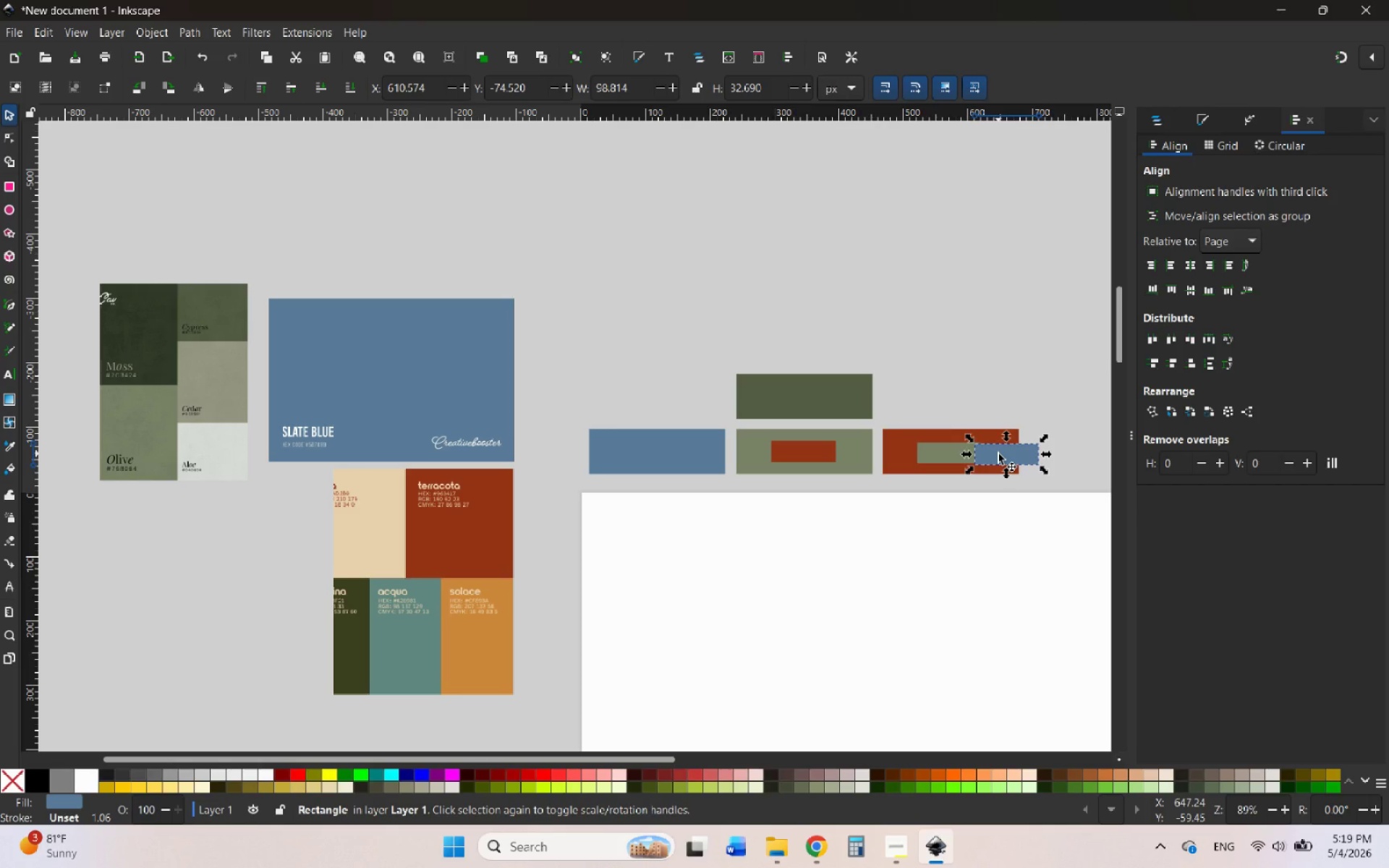 
key(Delete)
 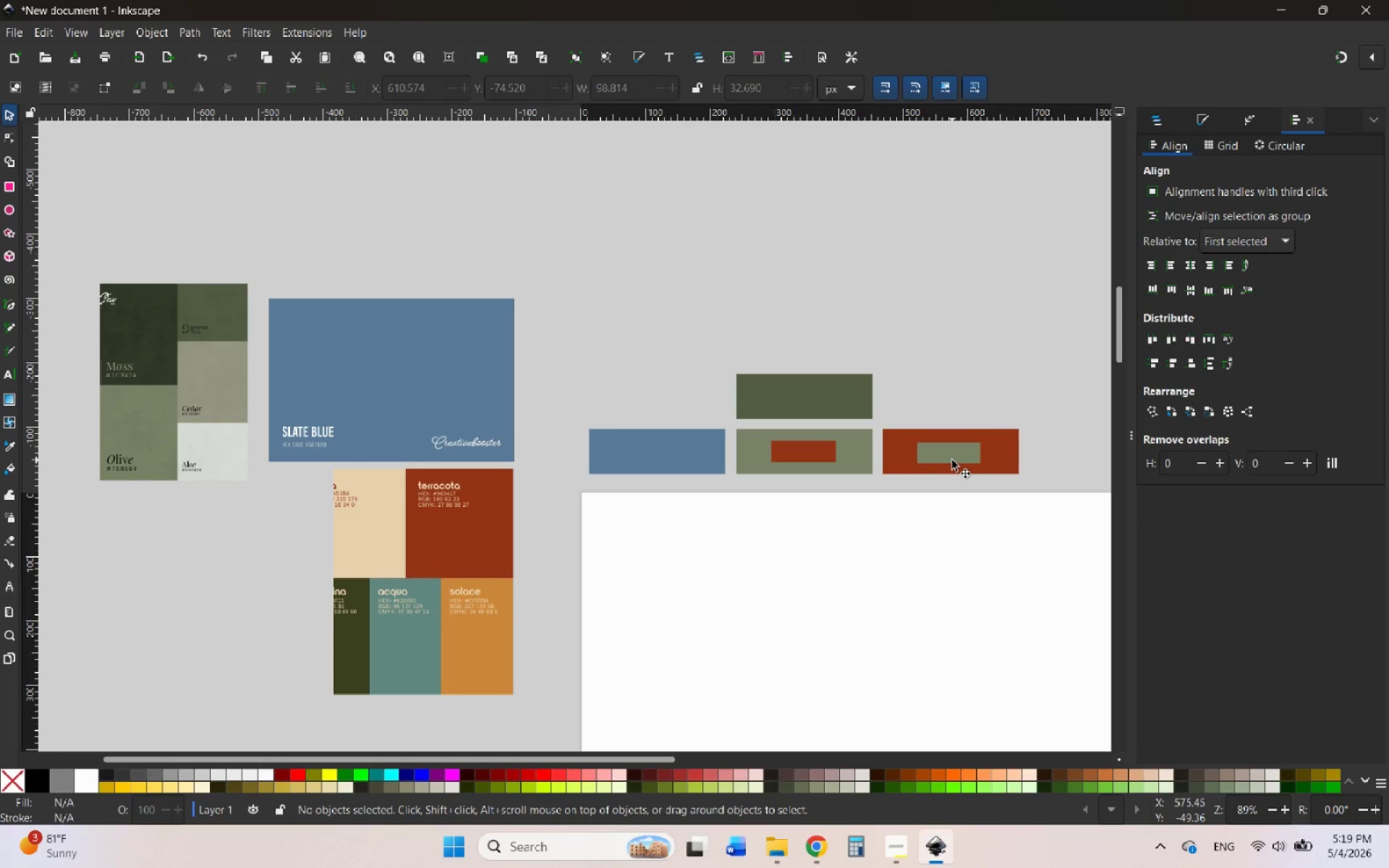 
left_click([952, 460])
 